 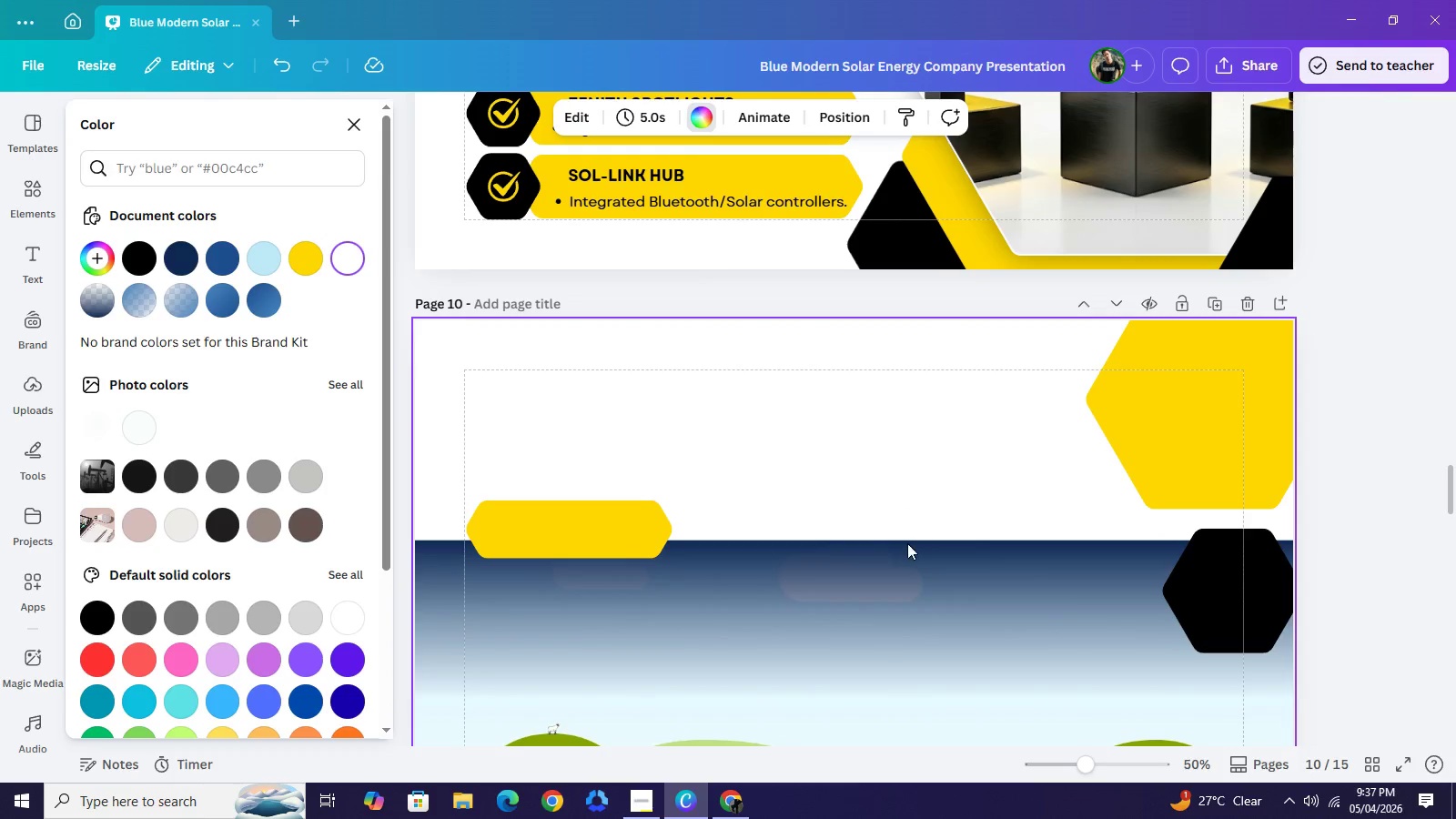 
scroll: coordinate [861, 341], scroll_direction: up, amount: 3.0
 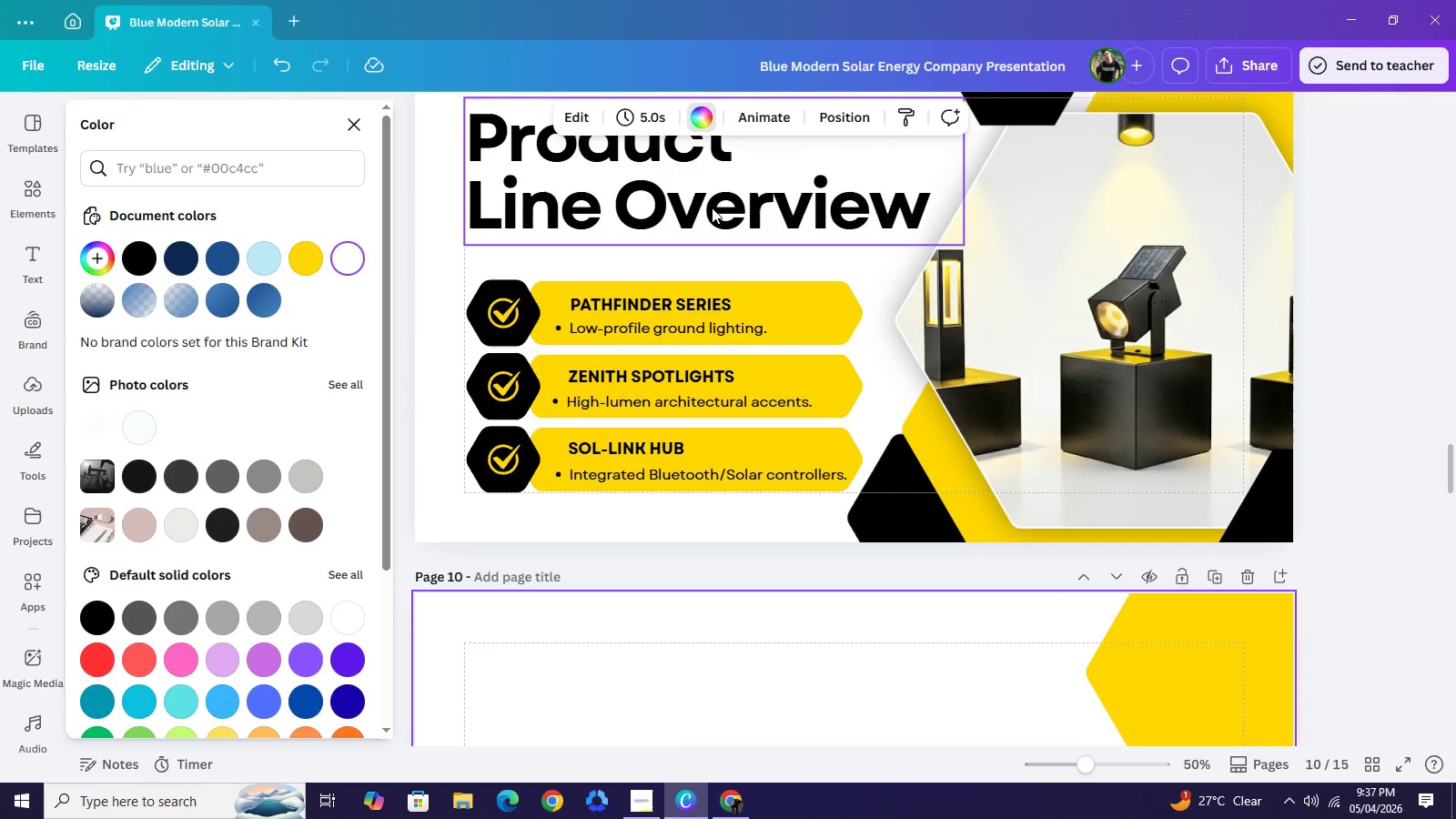 
left_click([712, 207])
 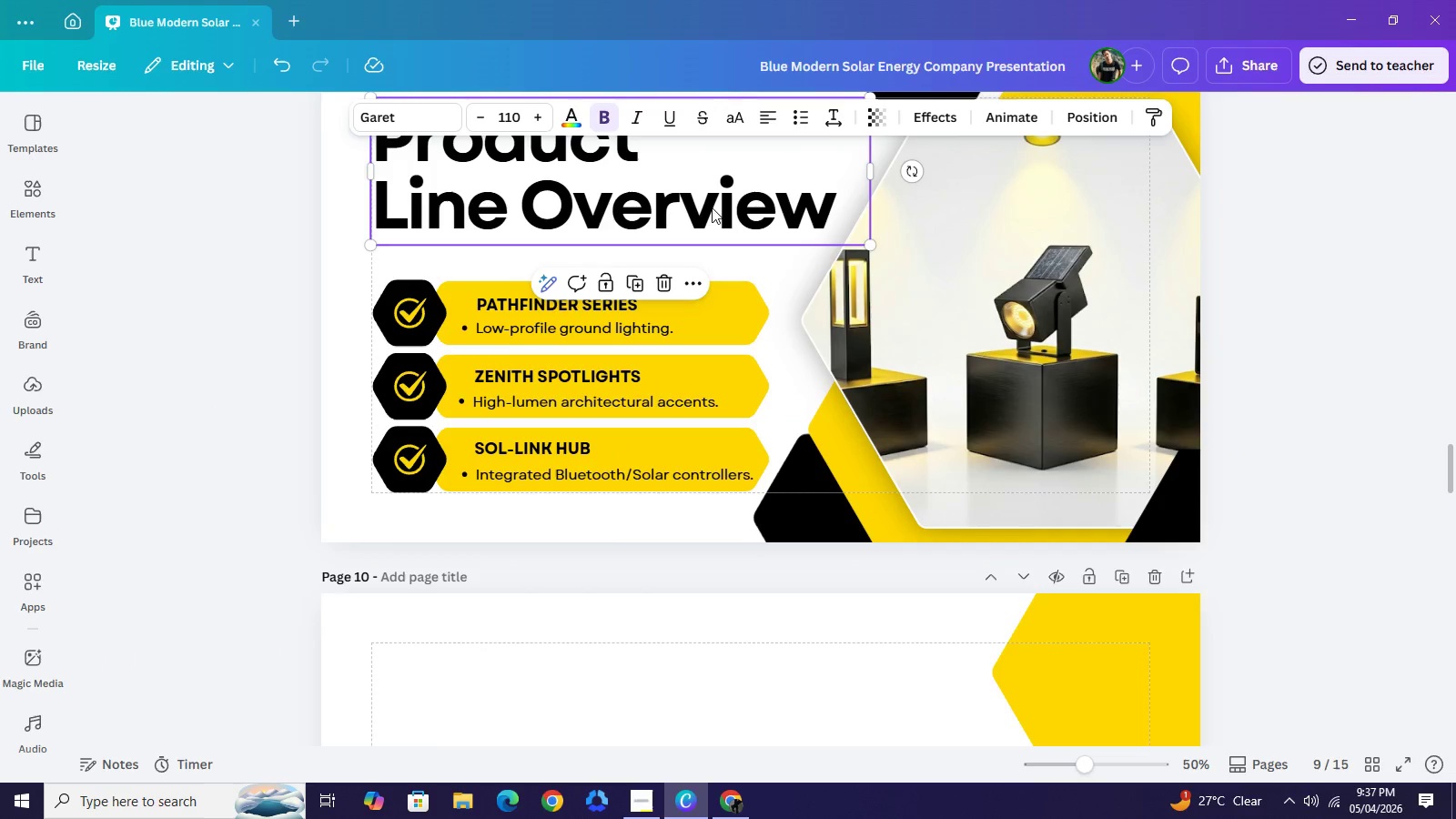 
key(Control+C)
 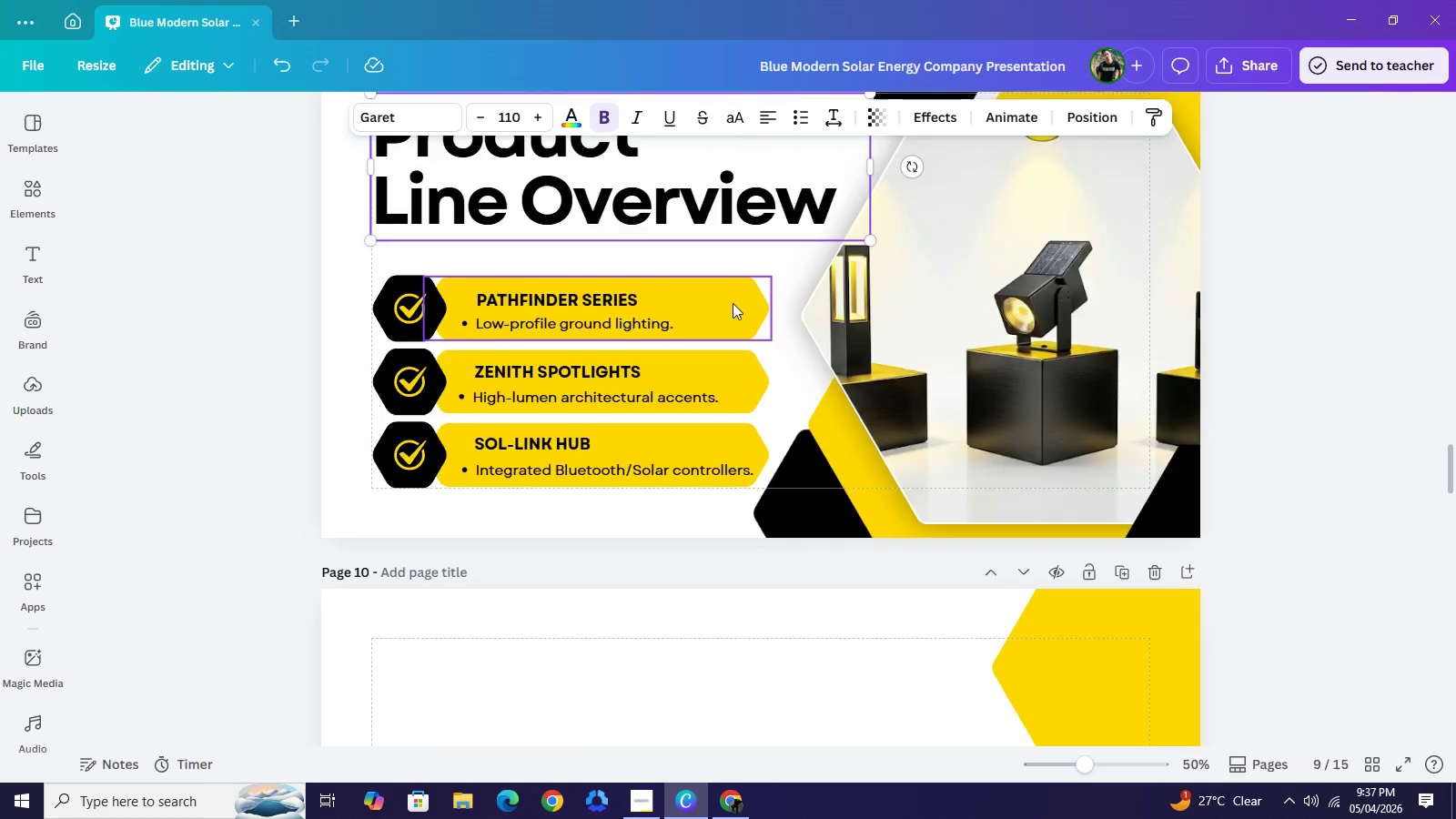 
scroll: coordinate [731, 296], scroll_direction: down, amount: 2.0
 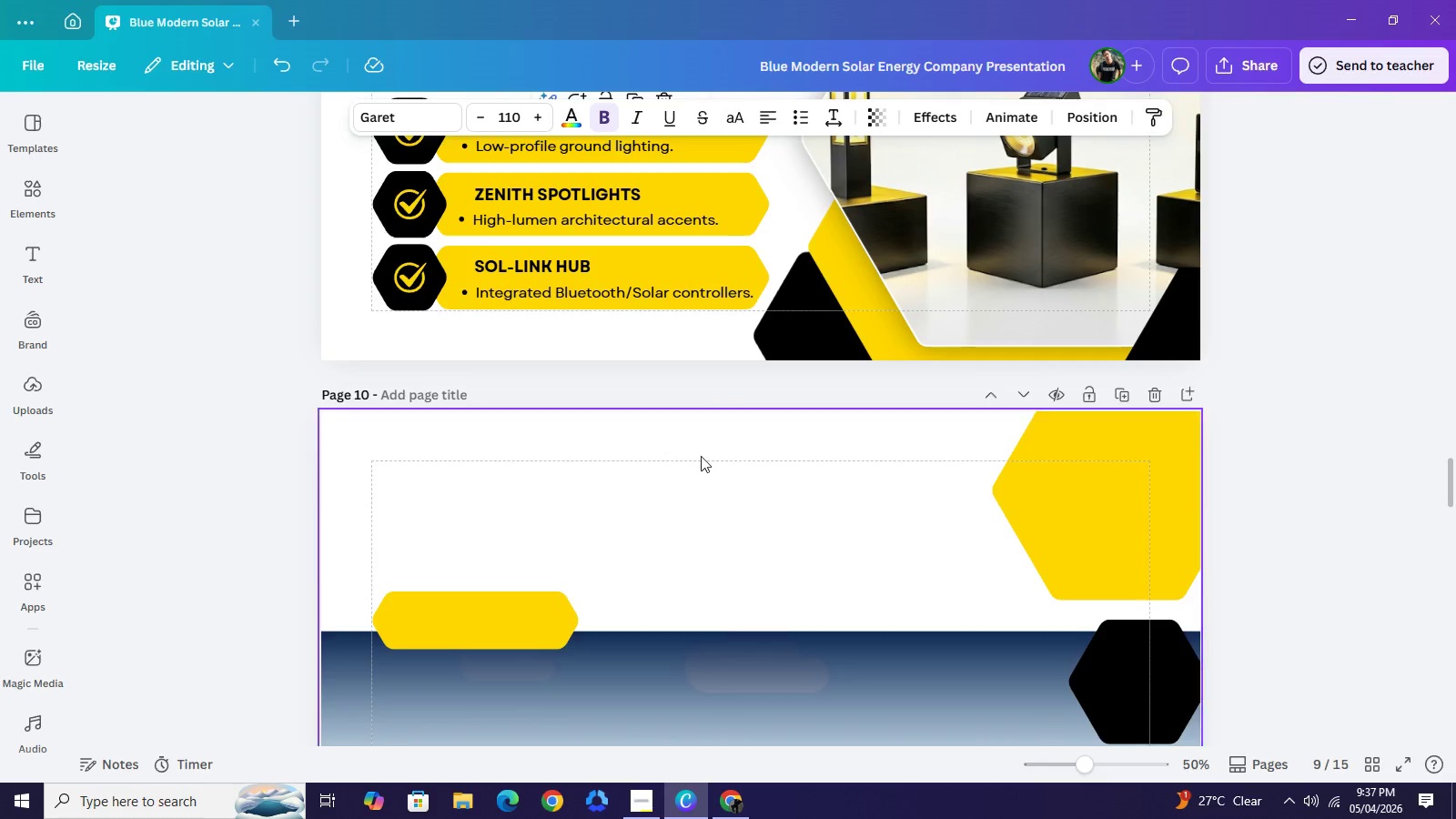 
key(Control+V)
 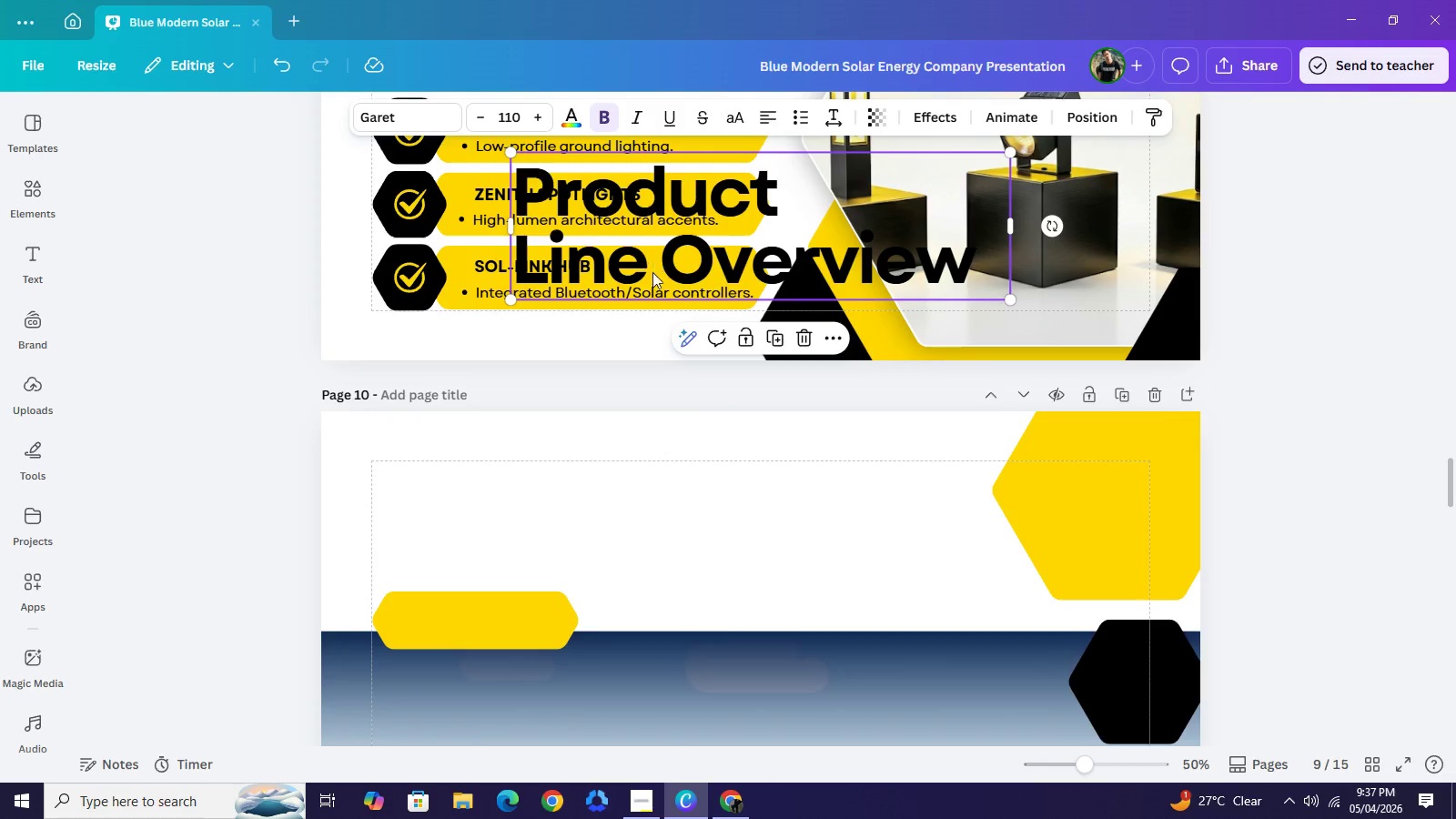 
left_click_drag(start_coordinate=[652, 252], to_coordinate=[508, 561])
 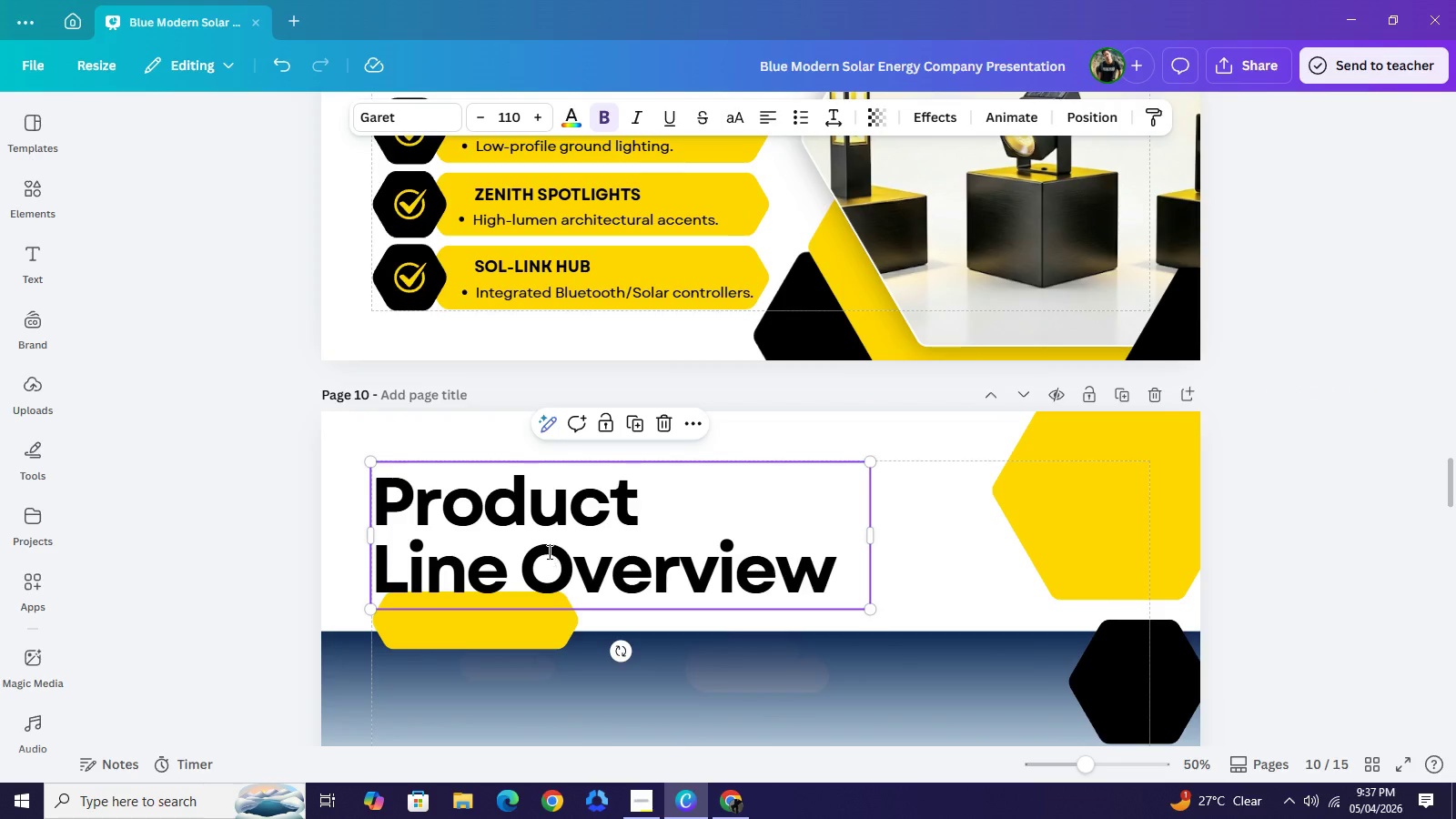 
double_click([548, 551])
 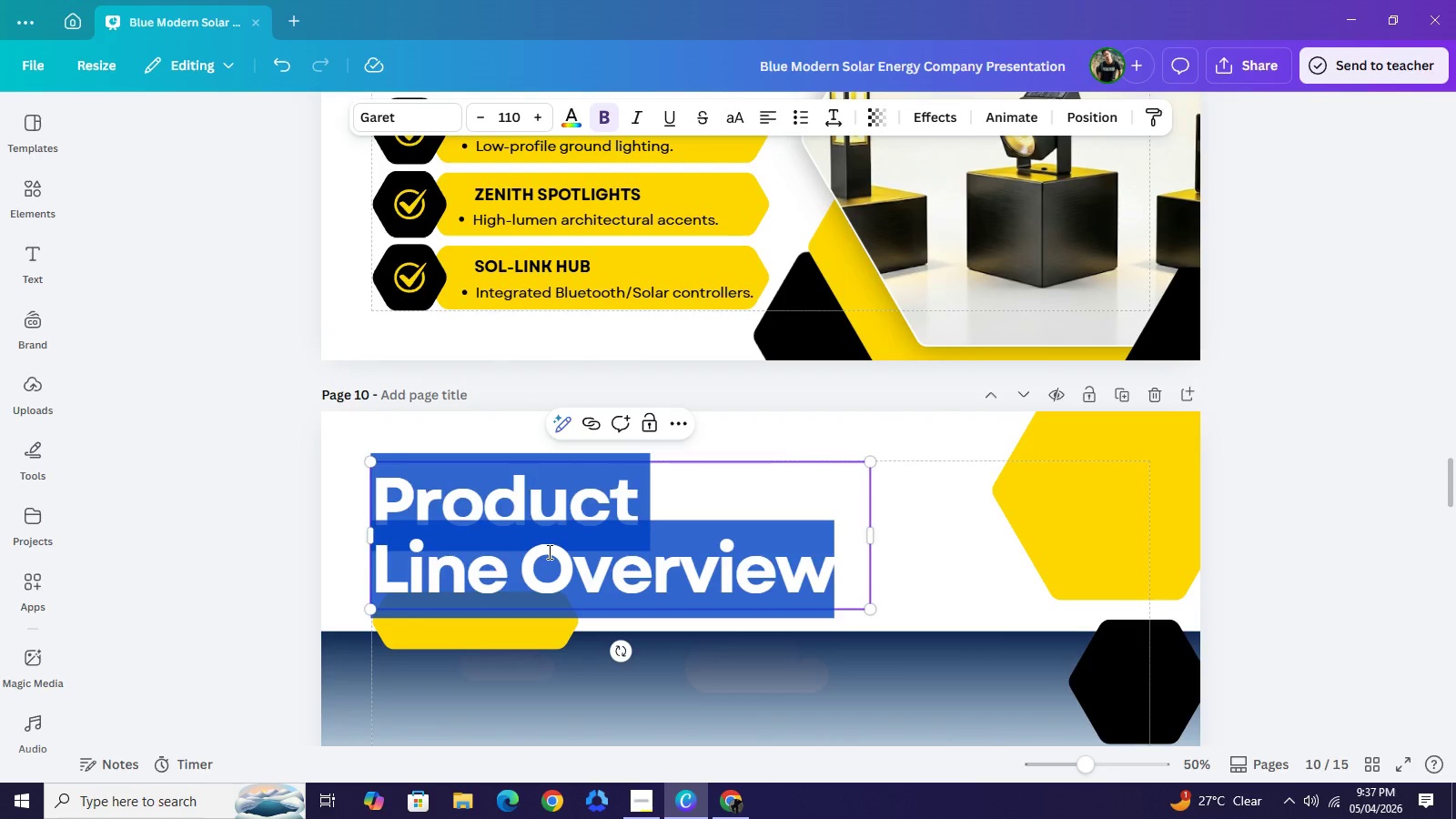 
type(Solar Pathway Kits)
 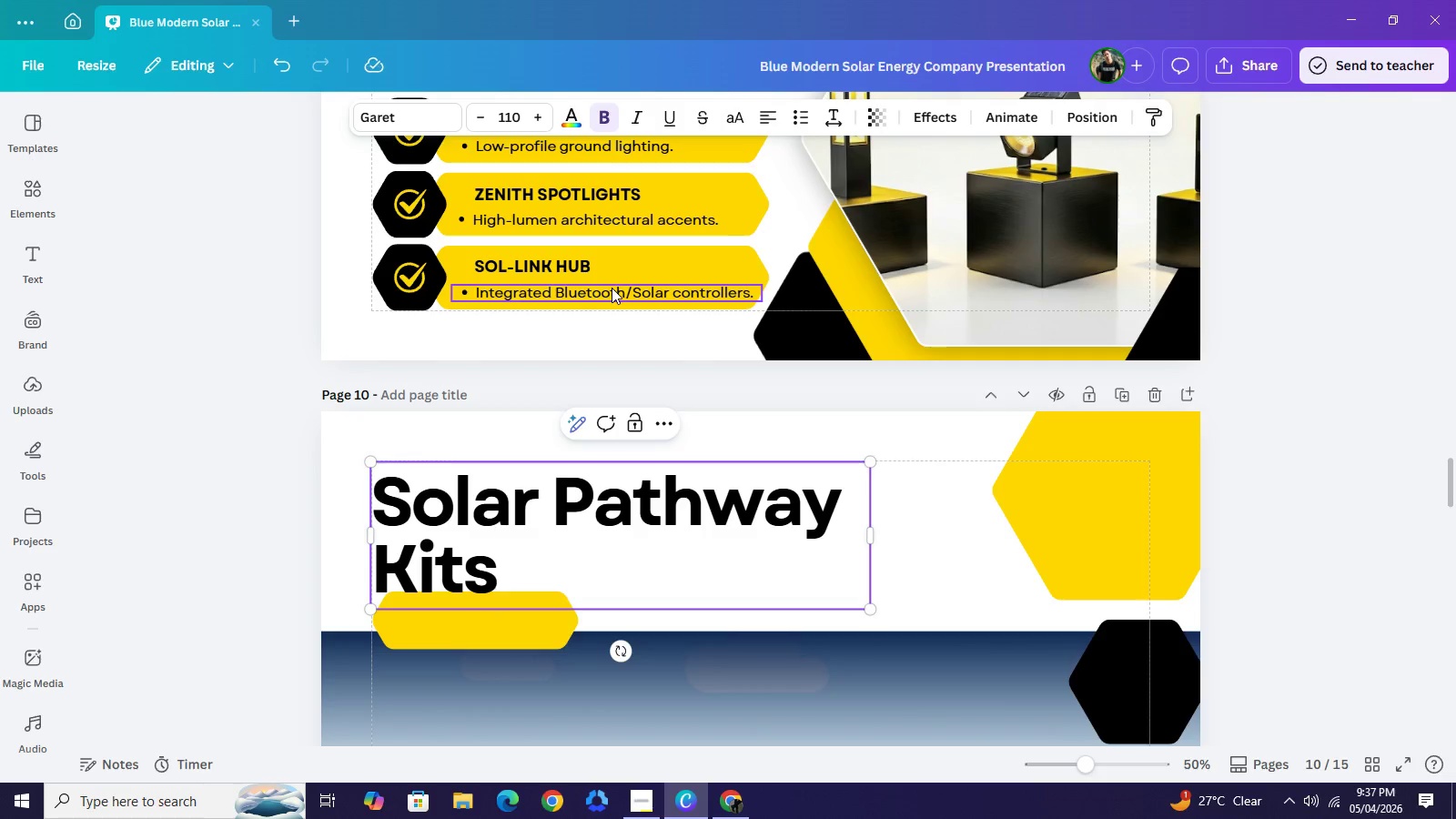 
key(Backspace)
 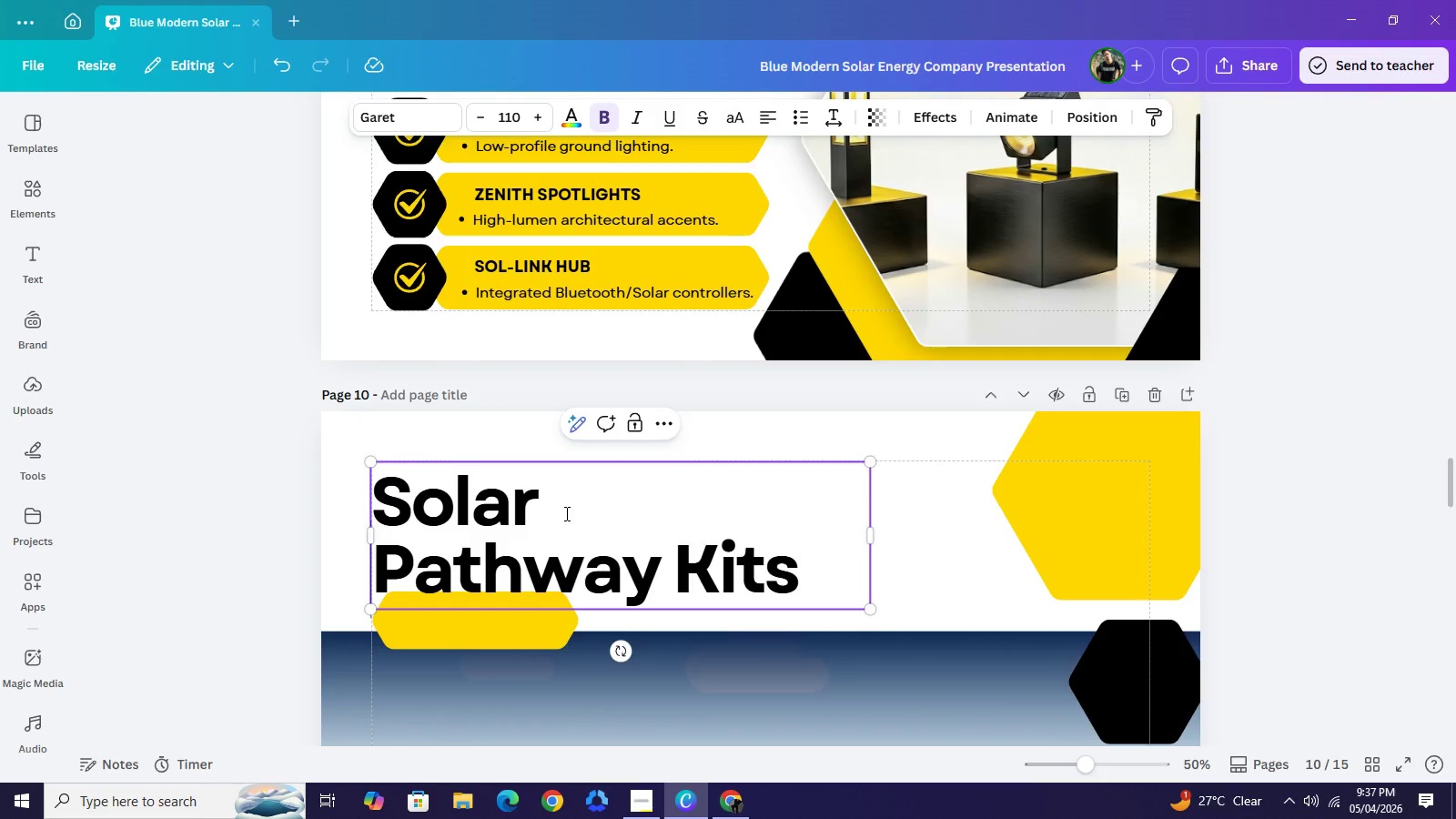 
key(Enter)
 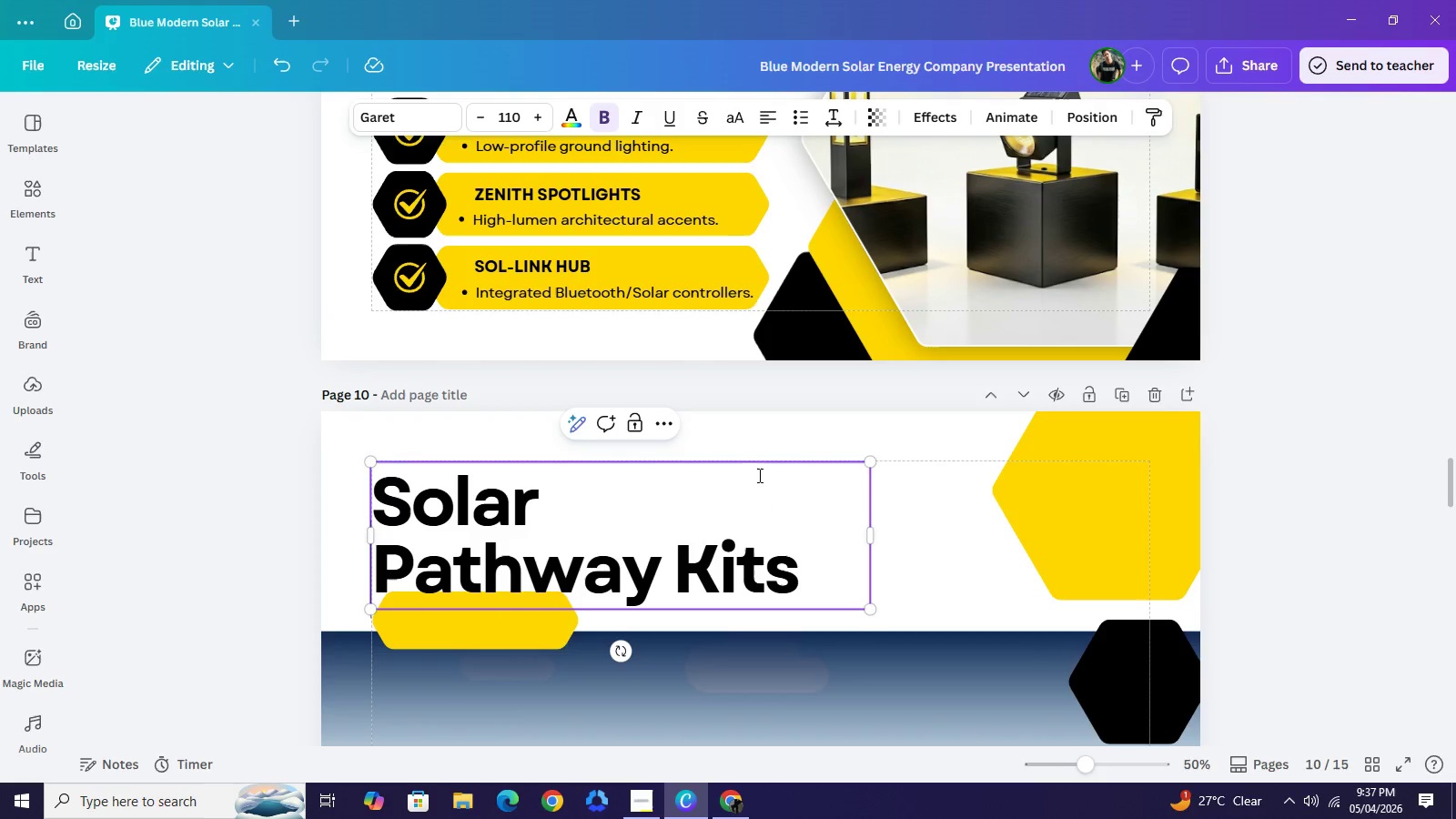 
scroll: coordinate [555, 575], scroll_direction: down, amount: 2.0
 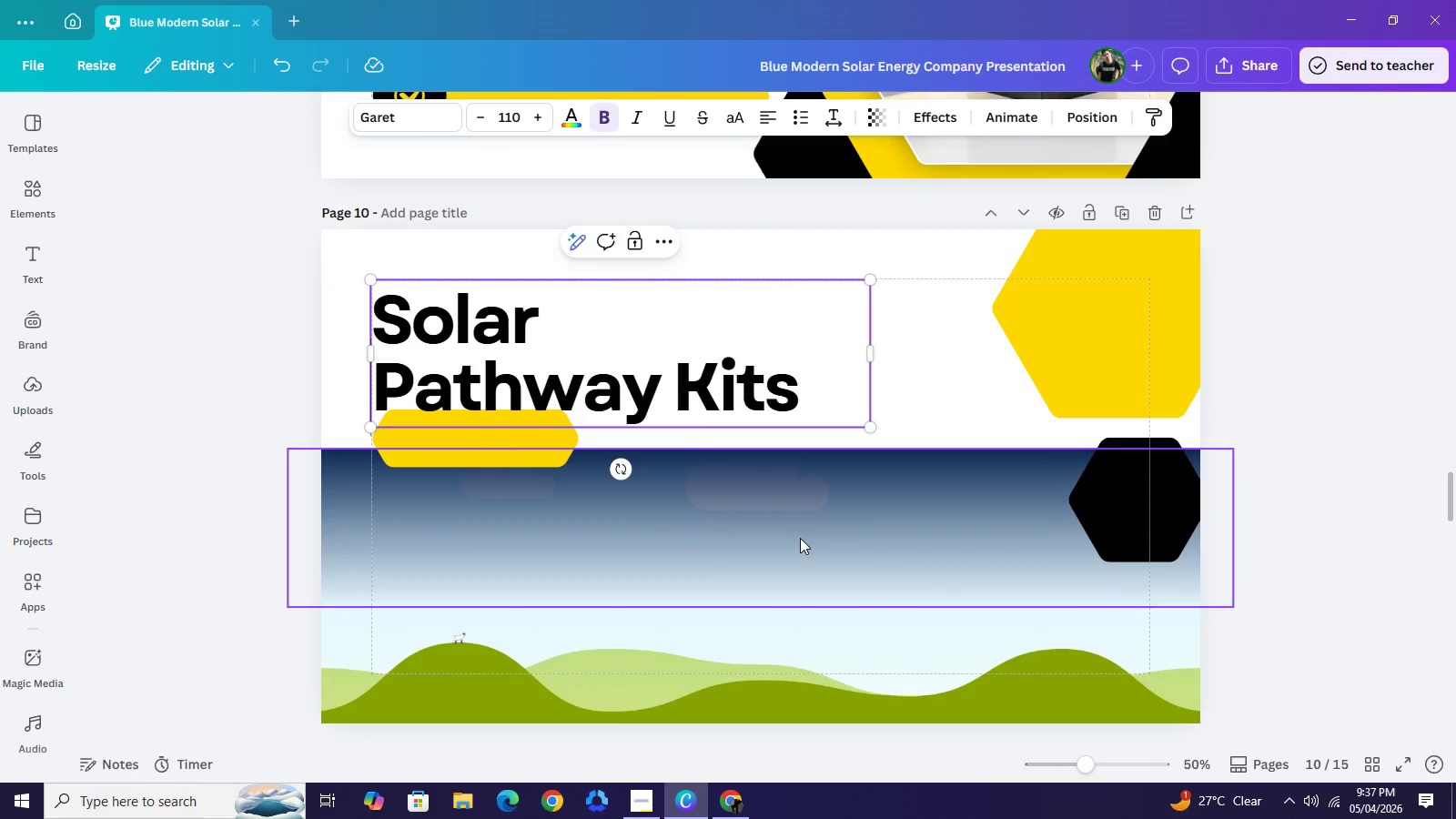 
left_click([800, 538])
 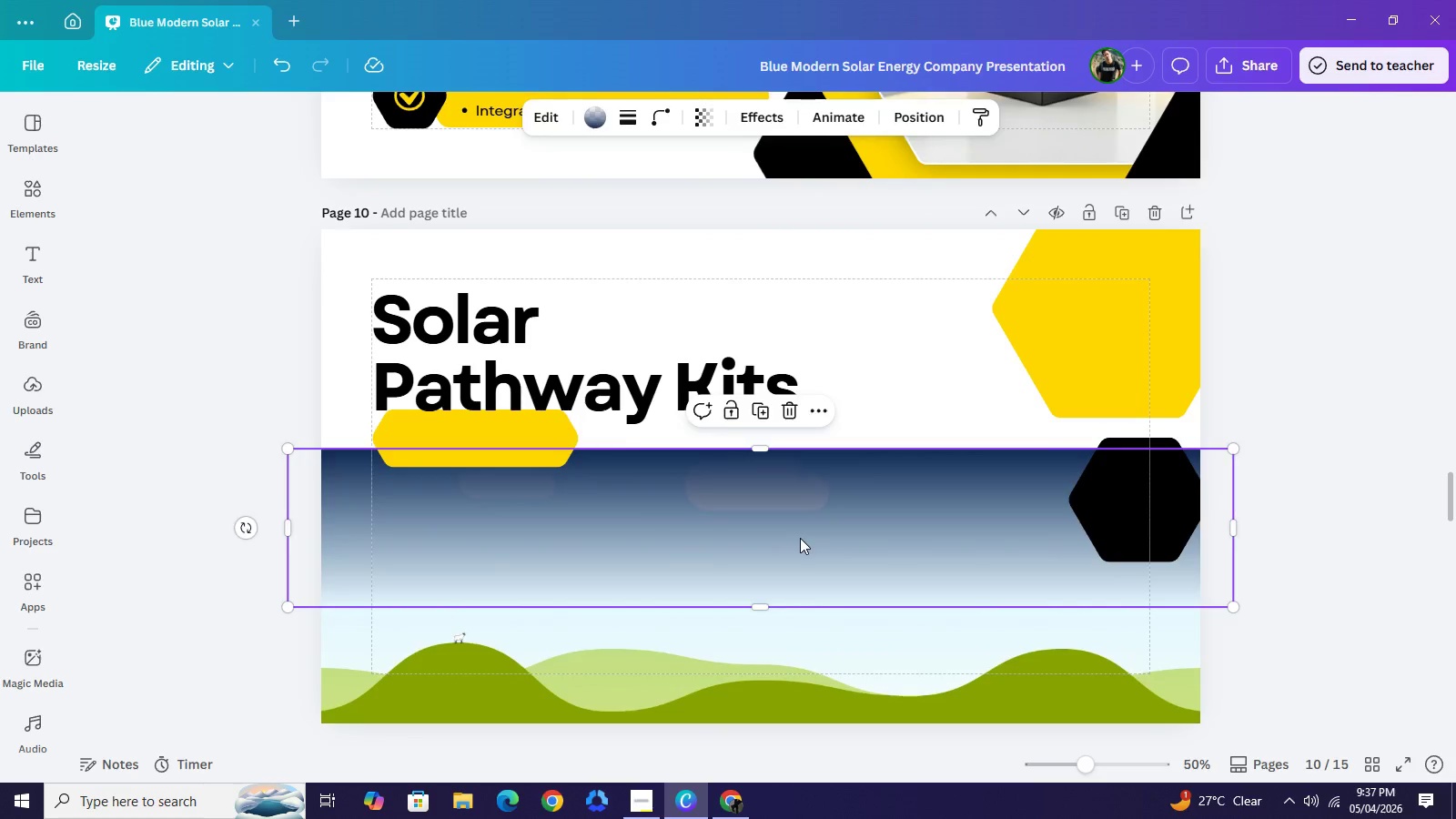 
key(Backspace)
 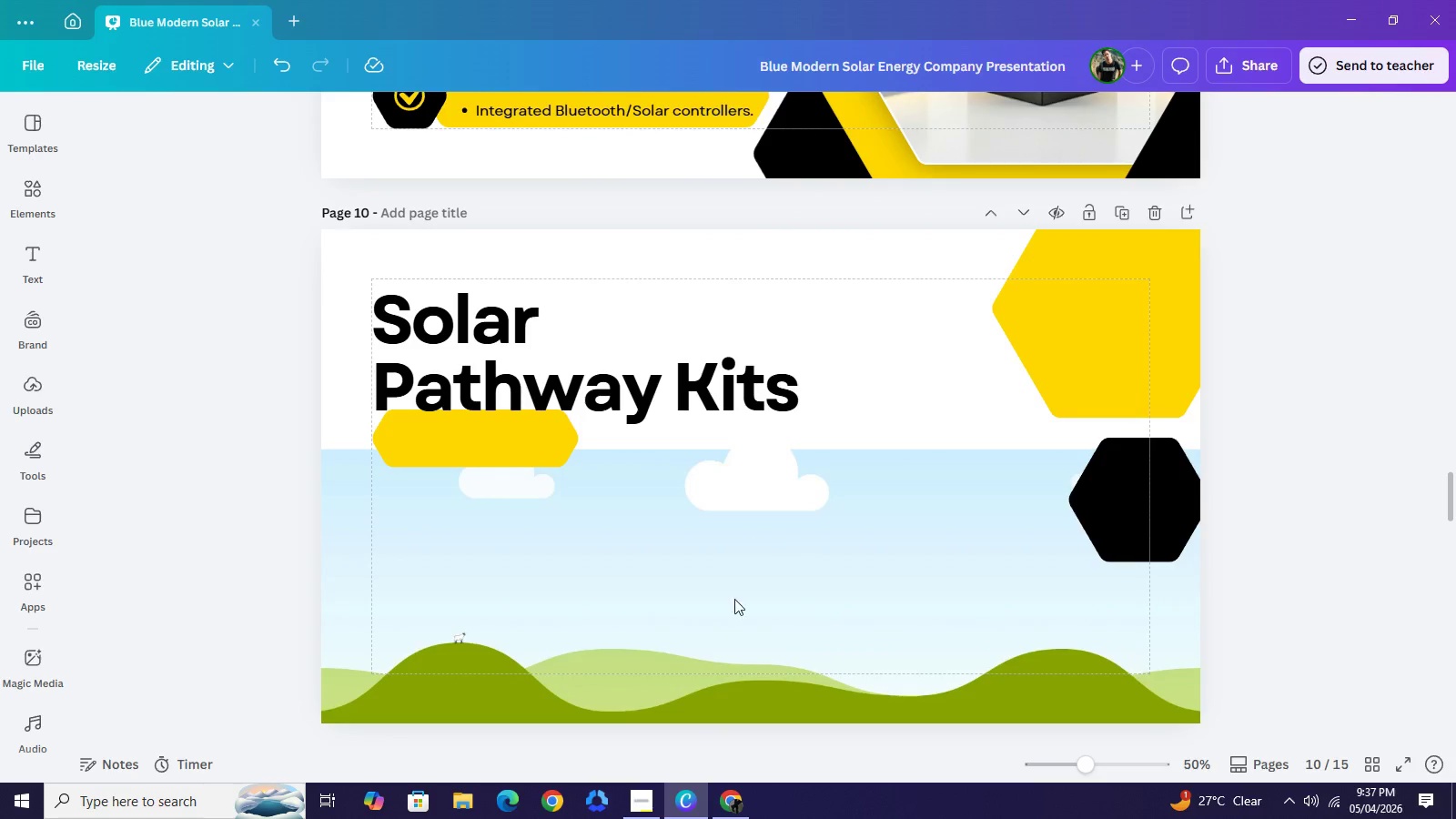 
left_click([756, 530])
 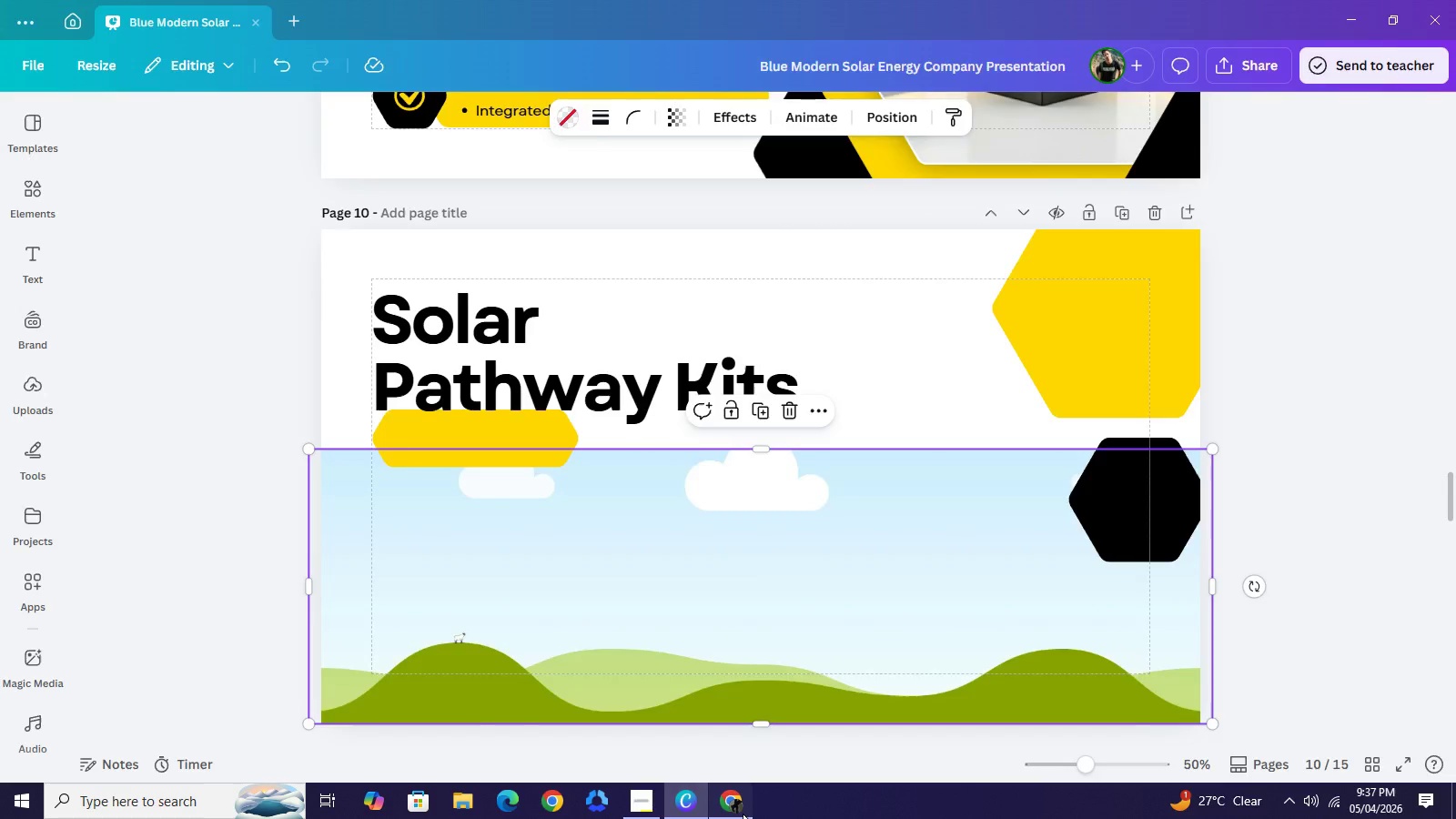 
left_click([743, 814])
 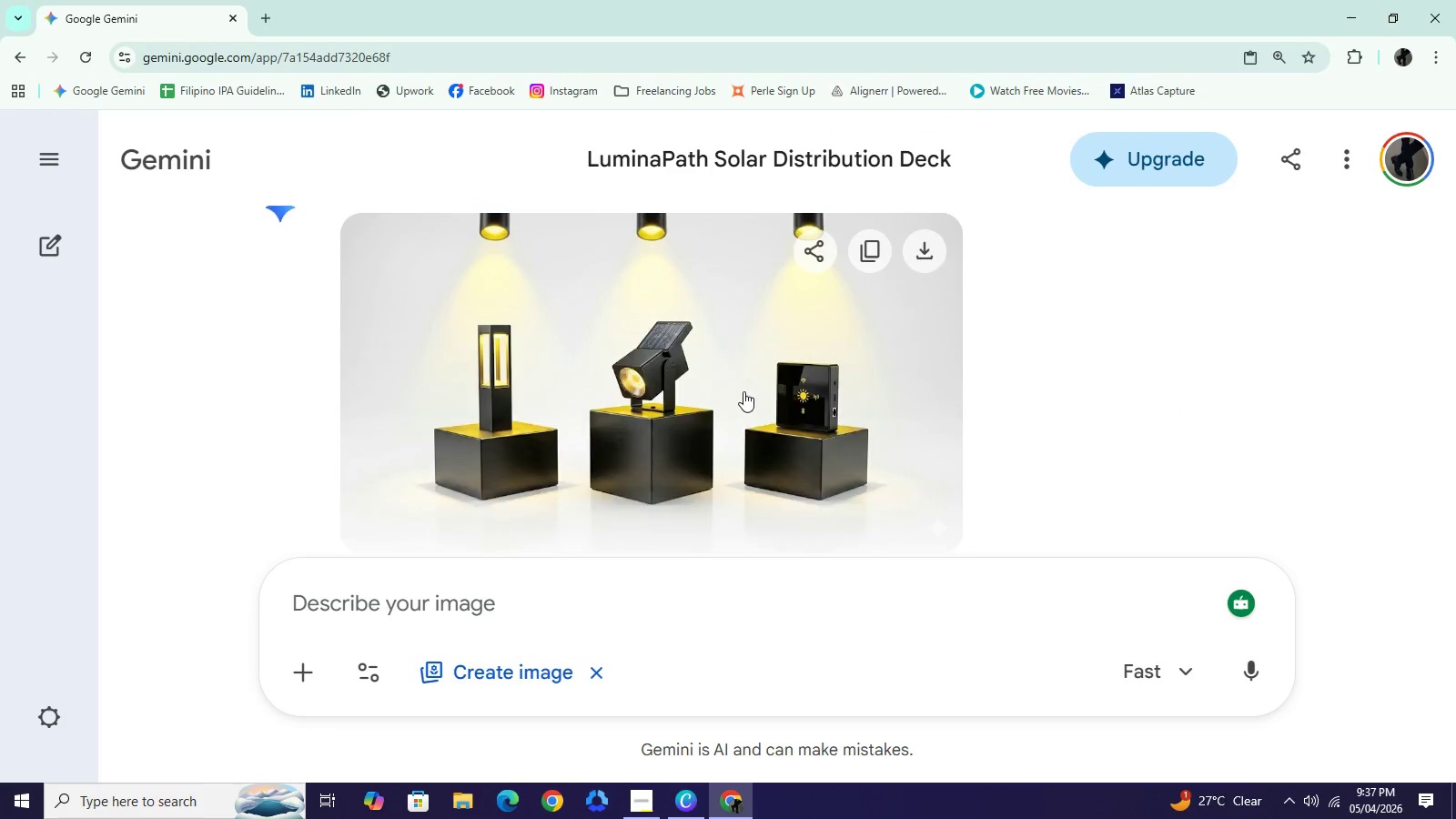 
scroll: coordinate [742, 367], scroll_direction: up, amount: 5.0
 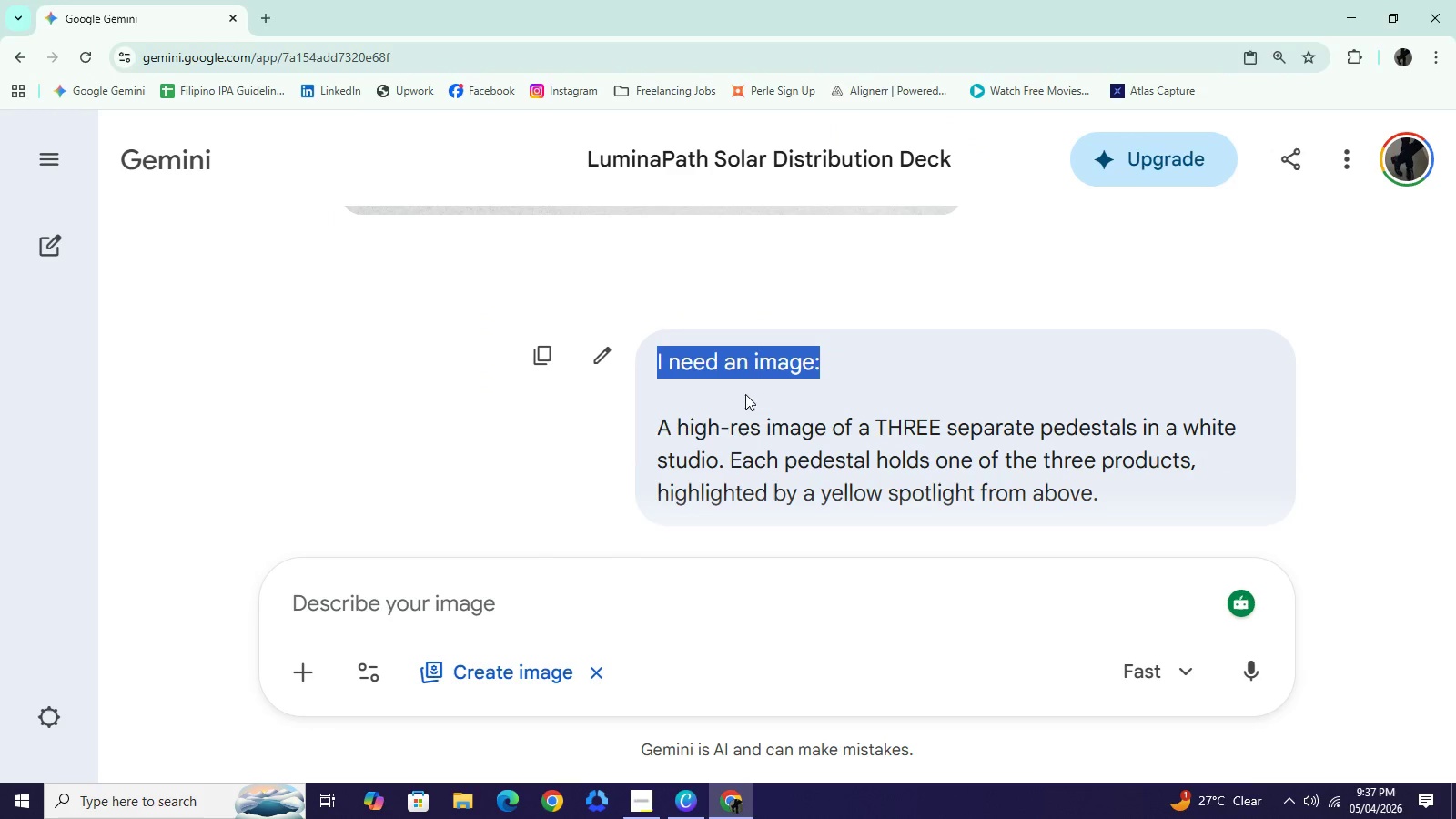 
left_click_drag(start_coordinate=[643, 366], to_coordinate=[871, 430])
 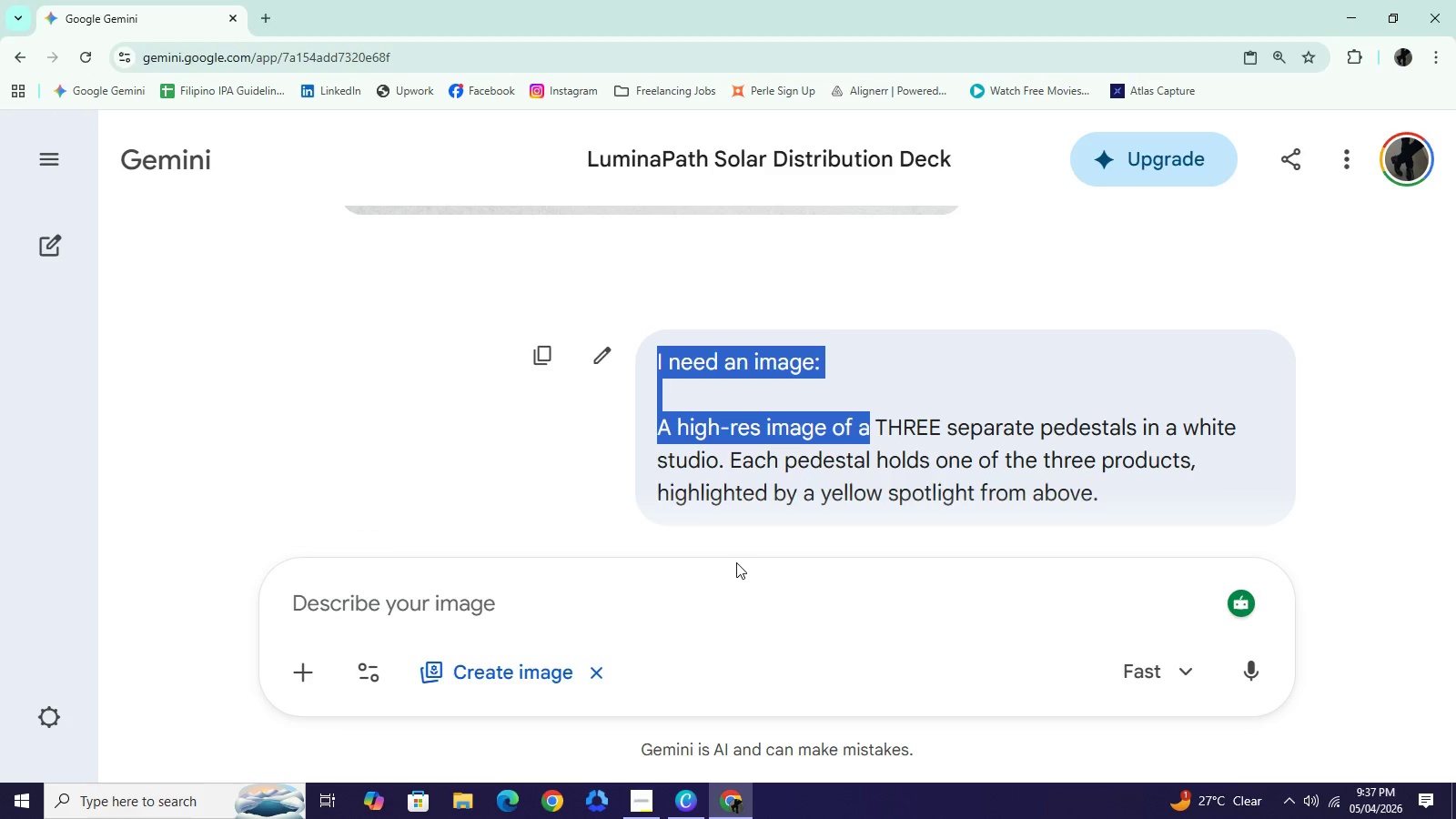 
key(Control+C)
 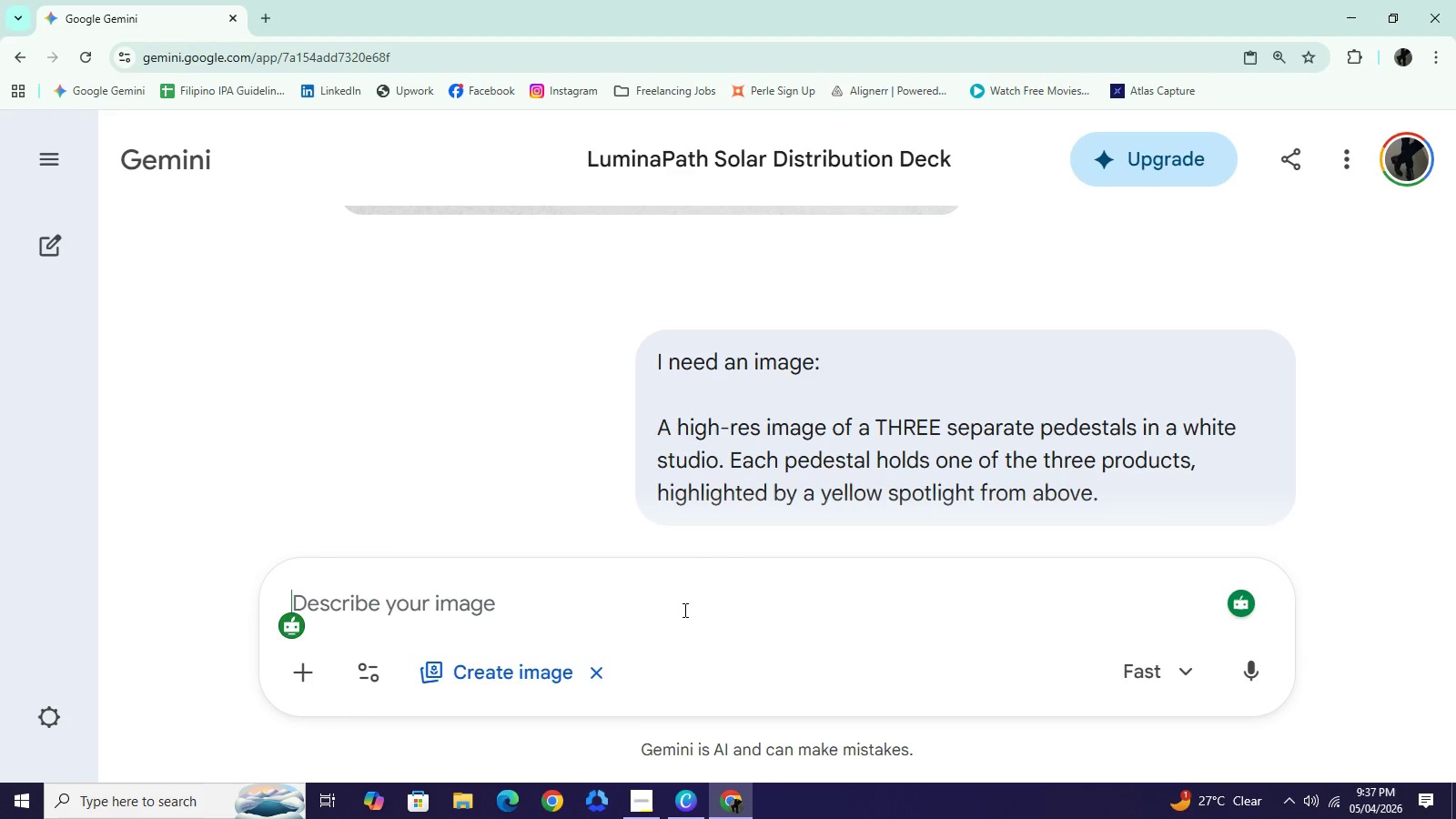 
left_click([683, 610])
 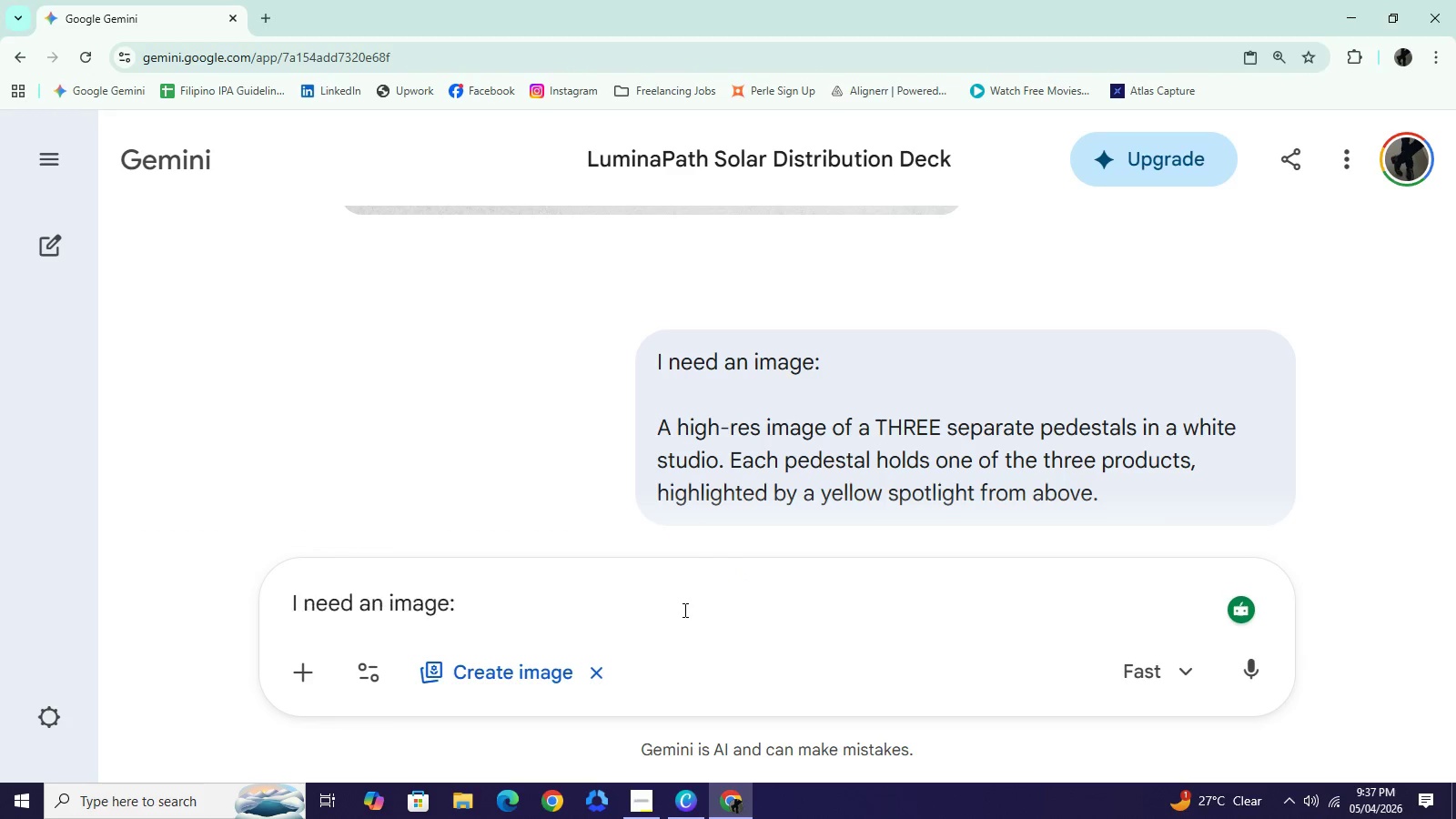 
key(Control+ControlLeft)
 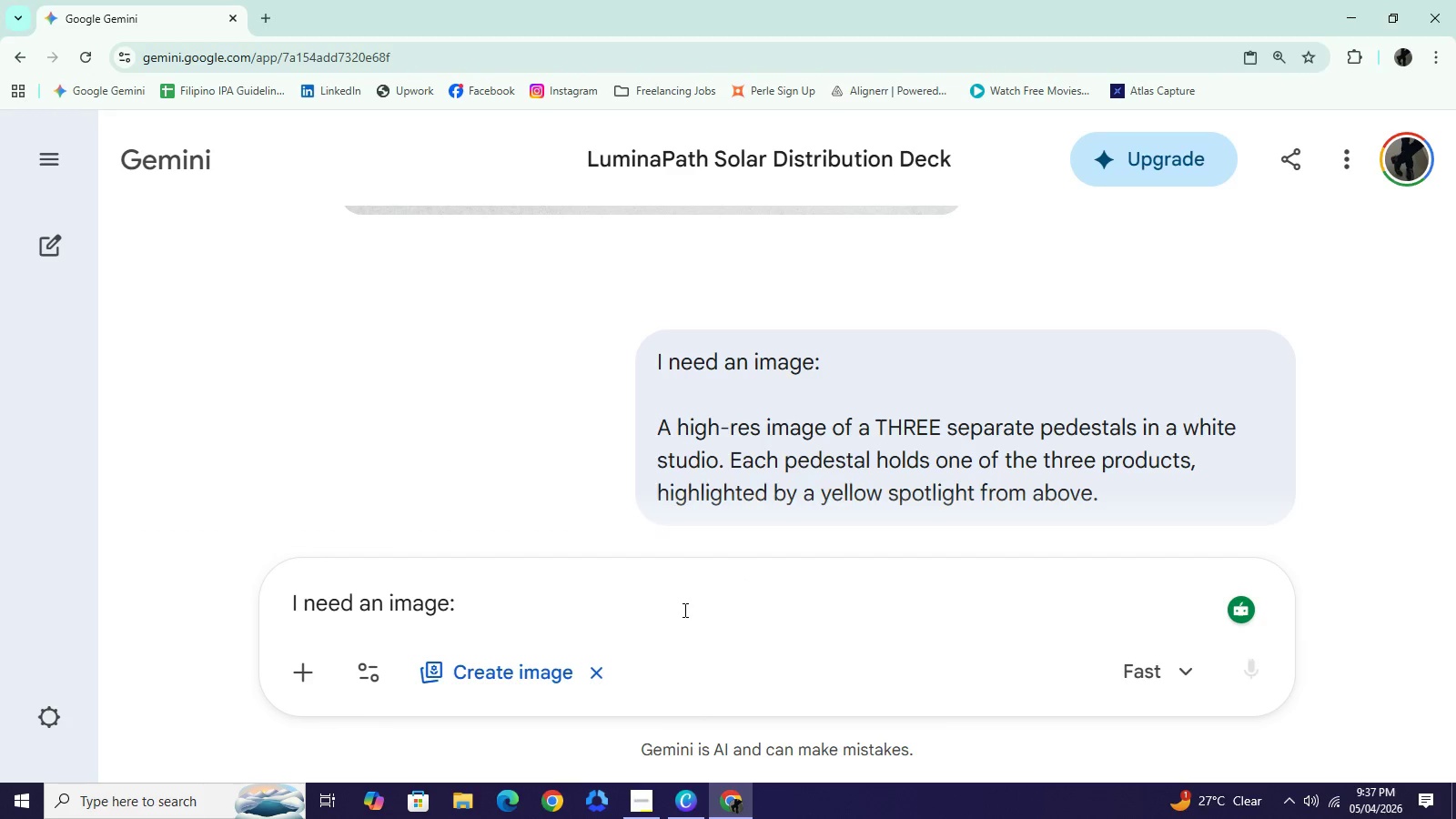 
key(Control+V)
 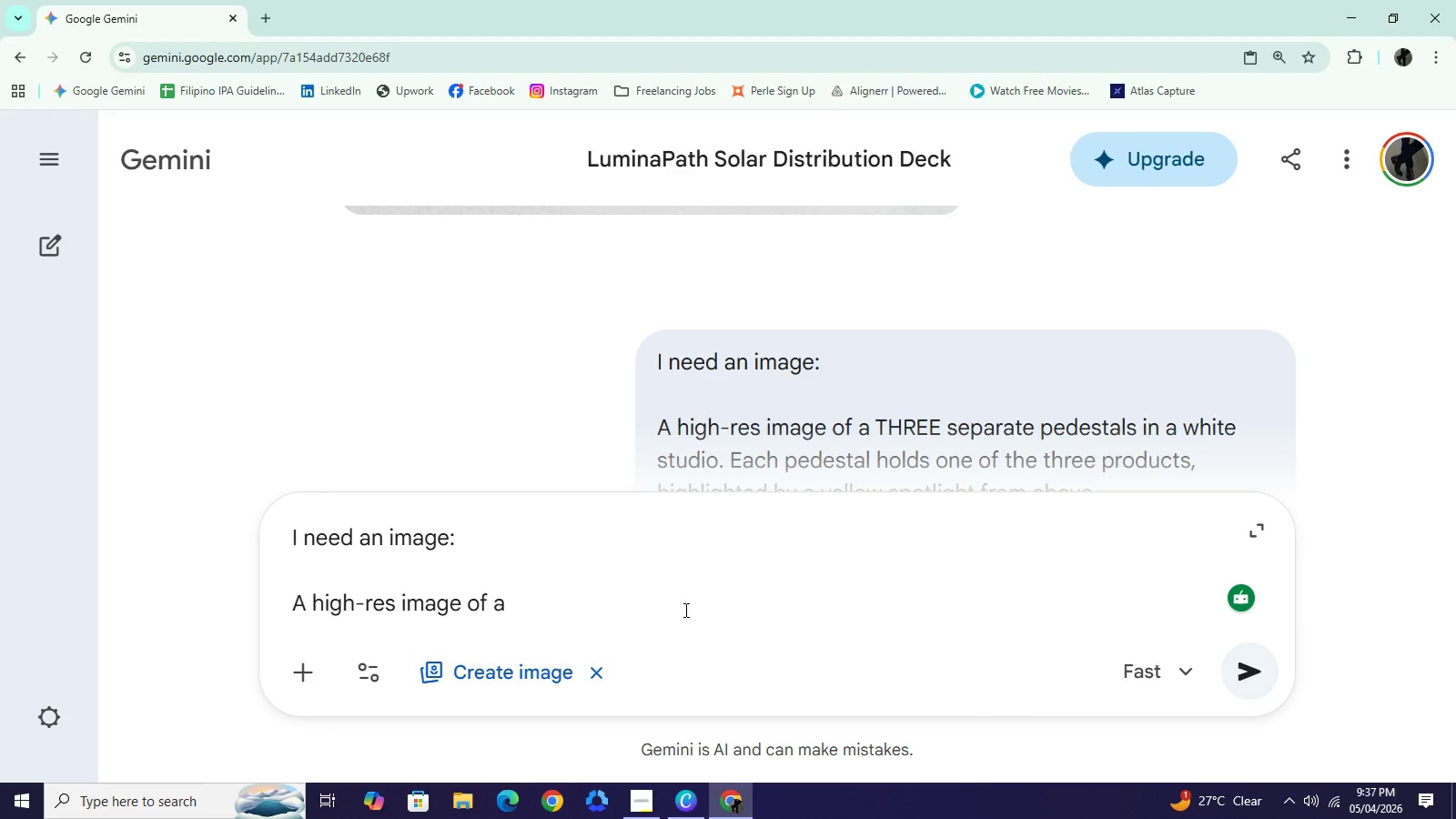 
wait(6.48)
 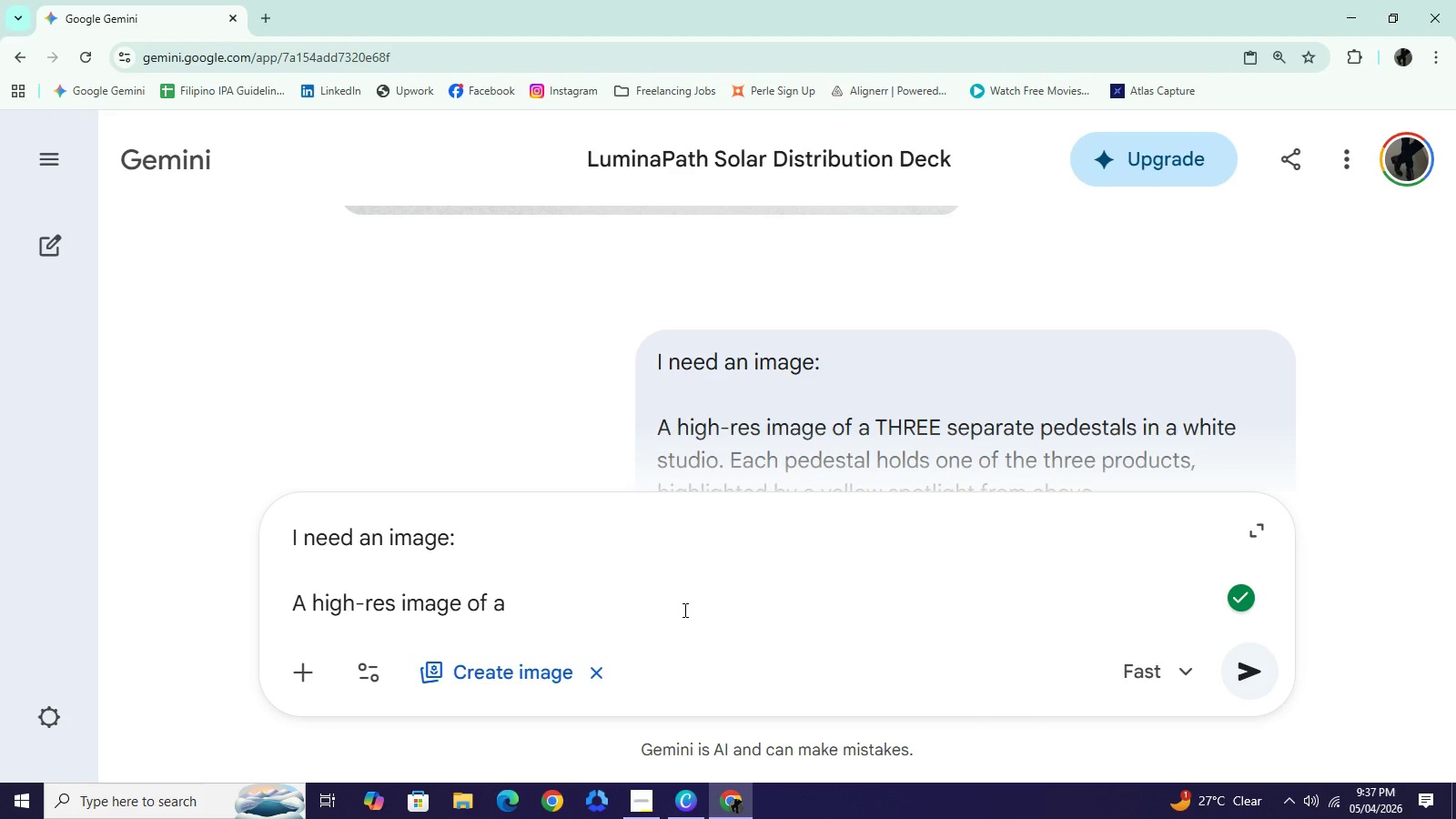 
type( "her)
key(Backspace)
 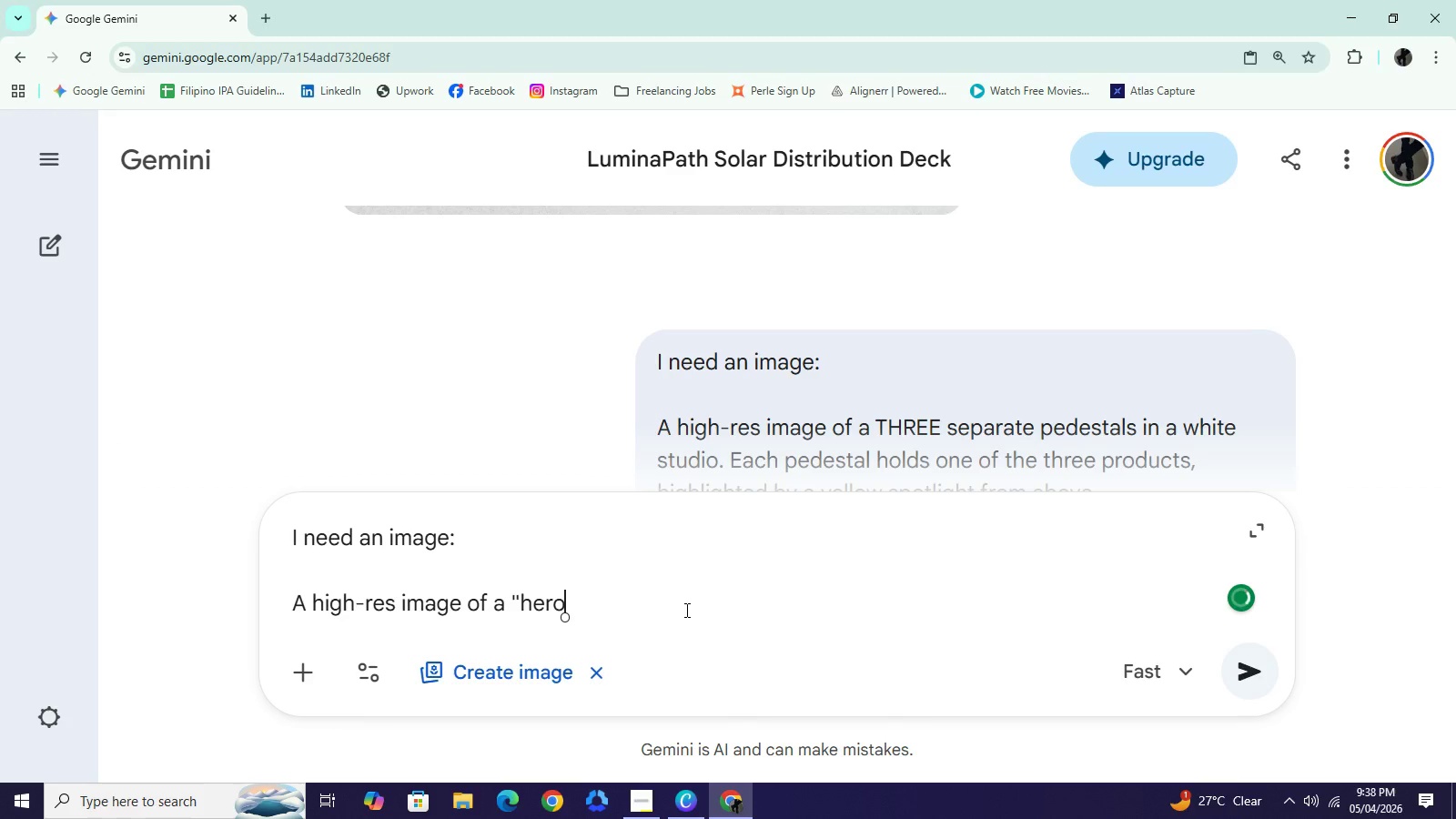 
scroll: coordinate [685, 610], scroll_direction: down, amount: 1.0
 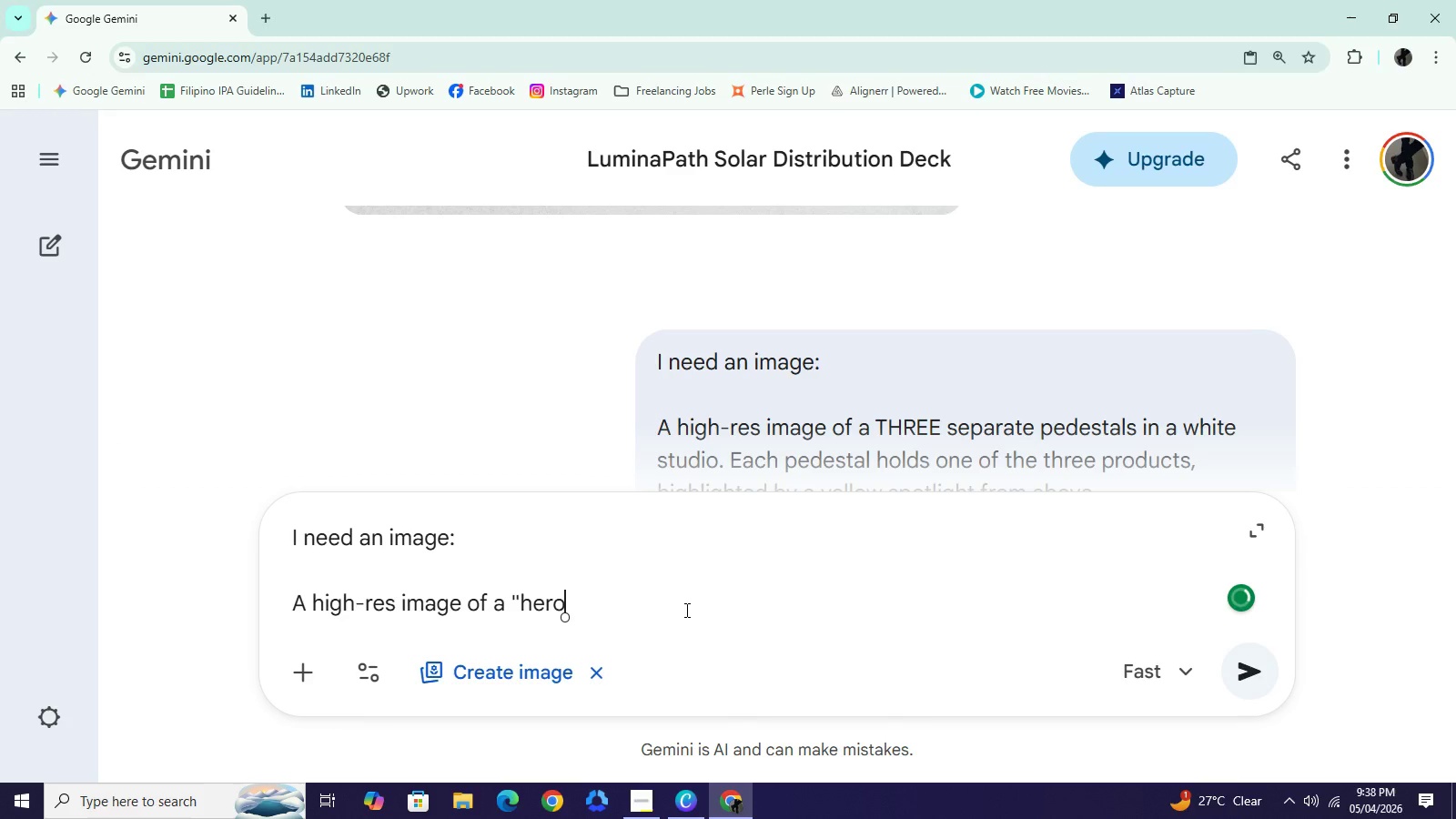 
type(o" r)
key(Backspace)
key(Backspace)
type( prodic)
key(Backspace)
key(Backspace)
type(ucts shot of the black Pathfinder light against a pure white background)
 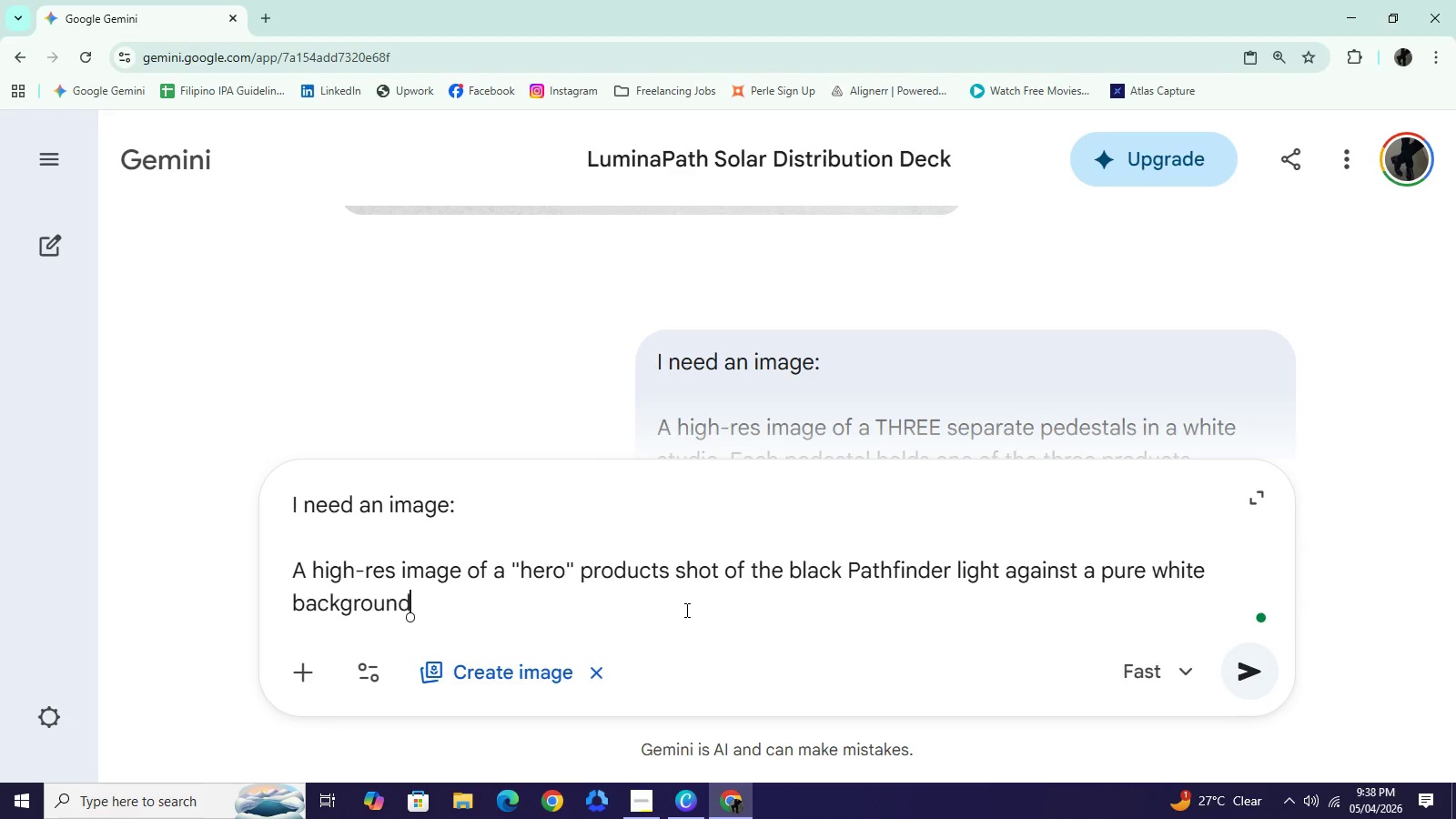 
type(, casting a soft yellow shadow.)
key(NumpadEnter)
 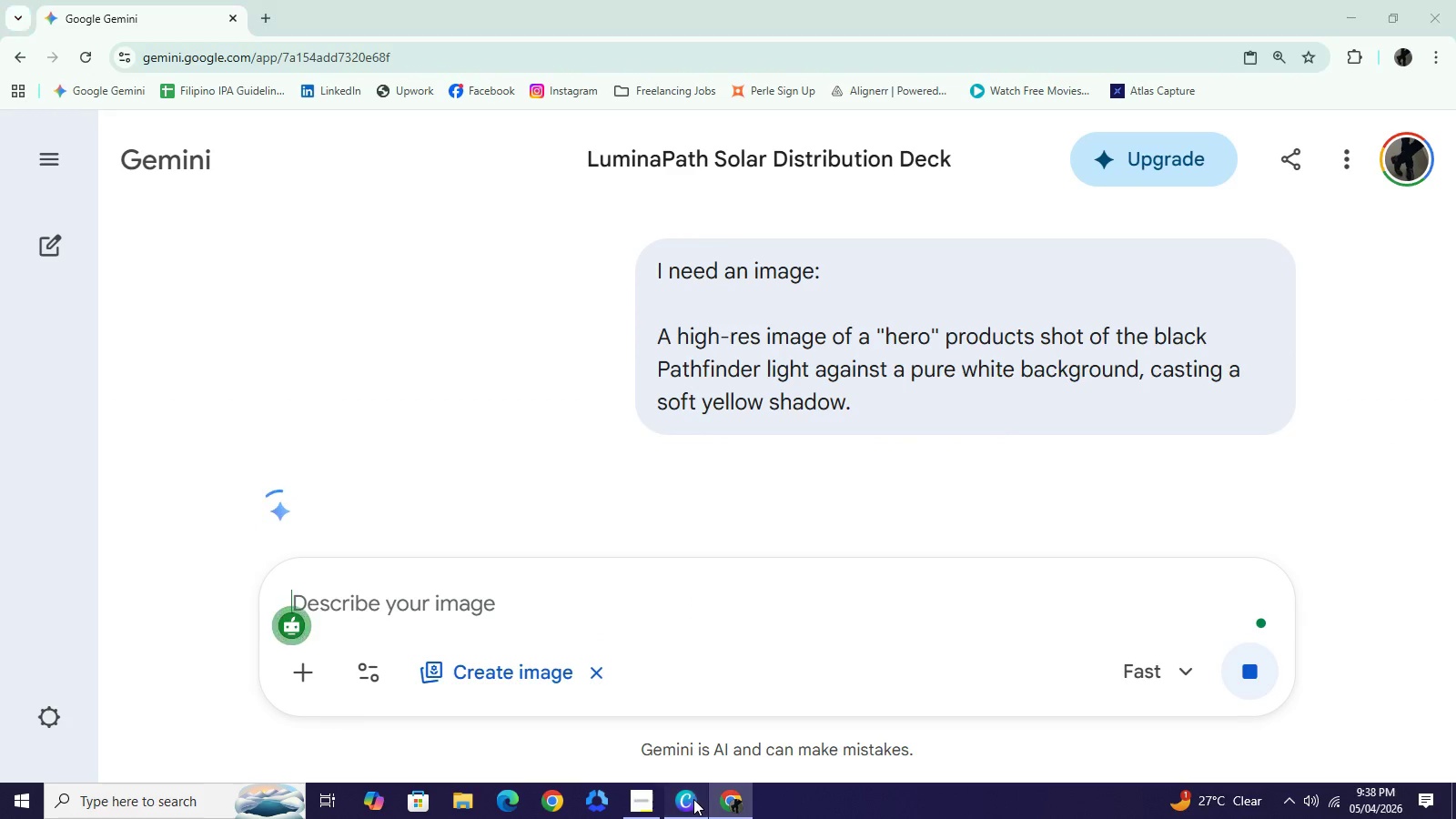 
left_click([693, 799])
 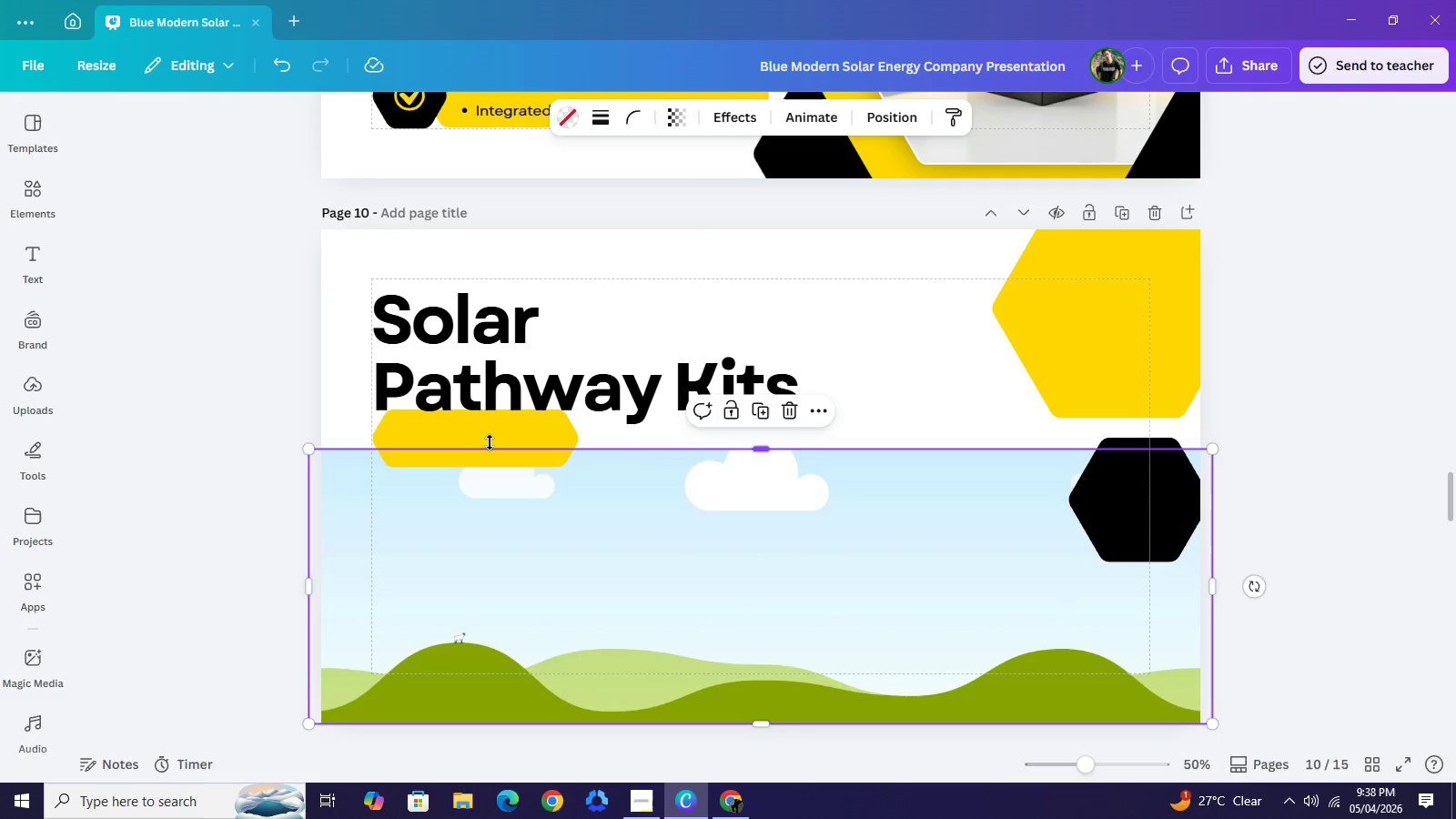 
left_click_drag(start_coordinate=[490, 442], to_coordinate=[492, 448])
 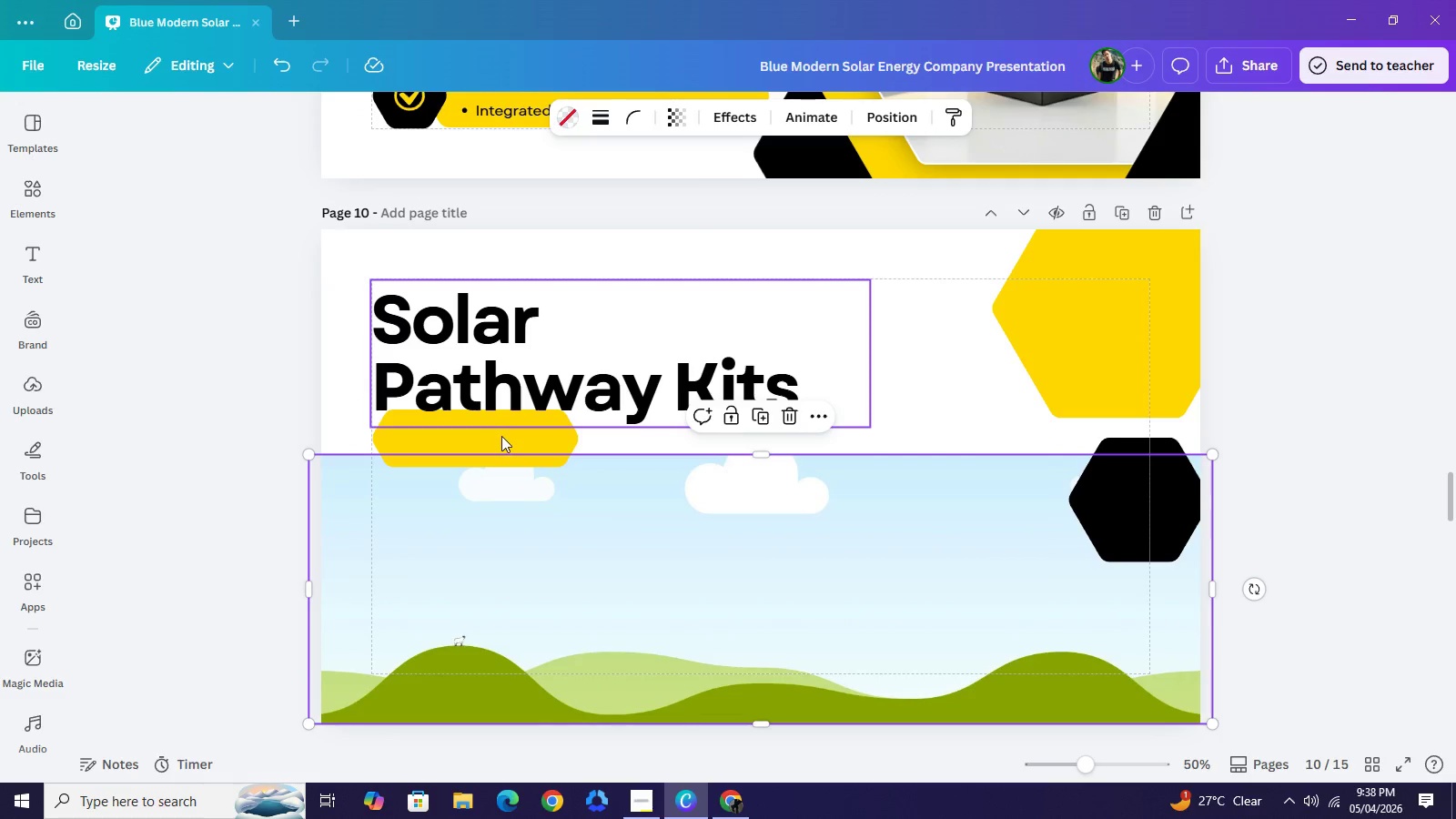 
key(Control+Z)
 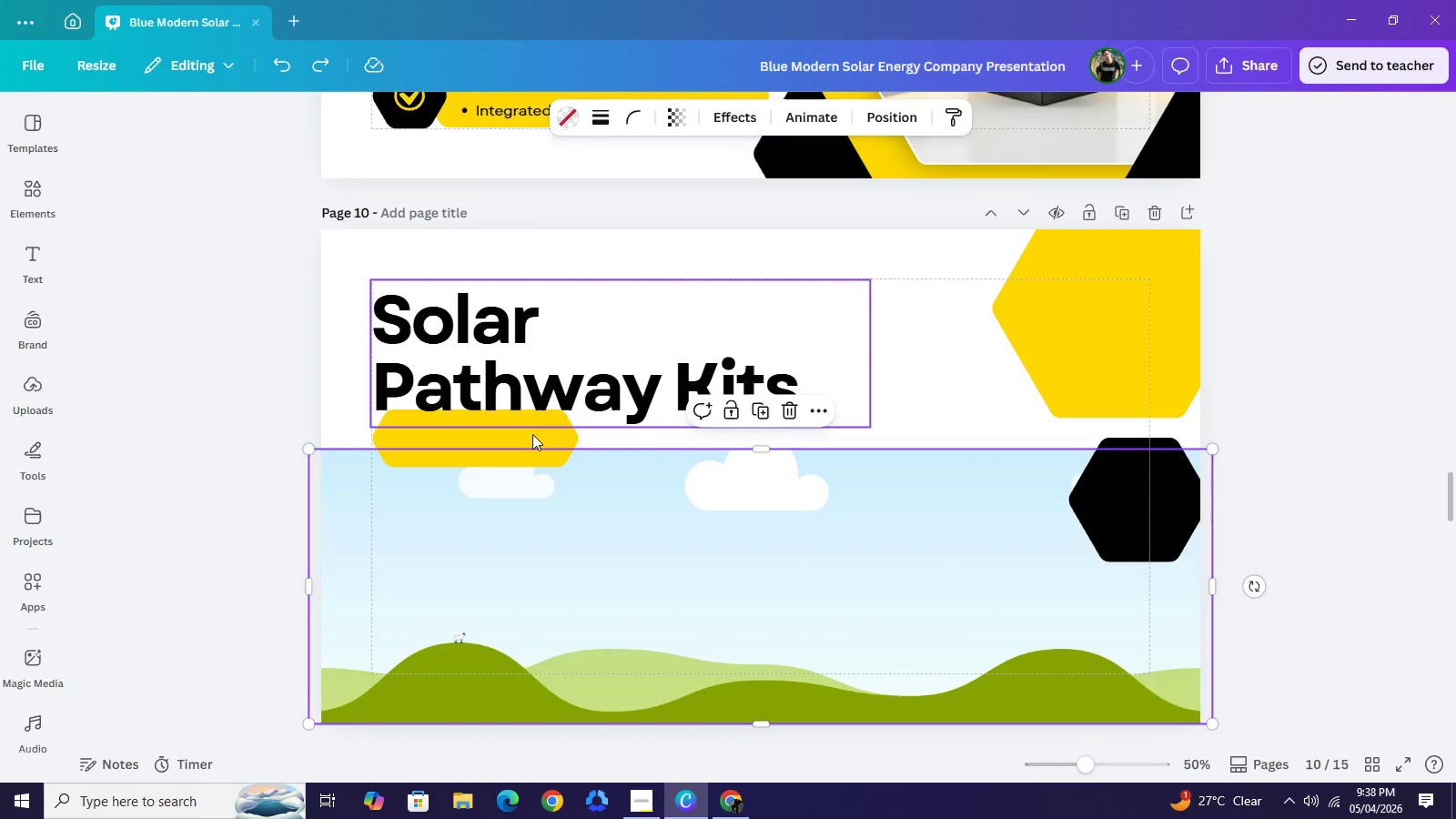 
left_click([532, 435])
 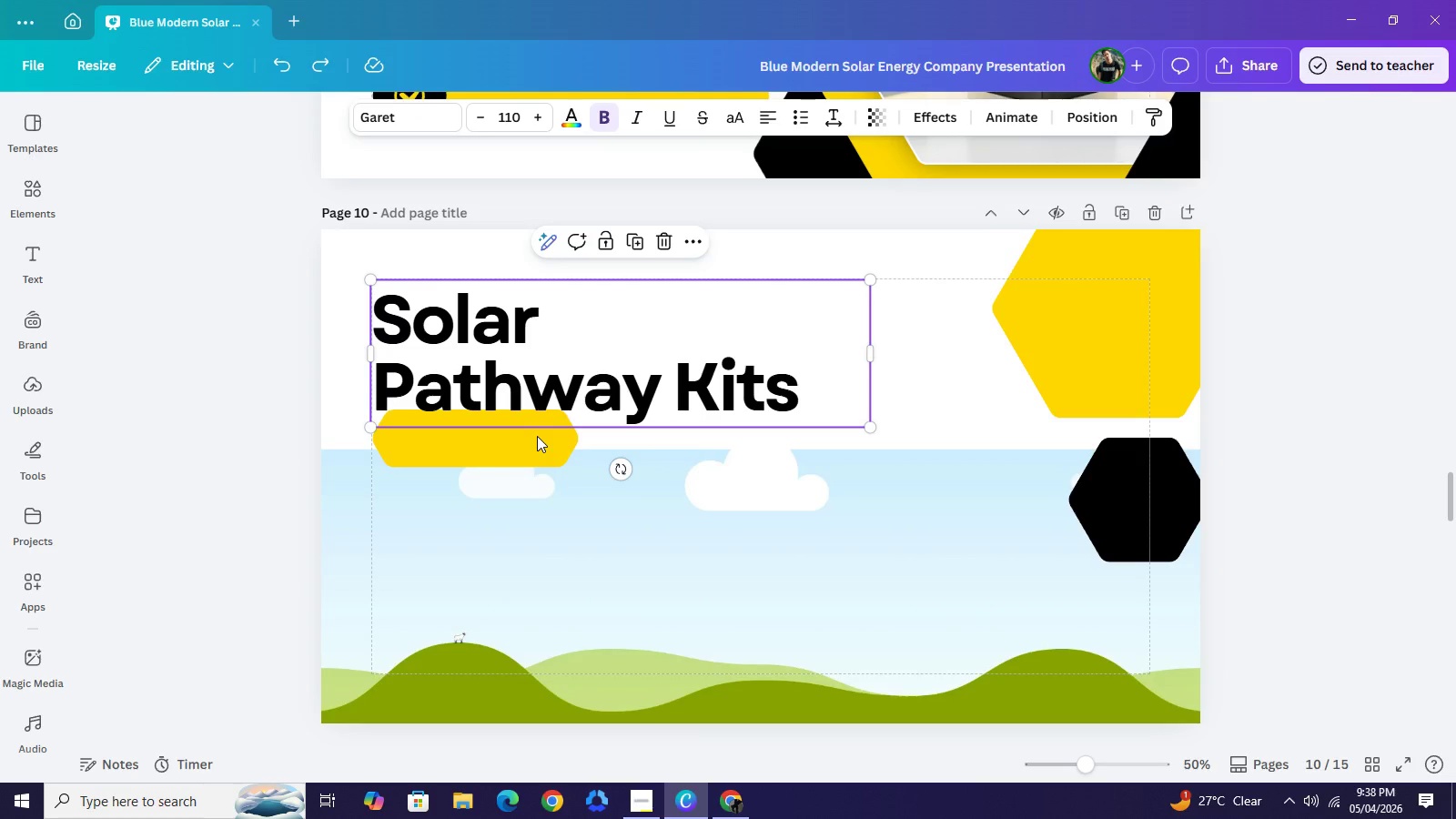 
left_click([537, 436])
 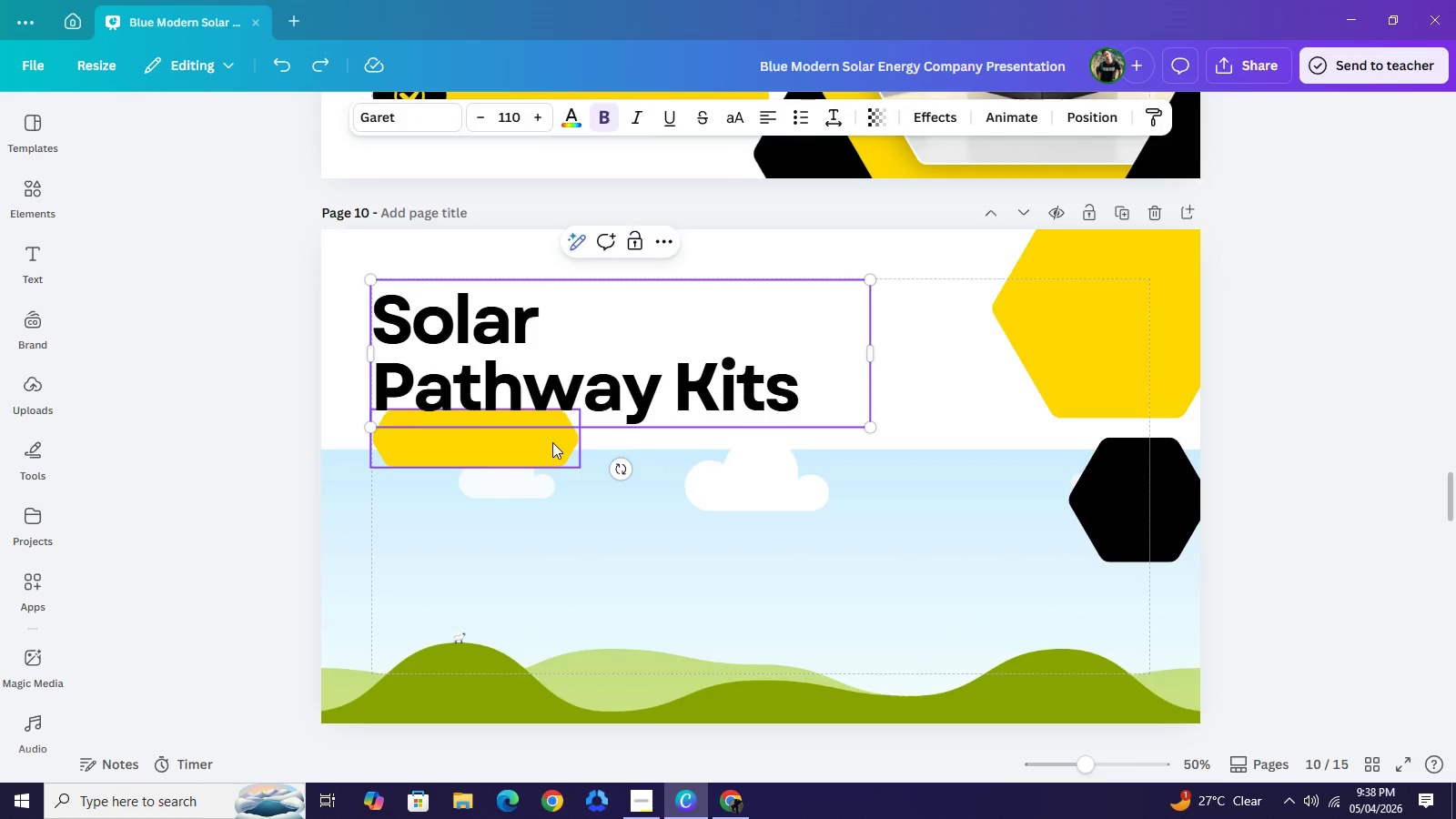 
left_click([552, 442])
 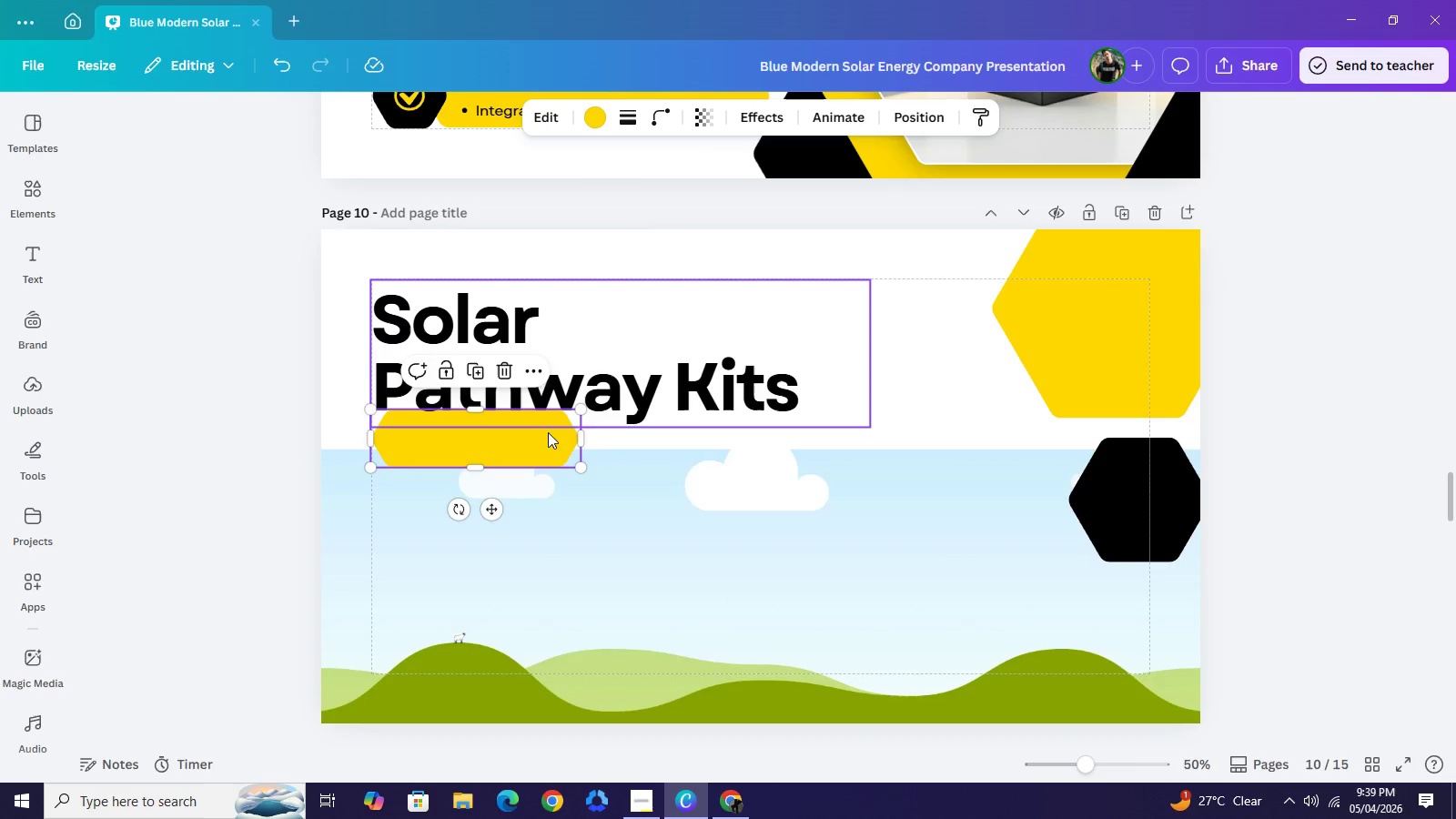 
left_click_drag(start_coordinate=[548, 432], to_coordinate=[549, 515])
 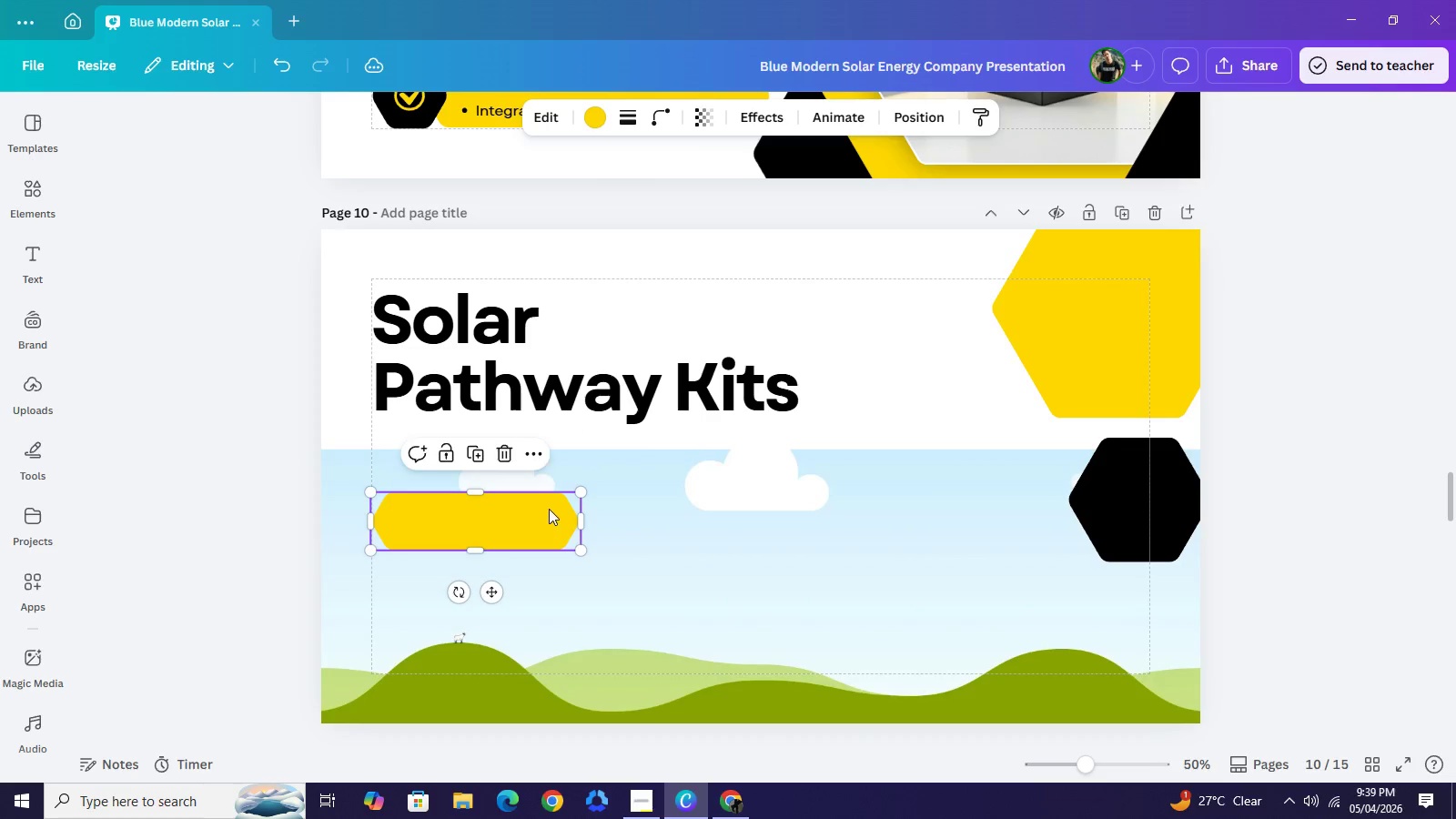 
left_click([547, 511])
 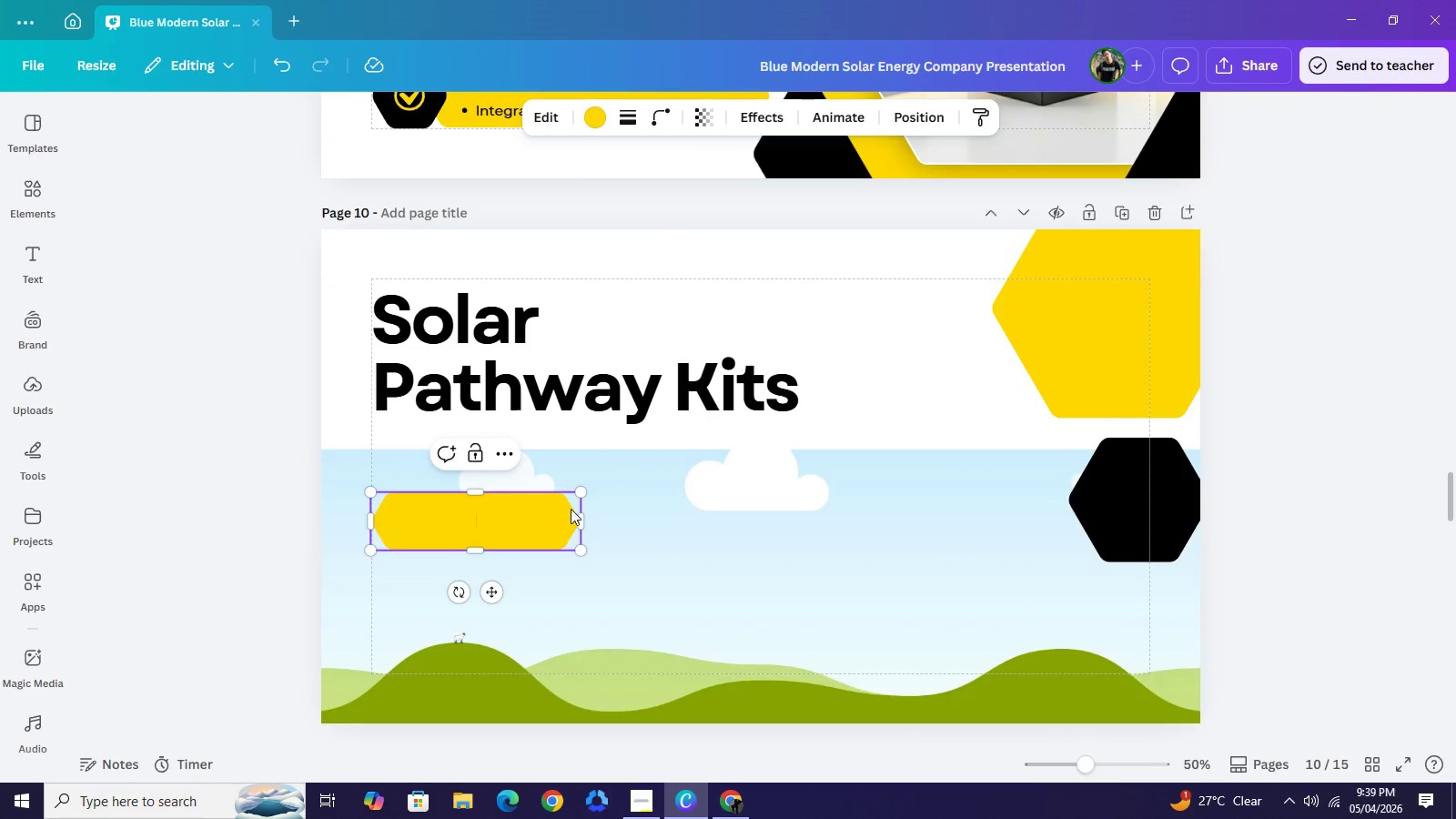 
scroll: coordinate [569, 506], scroll_direction: down, amount: 1.0
 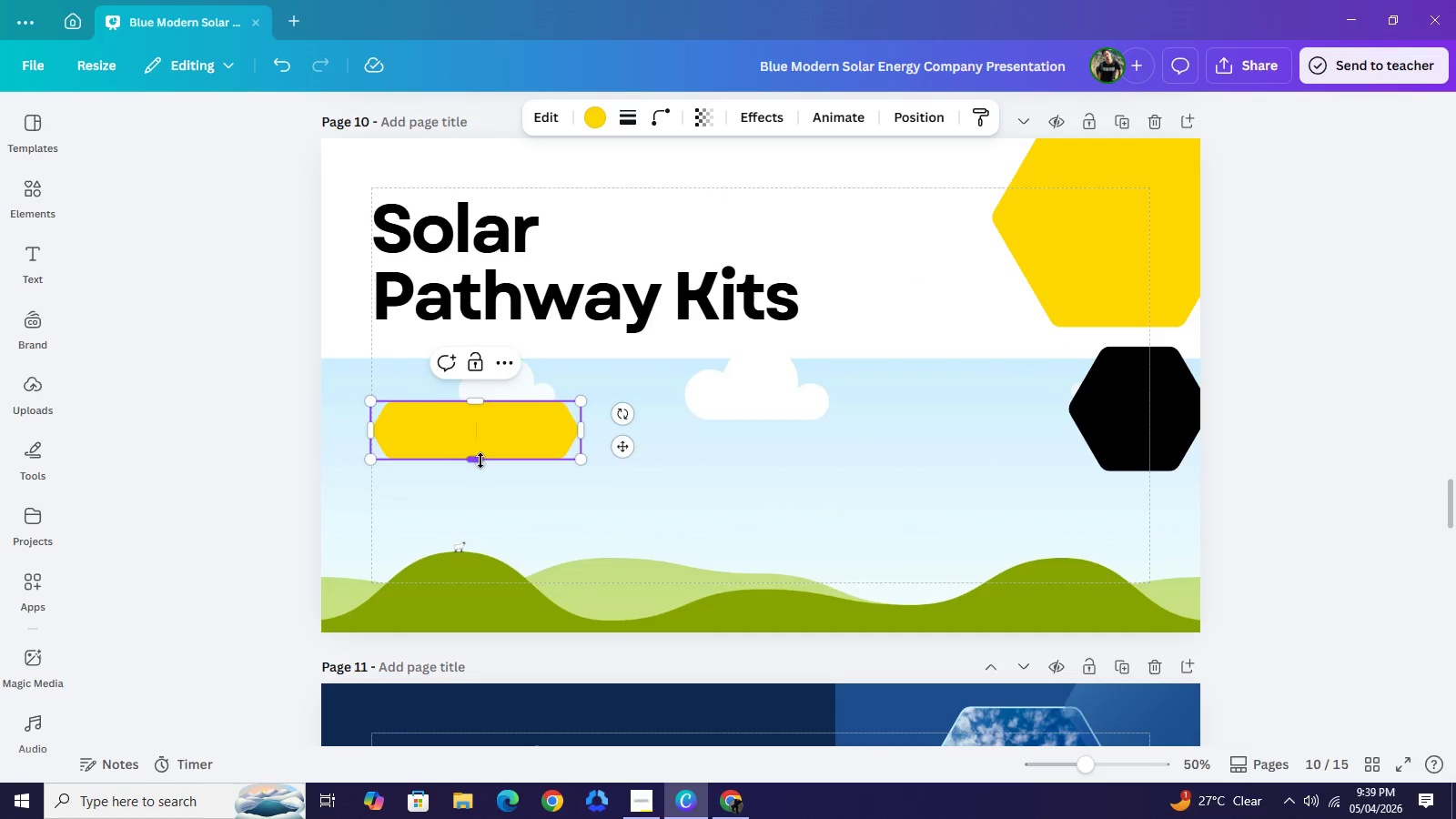 
left_click_drag(start_coordinate=[480, 459], to_coordinate=[483, 480])
 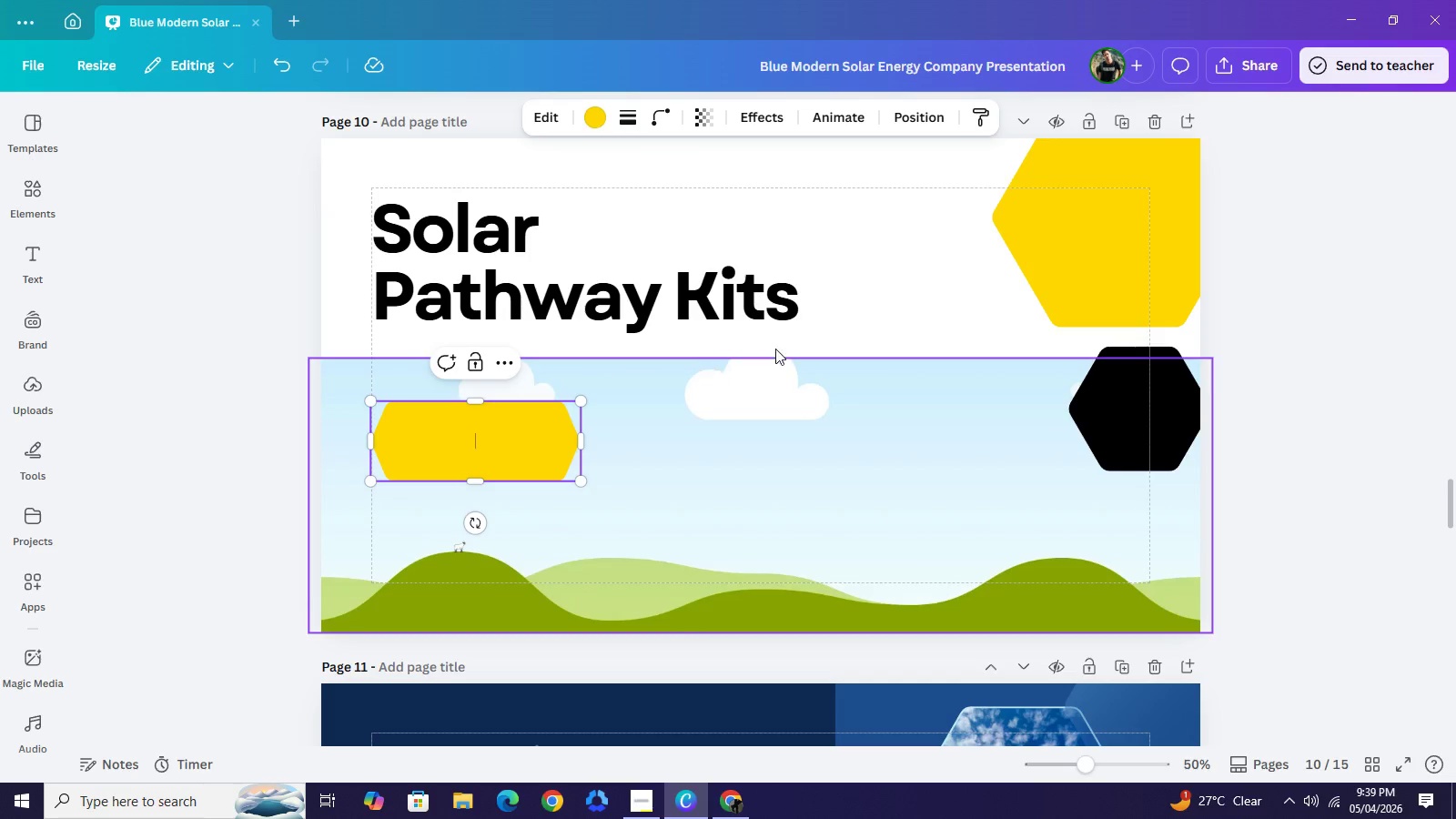 
left_click([1261, 308])
 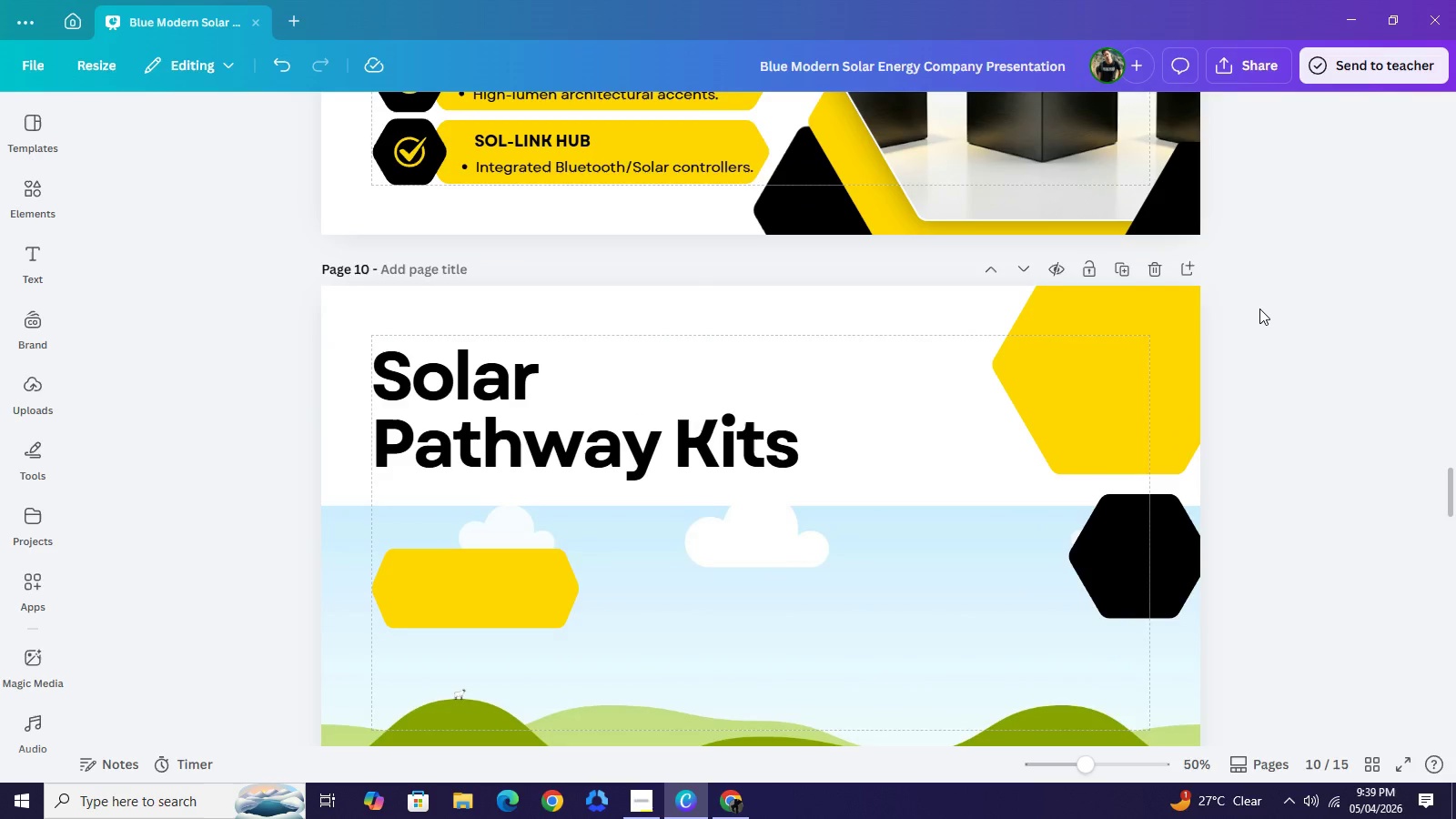 
scroll: coordinate [1250, 308], scroll_direction: up, amount: 5.0
 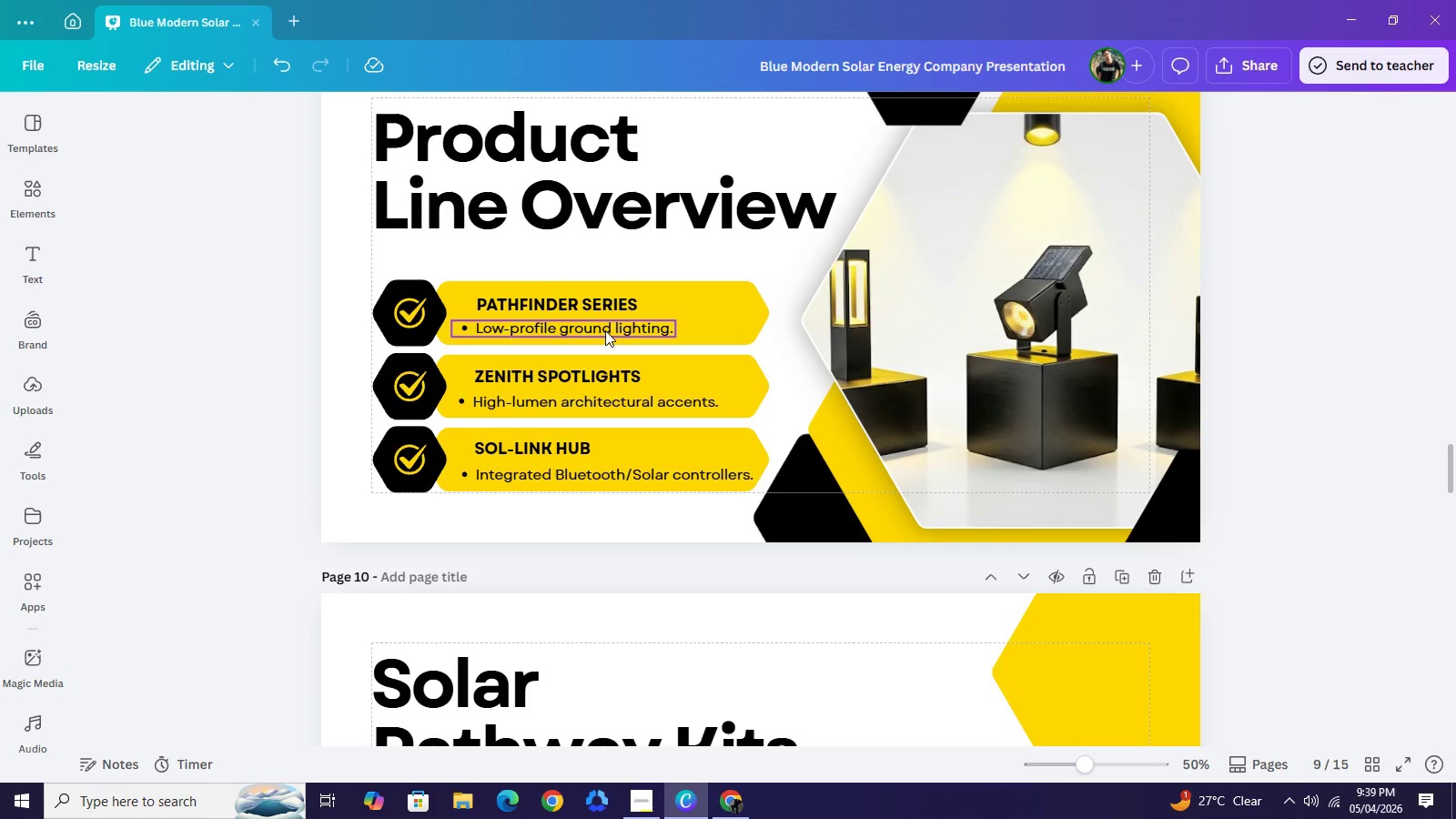 
left_click([605, 330])
 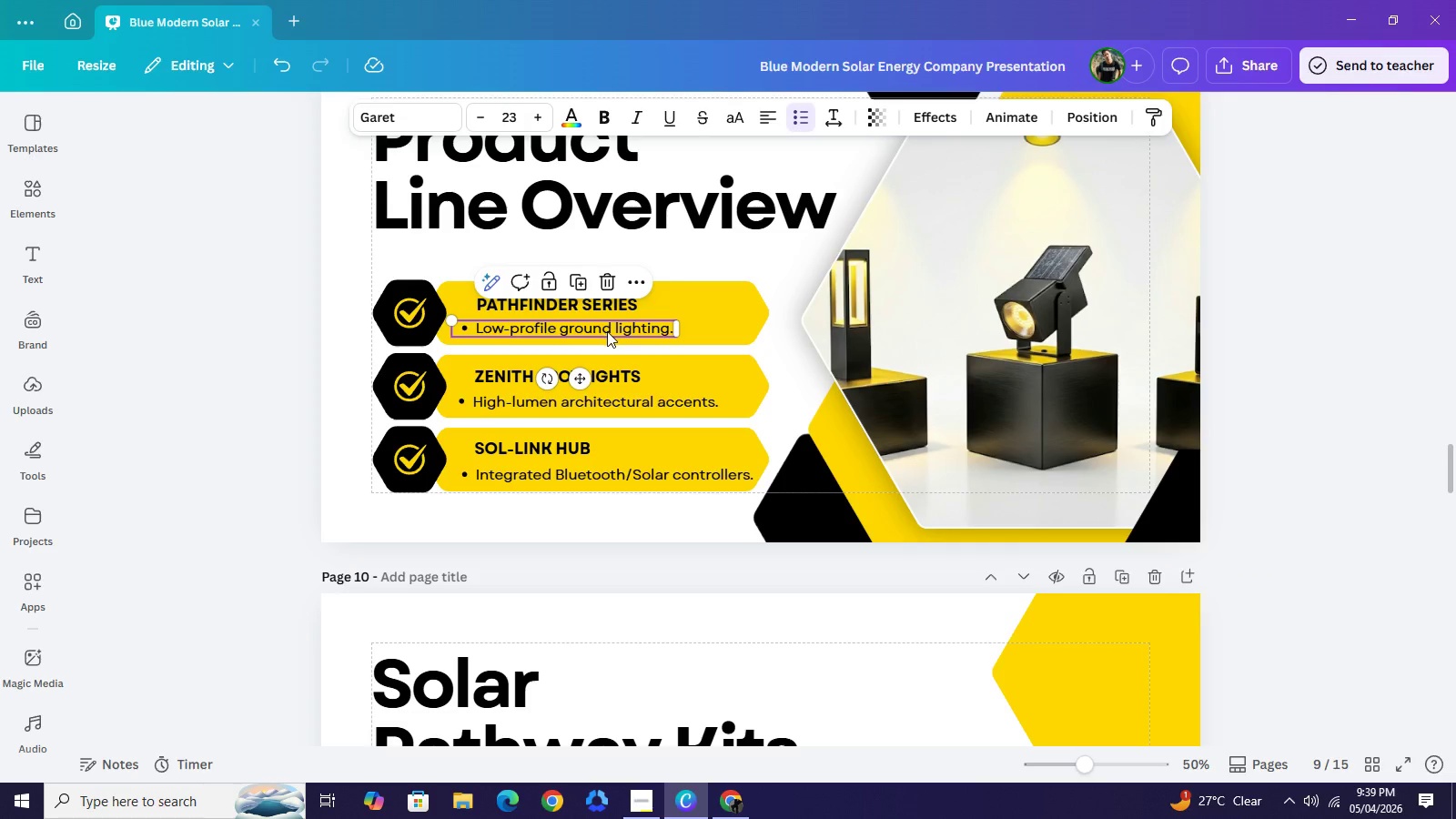 
key(Control+C)
 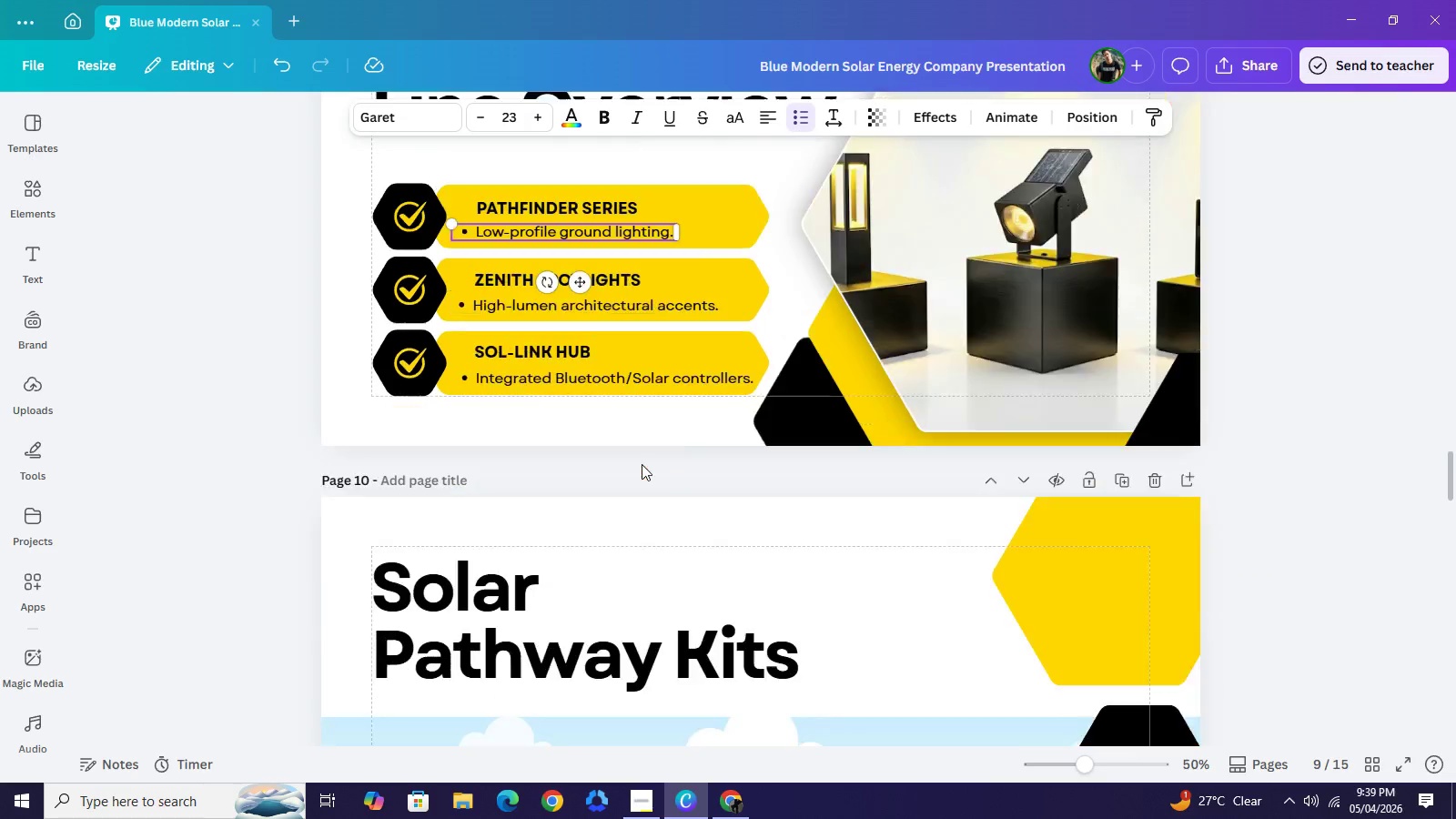 
scroll: coordinate [641, 466], scroll_direction: down, amount: 5.0
 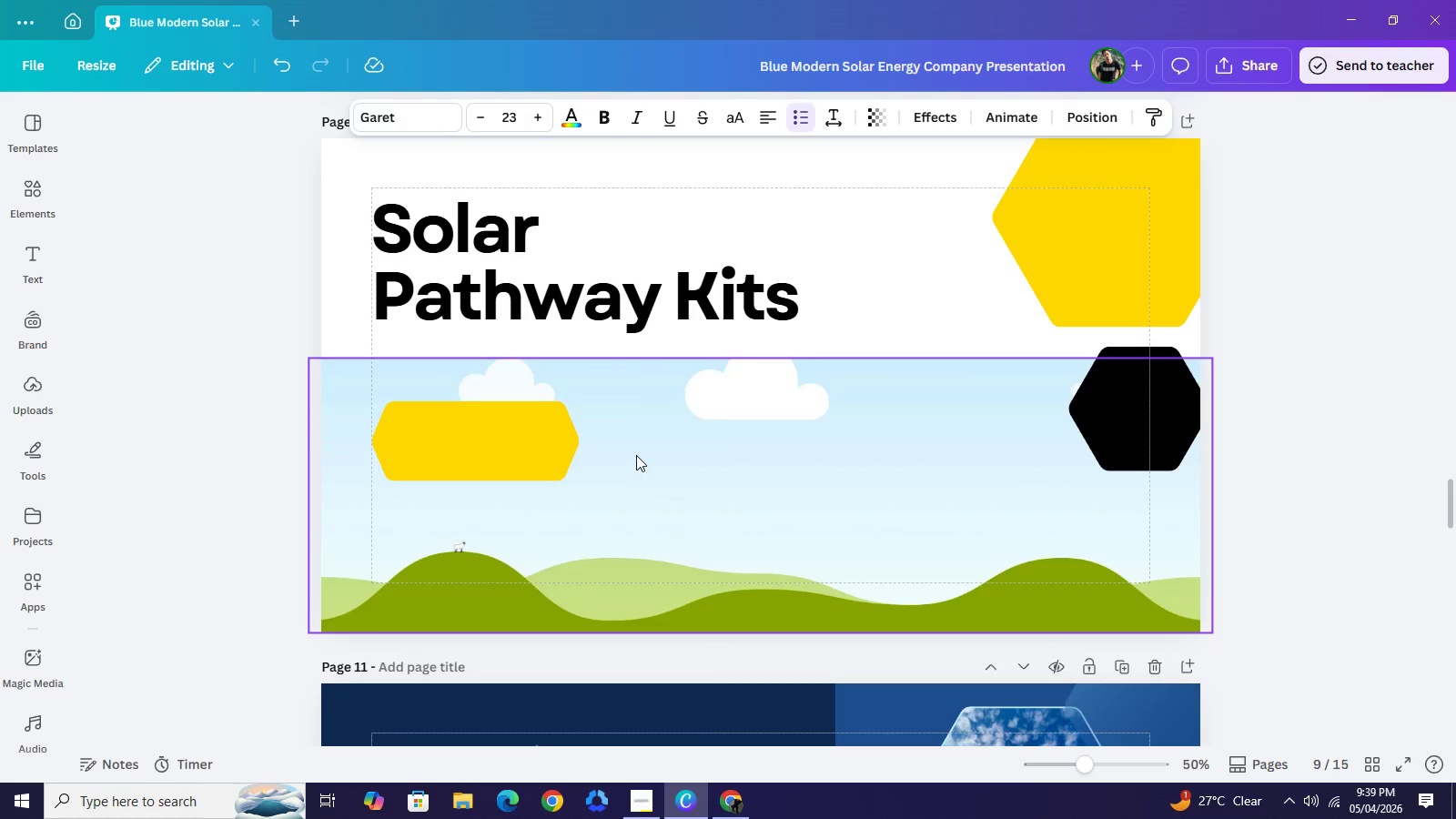 
key(Control+V)
 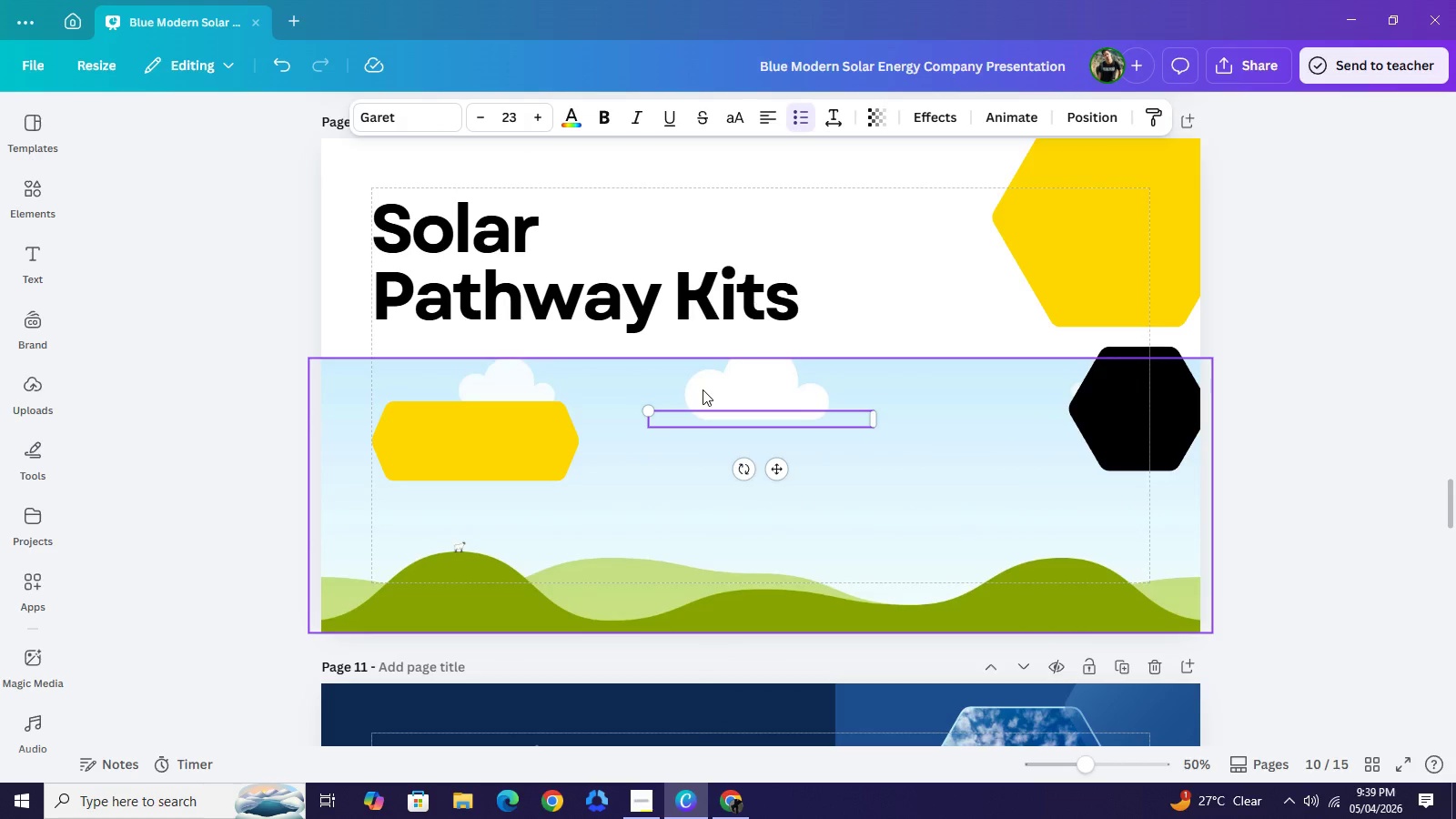 
left_click([825, 288])
 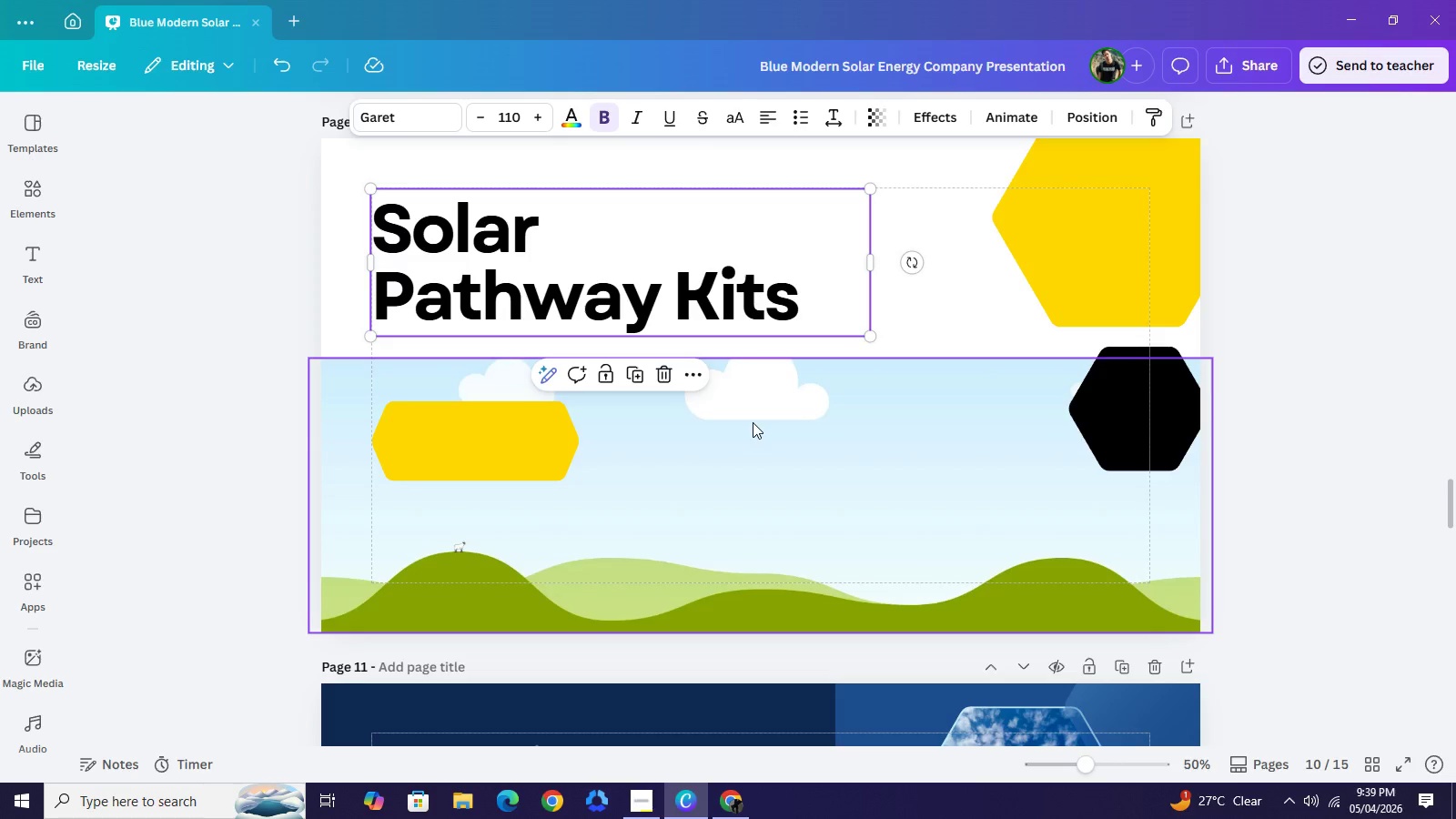 
key(Control+V)
 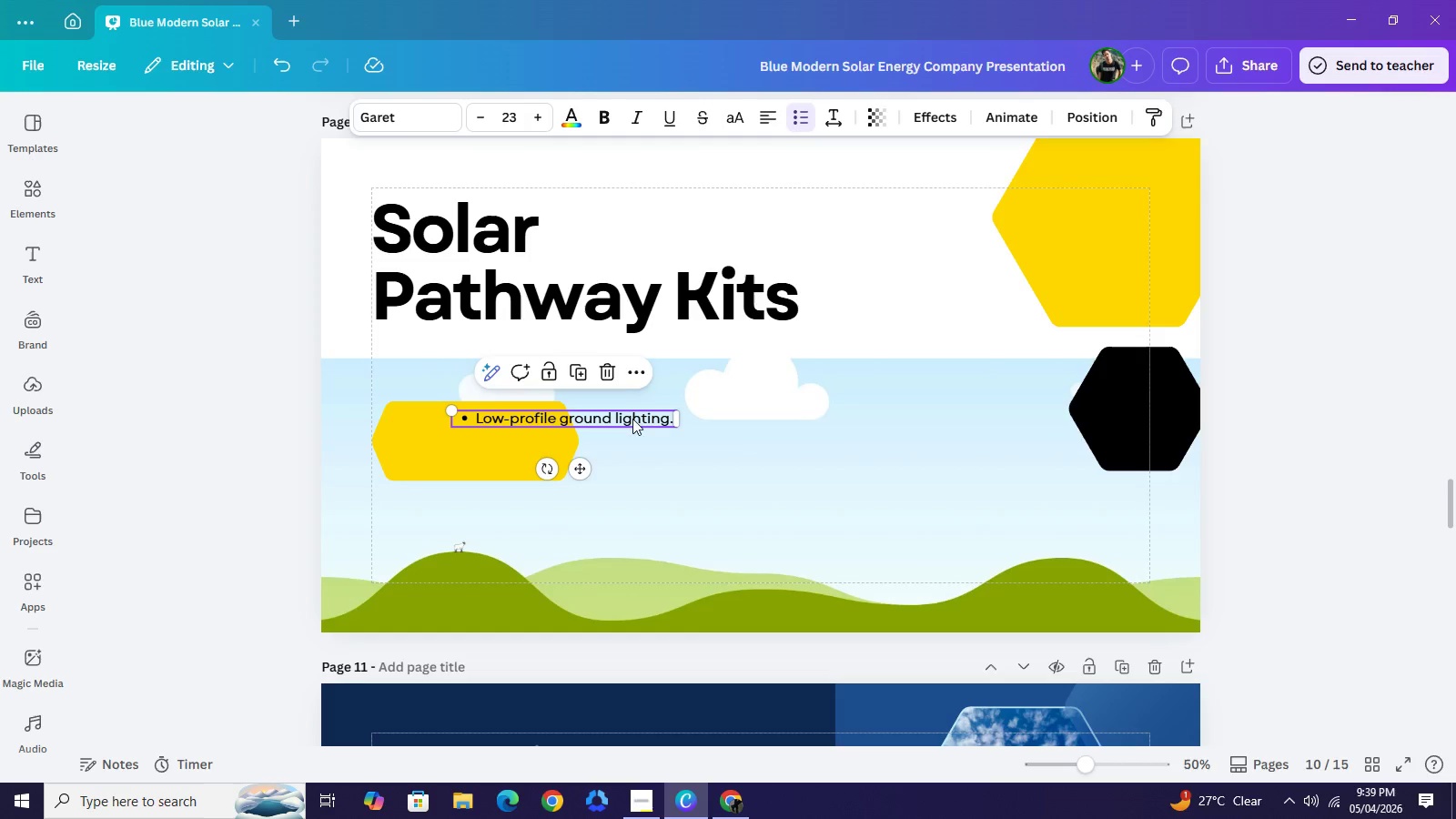 
left_click_drag(start_coordinate=[636, 419], to_coordinate=[571, 425])
 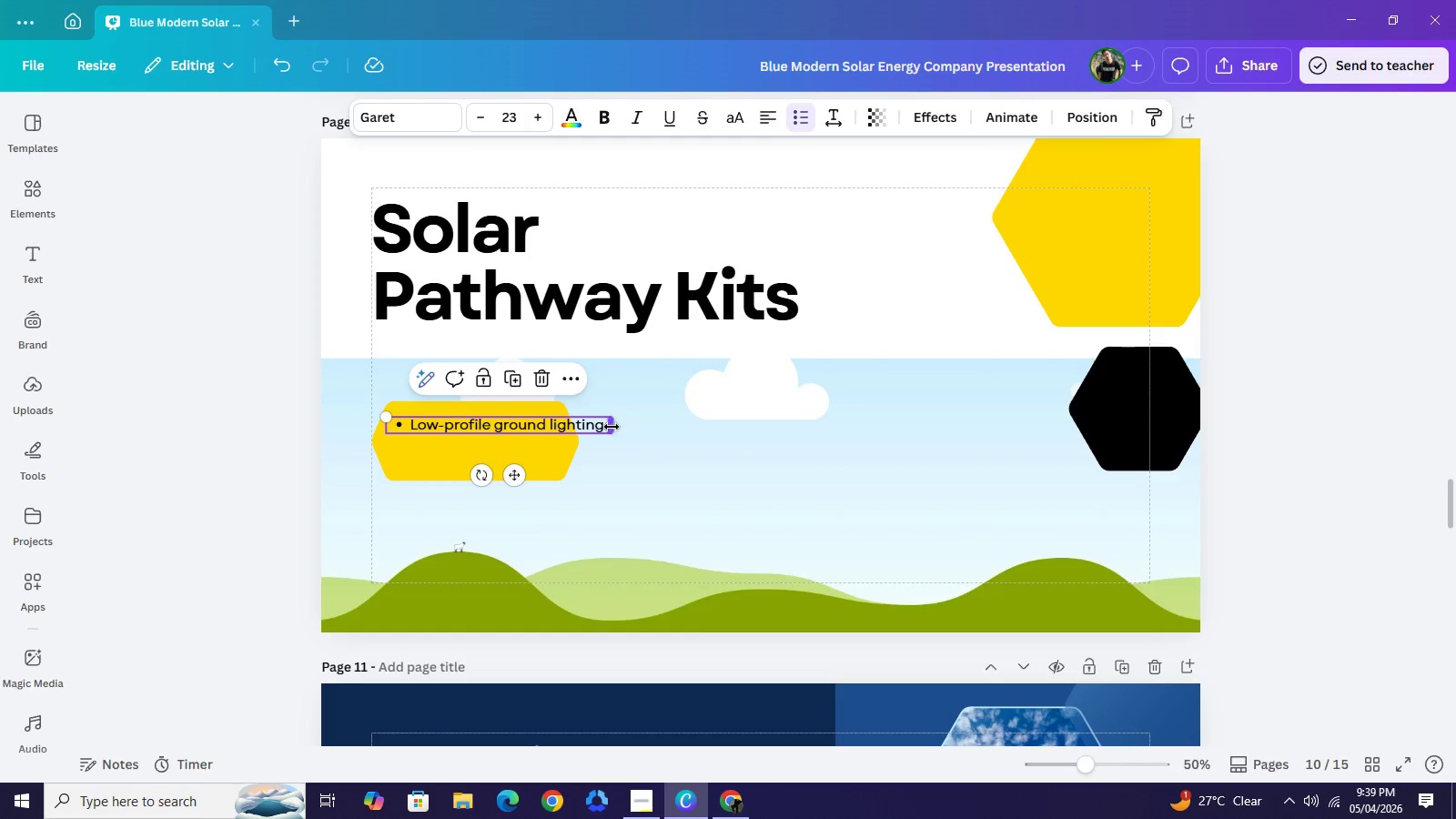 
left_click_drag(start_coordinate=[615, 427], to_coordinate=[544, 447])
 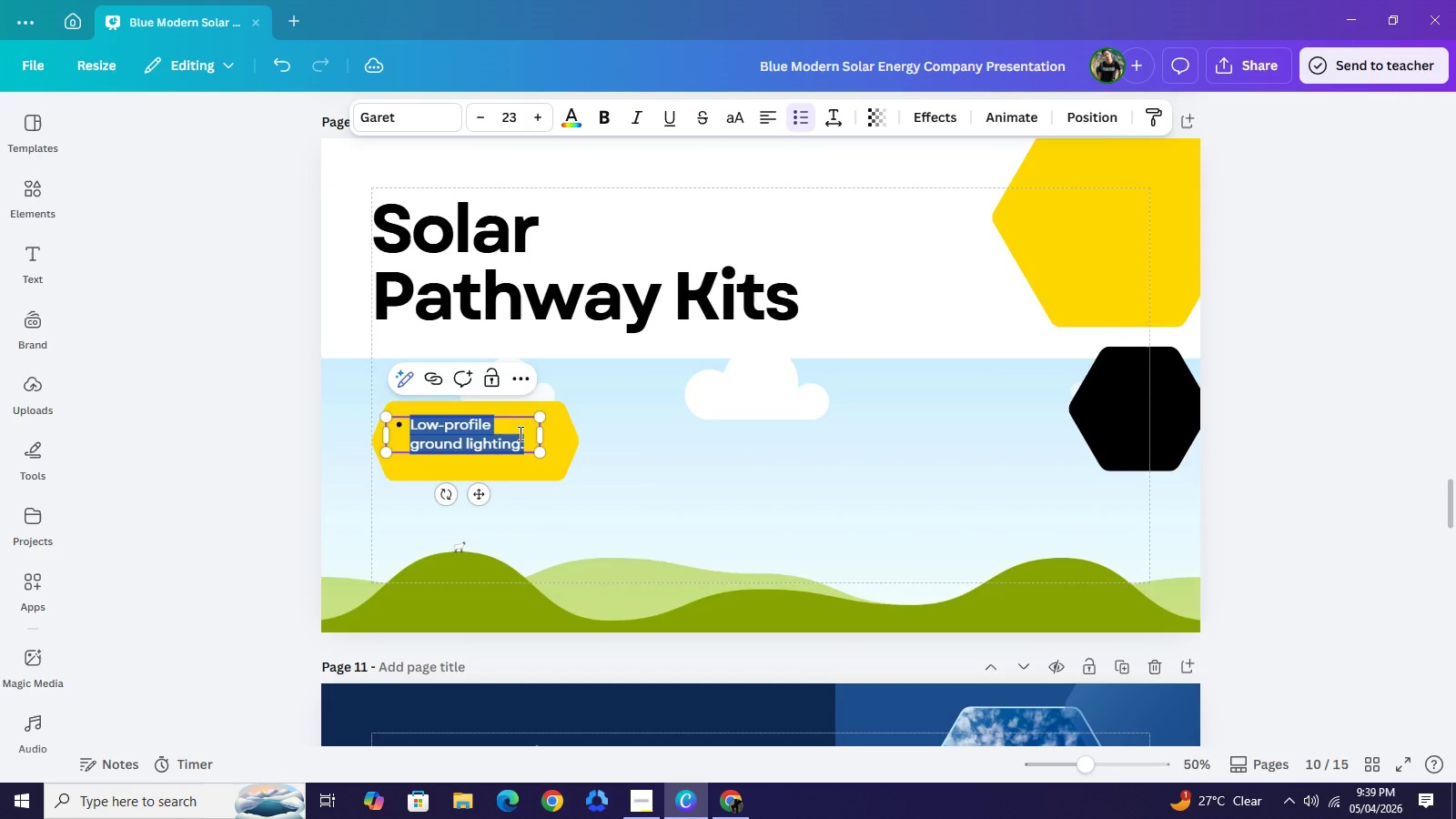 
double_click([519, 433])
 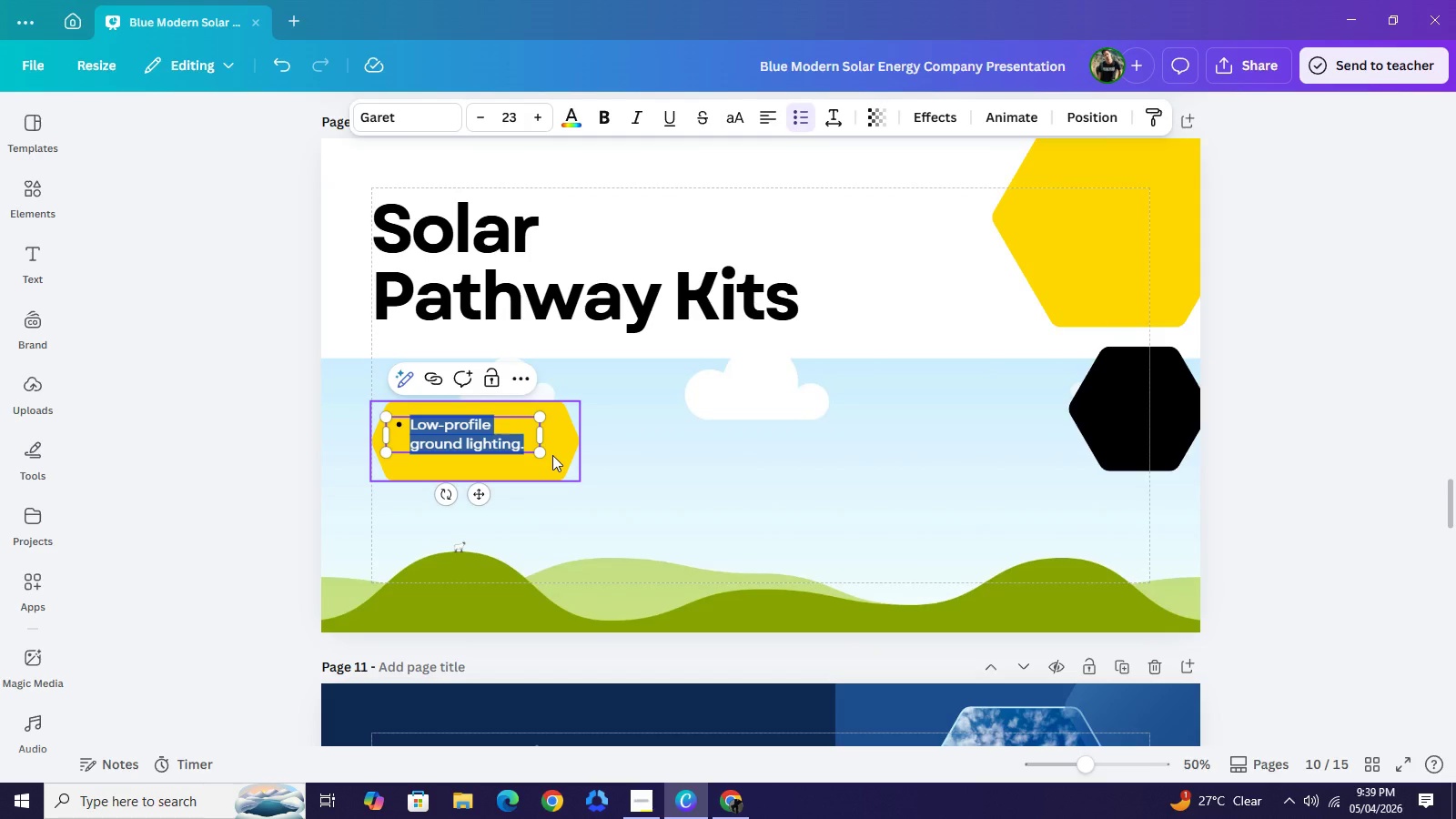 
type(Available in matte black and brushed brass finishes)
 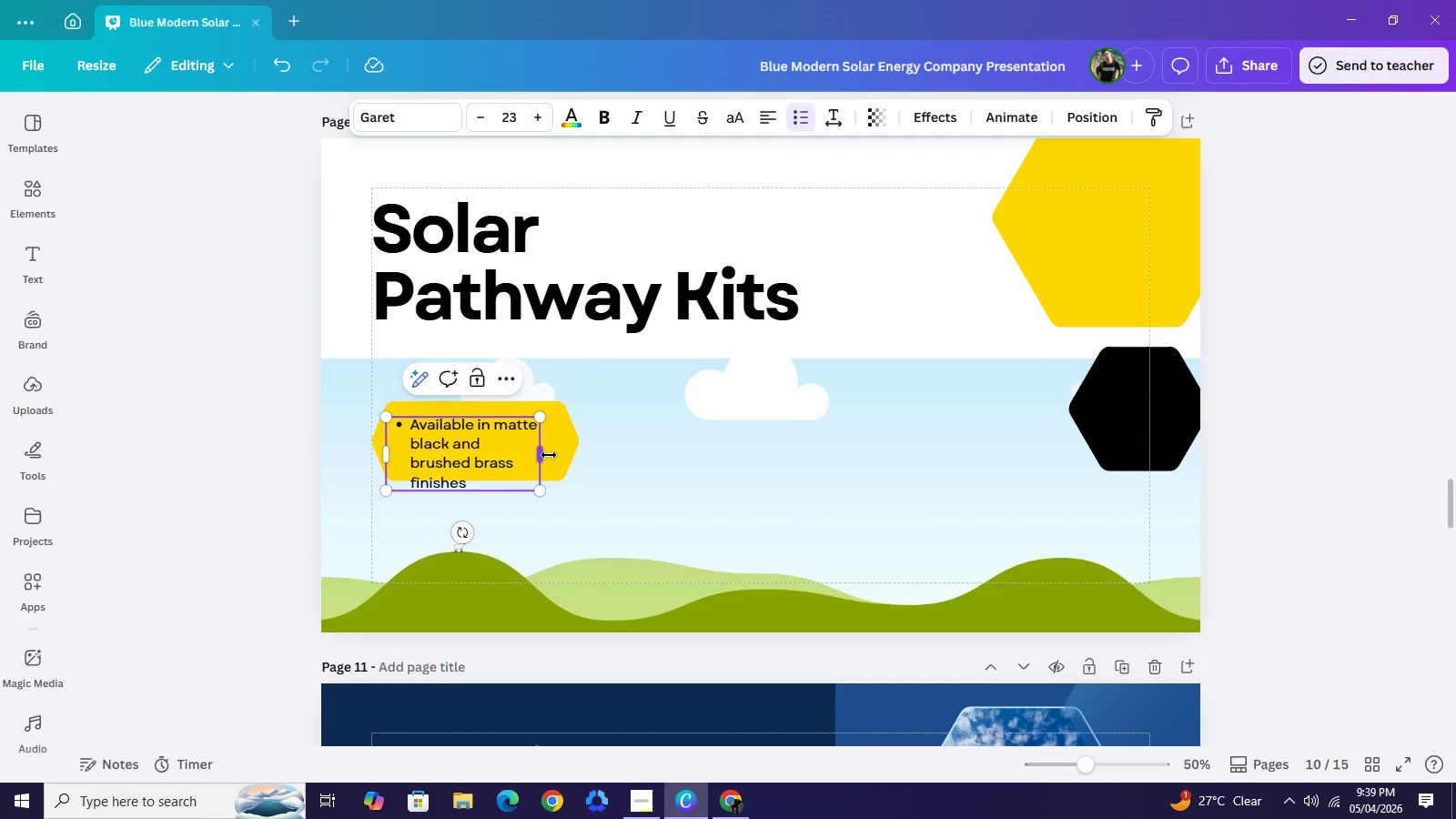 
left_click_drag(start_coordinate=[549, 455], to_coordinate=[562, 454])
 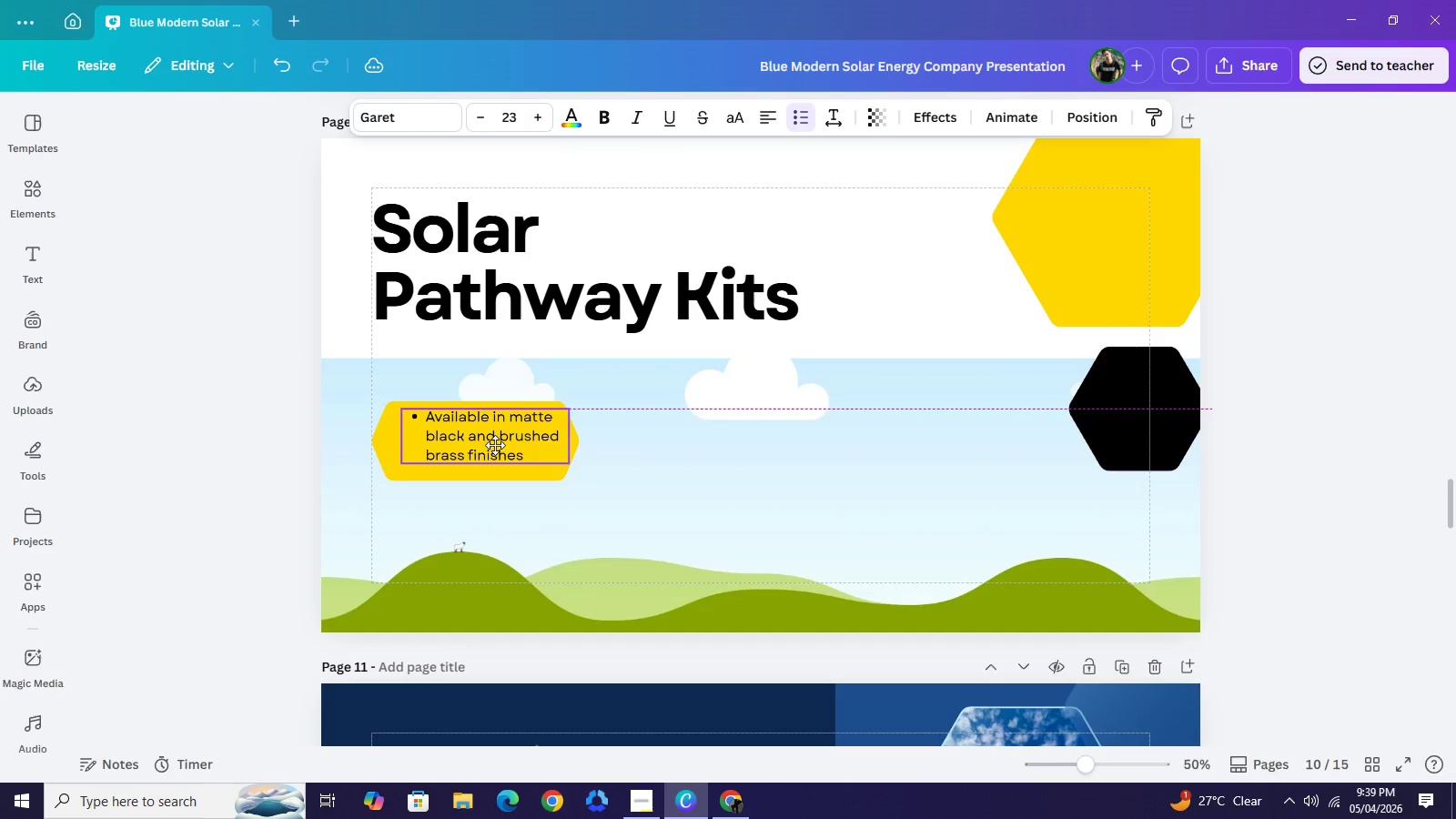 
wait(13.02)
 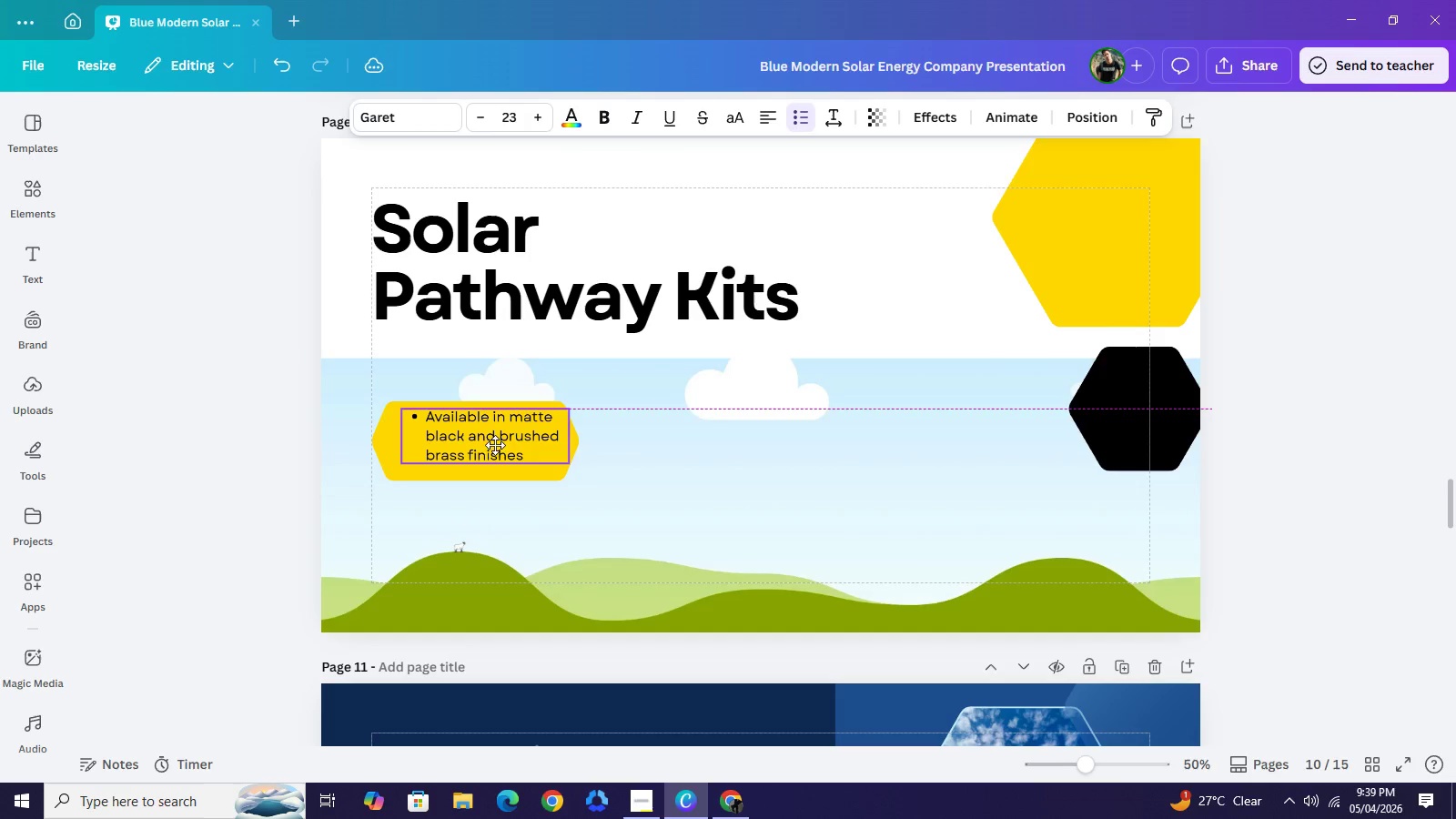 
left_click([622, 460])
 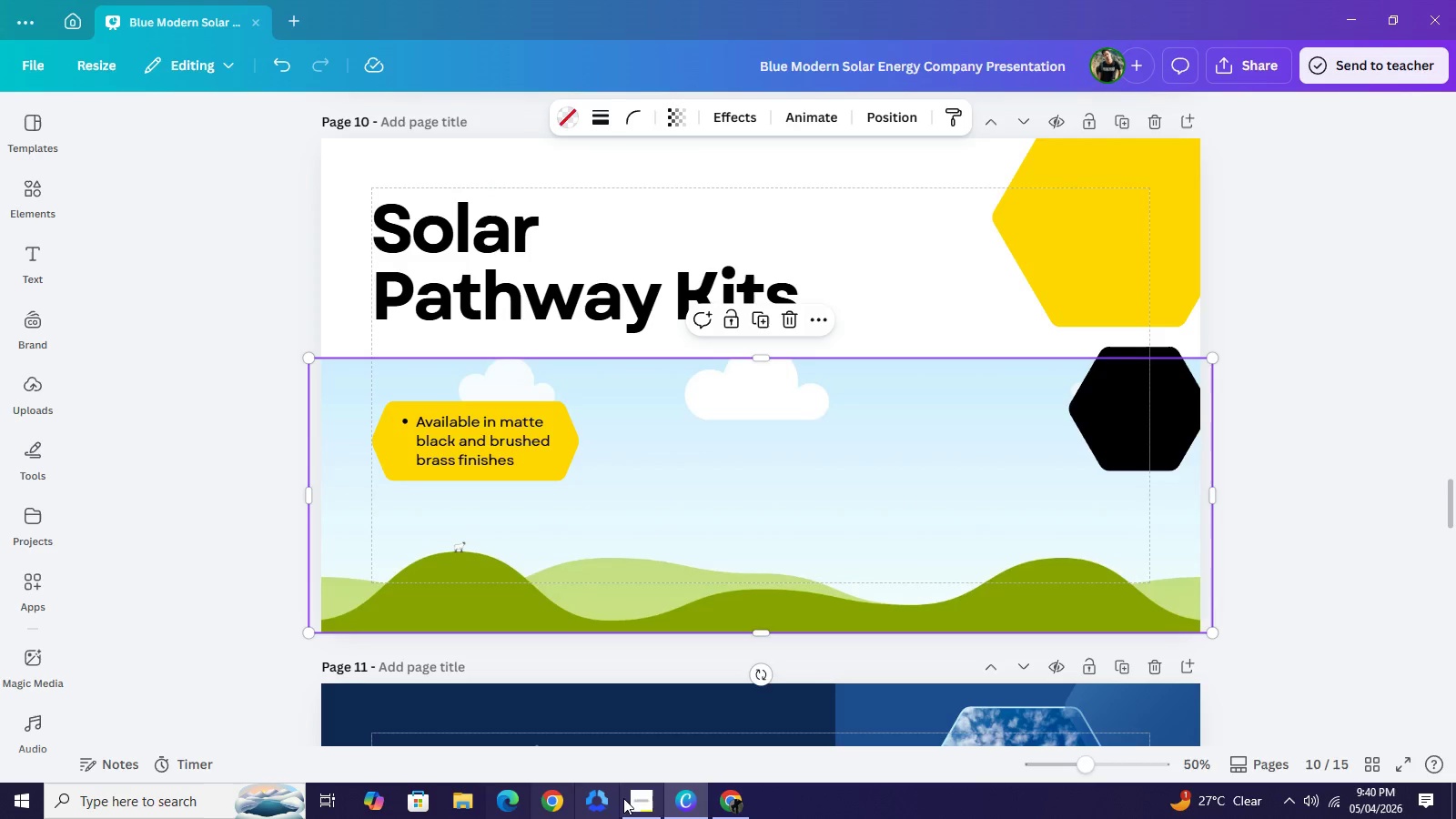 
left_click([734, 800])
 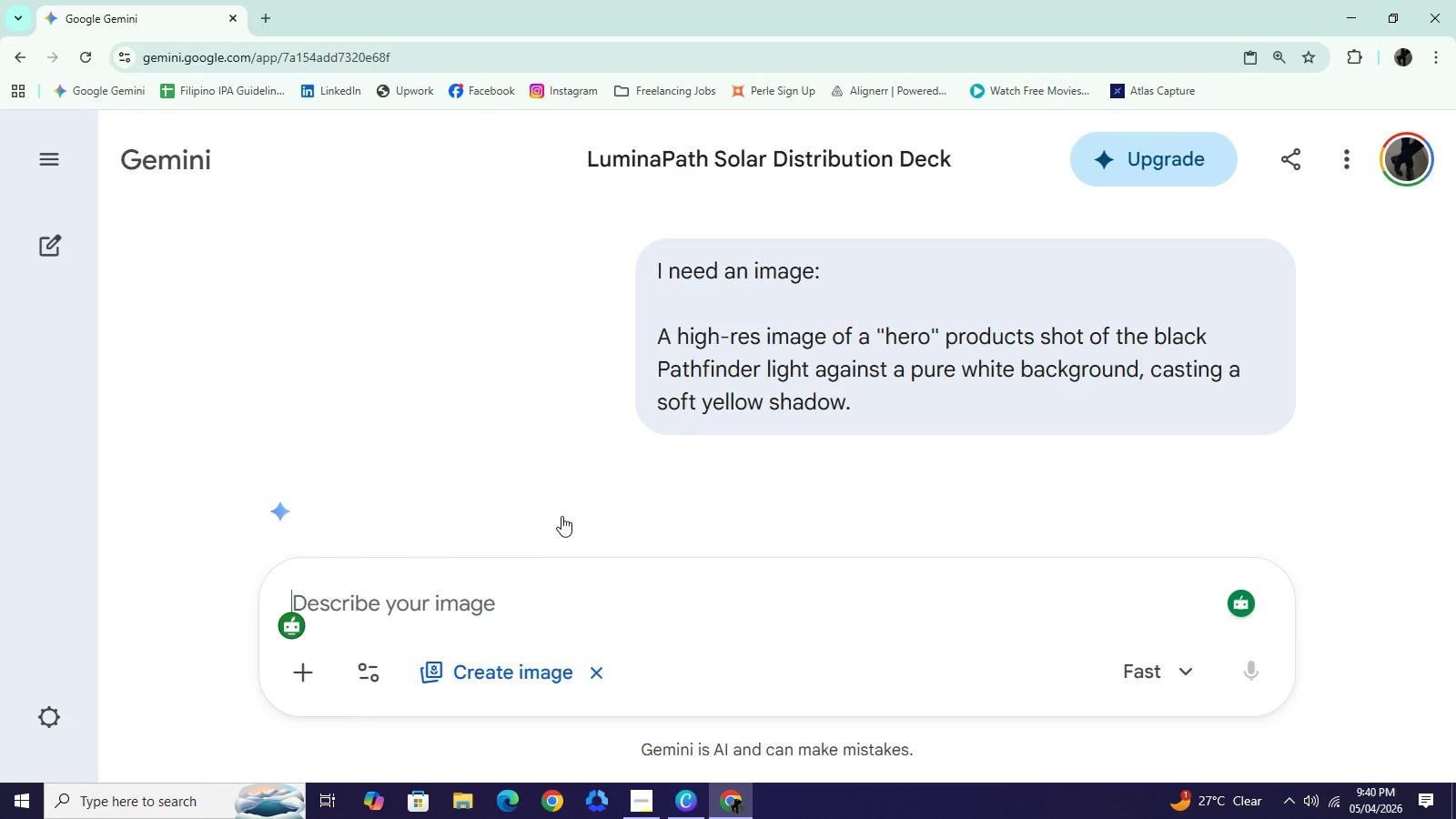 
scroll: coordinate [631, 303], scroll_direction: down, amount: 3.0
 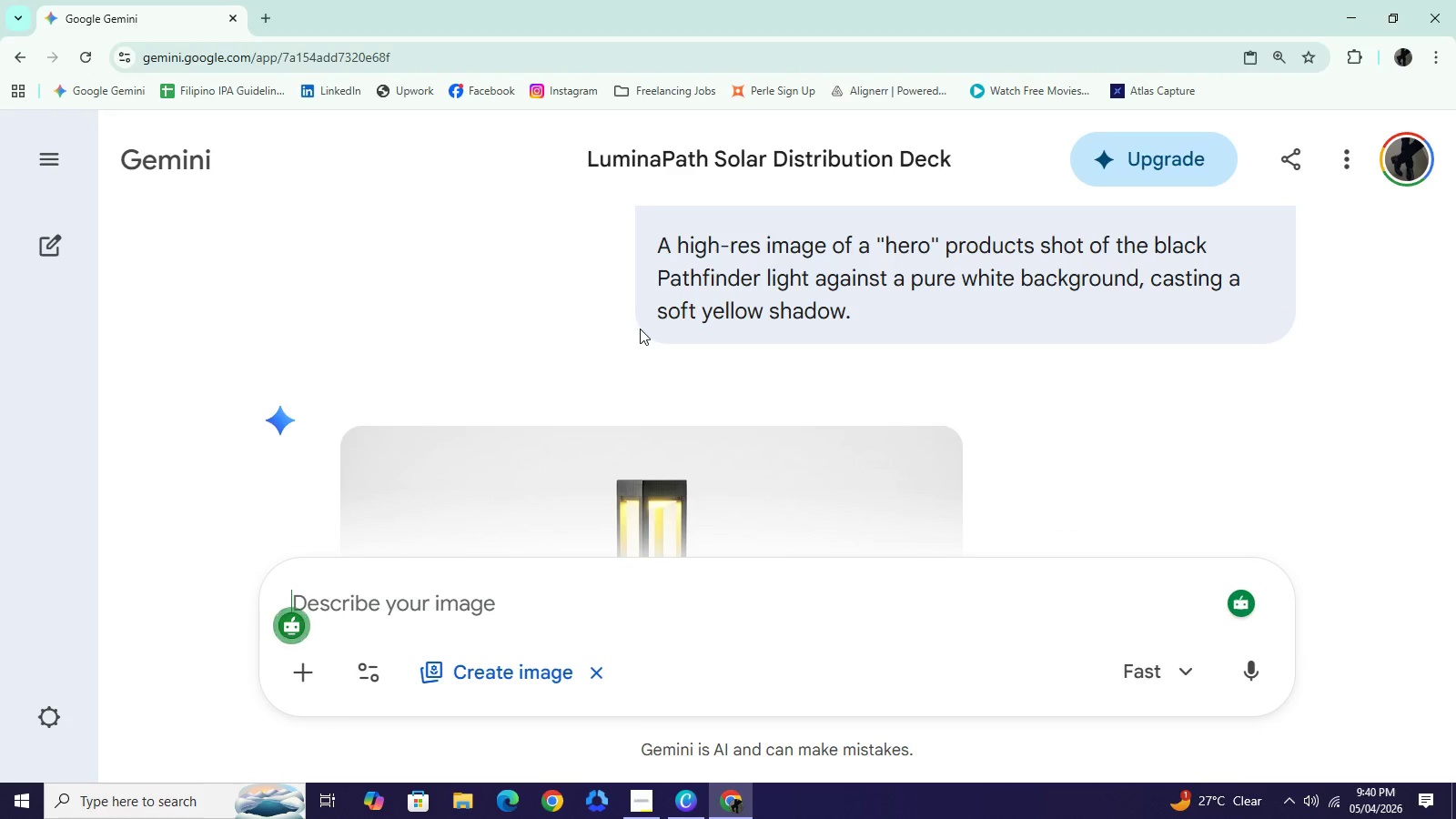 
wait(13.03)
 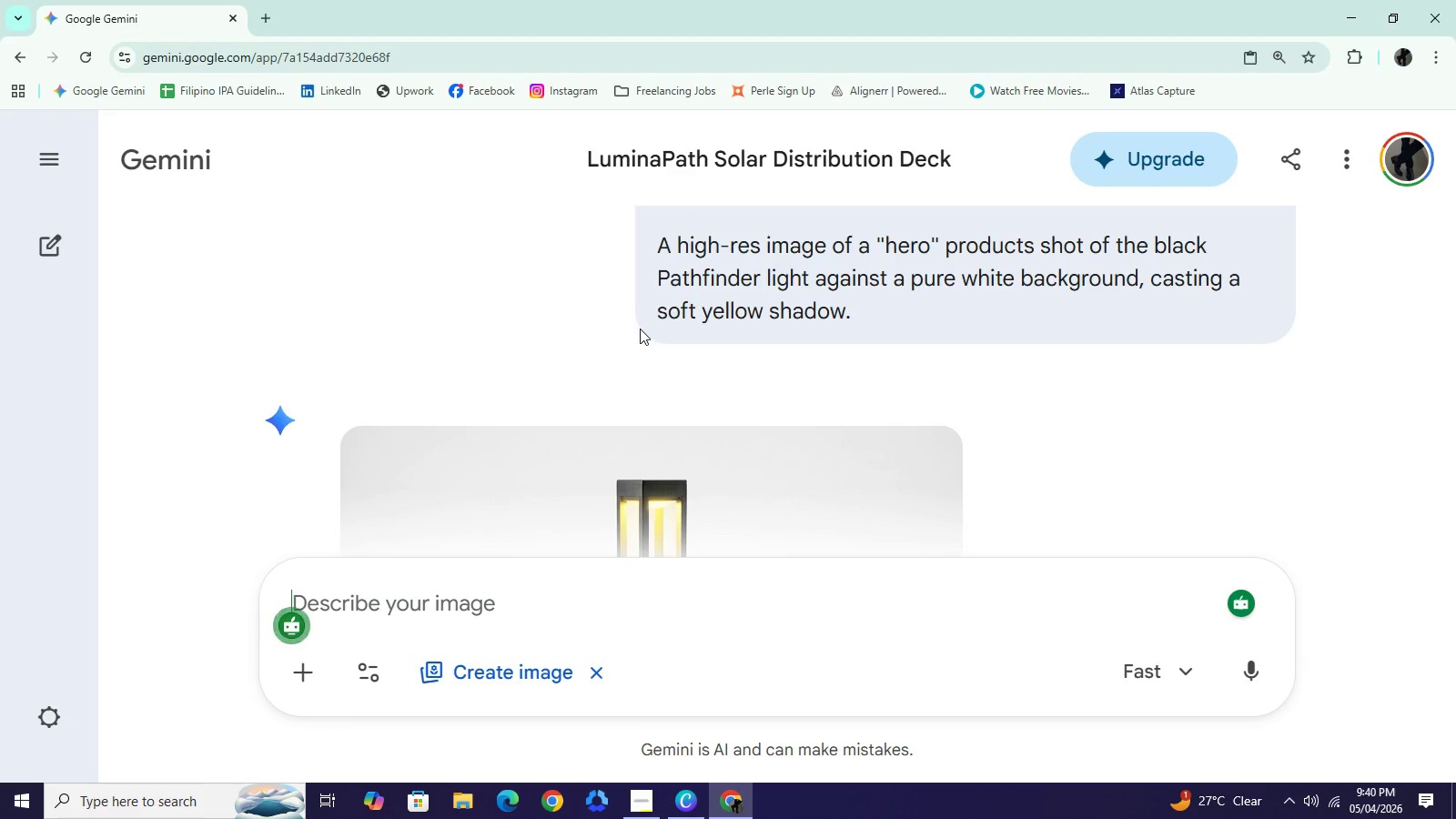 
scroll: coordinate [918, 404], scroll_direction: down, amount: 3.0
 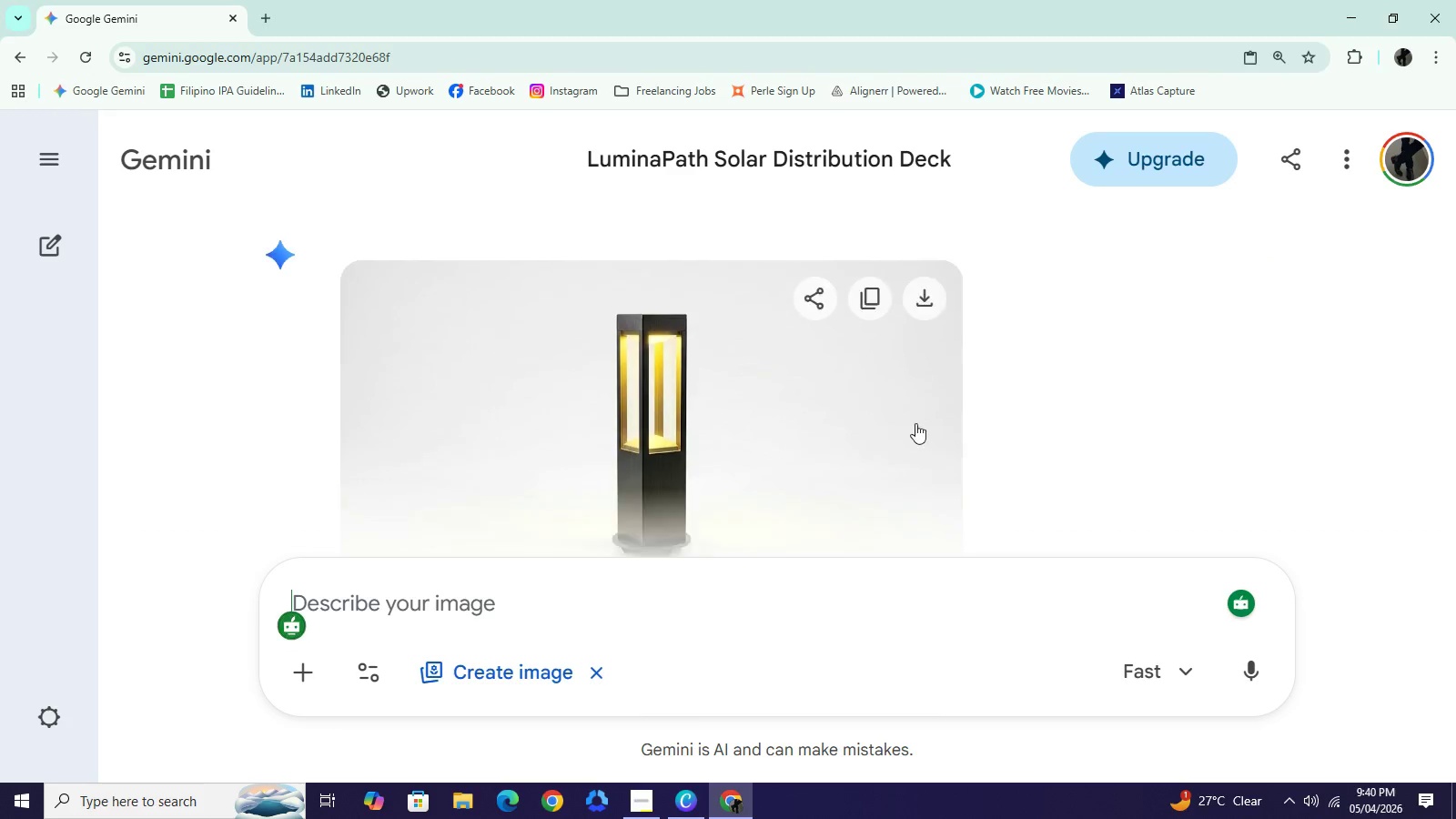 
scroll: coordinate [908, 424], scroll_direction: up, amount: 2.0
 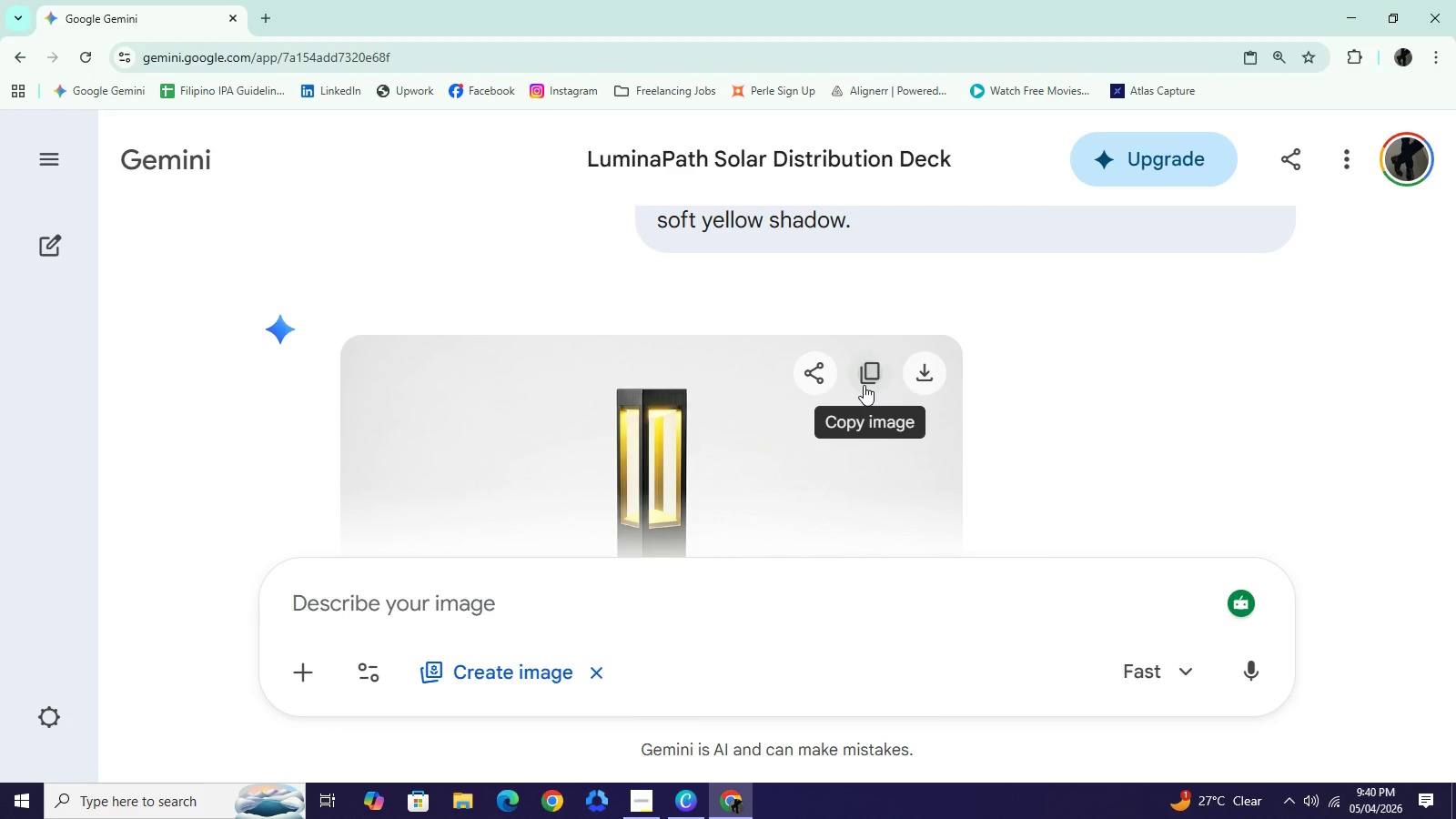 
left_click([864, 385])
 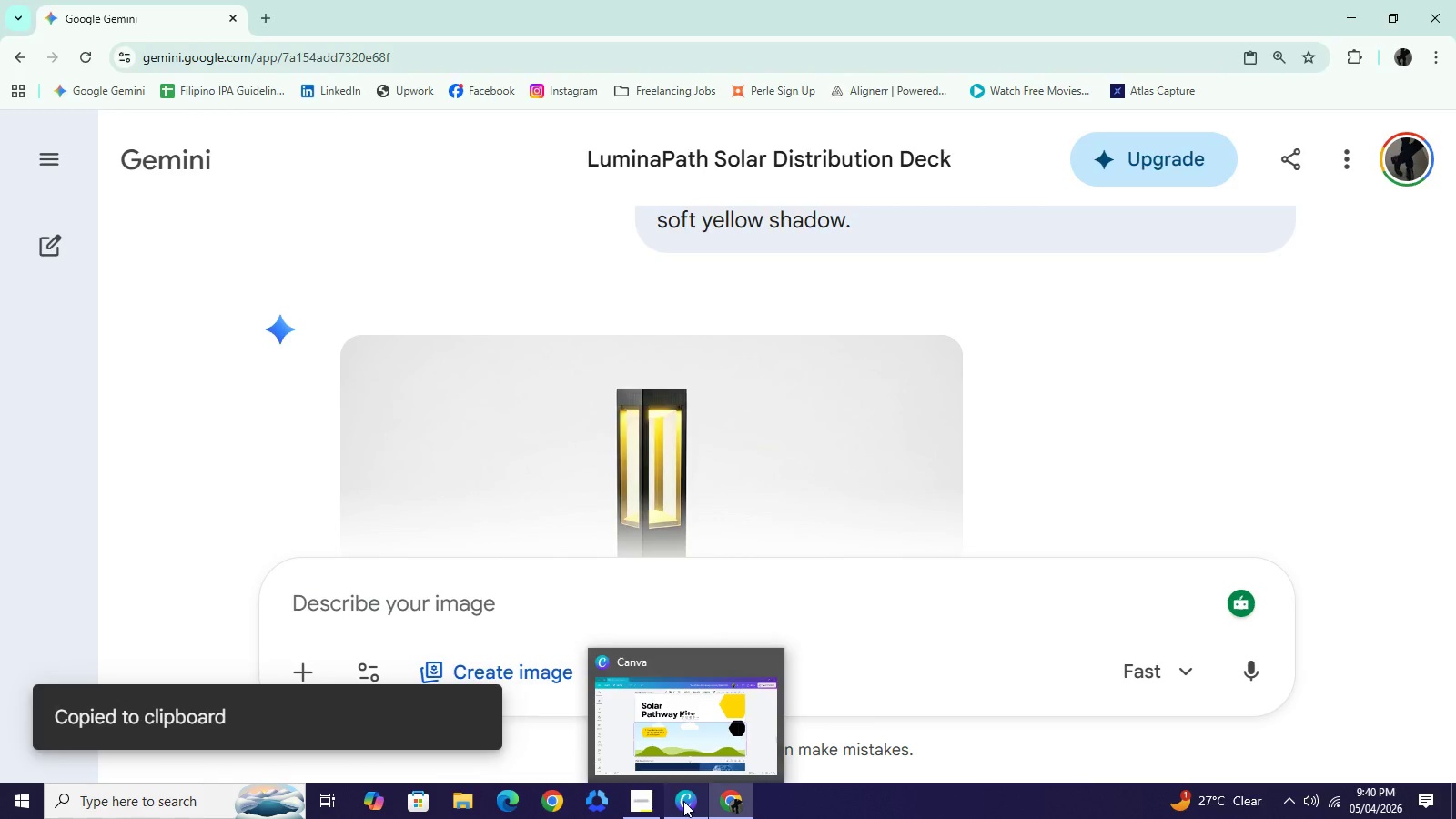 
right_click([775, 489])
 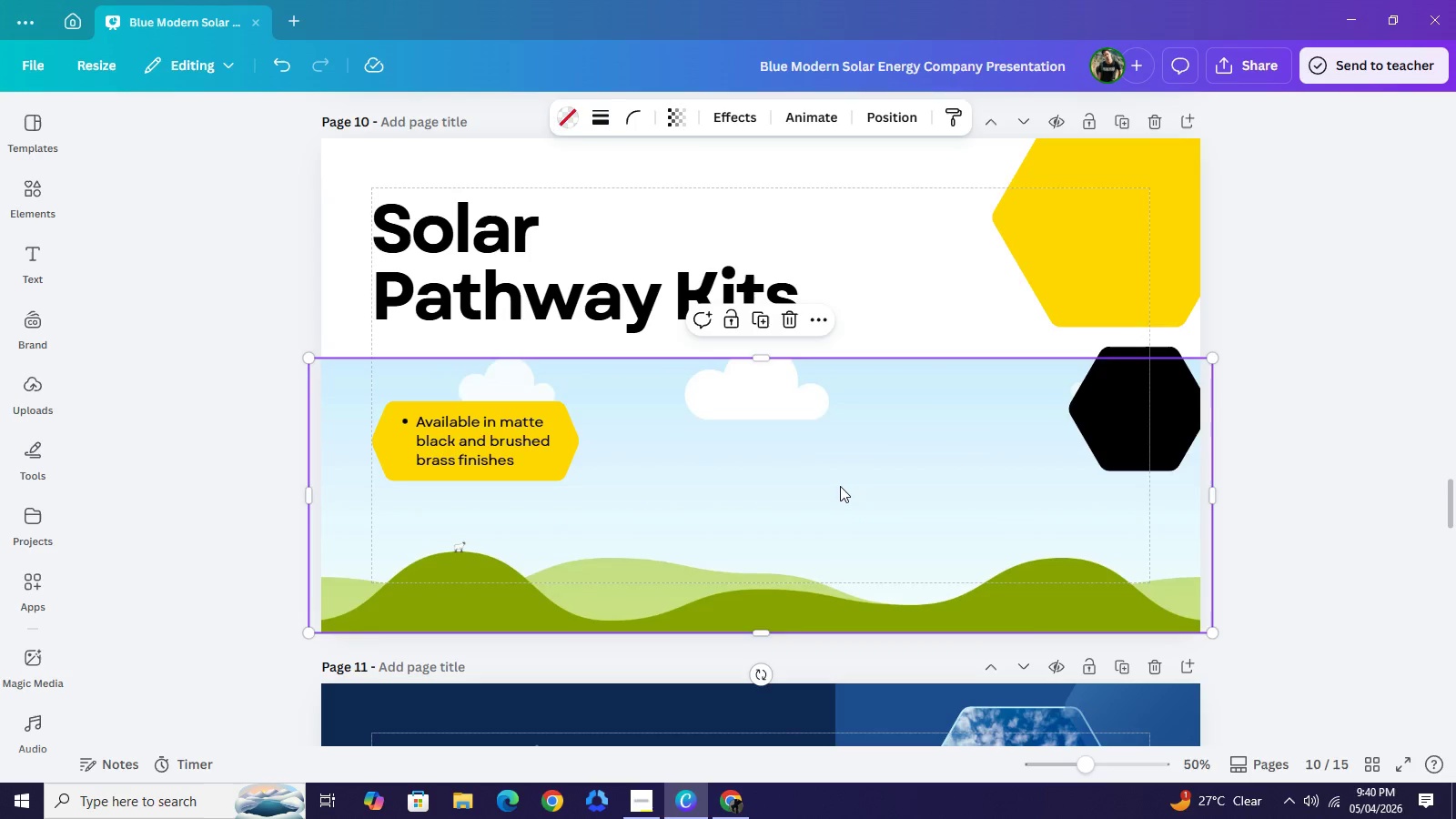 
left_click_drag(start_coordinate=[840, 439], to_coordinate=[821, 488])
 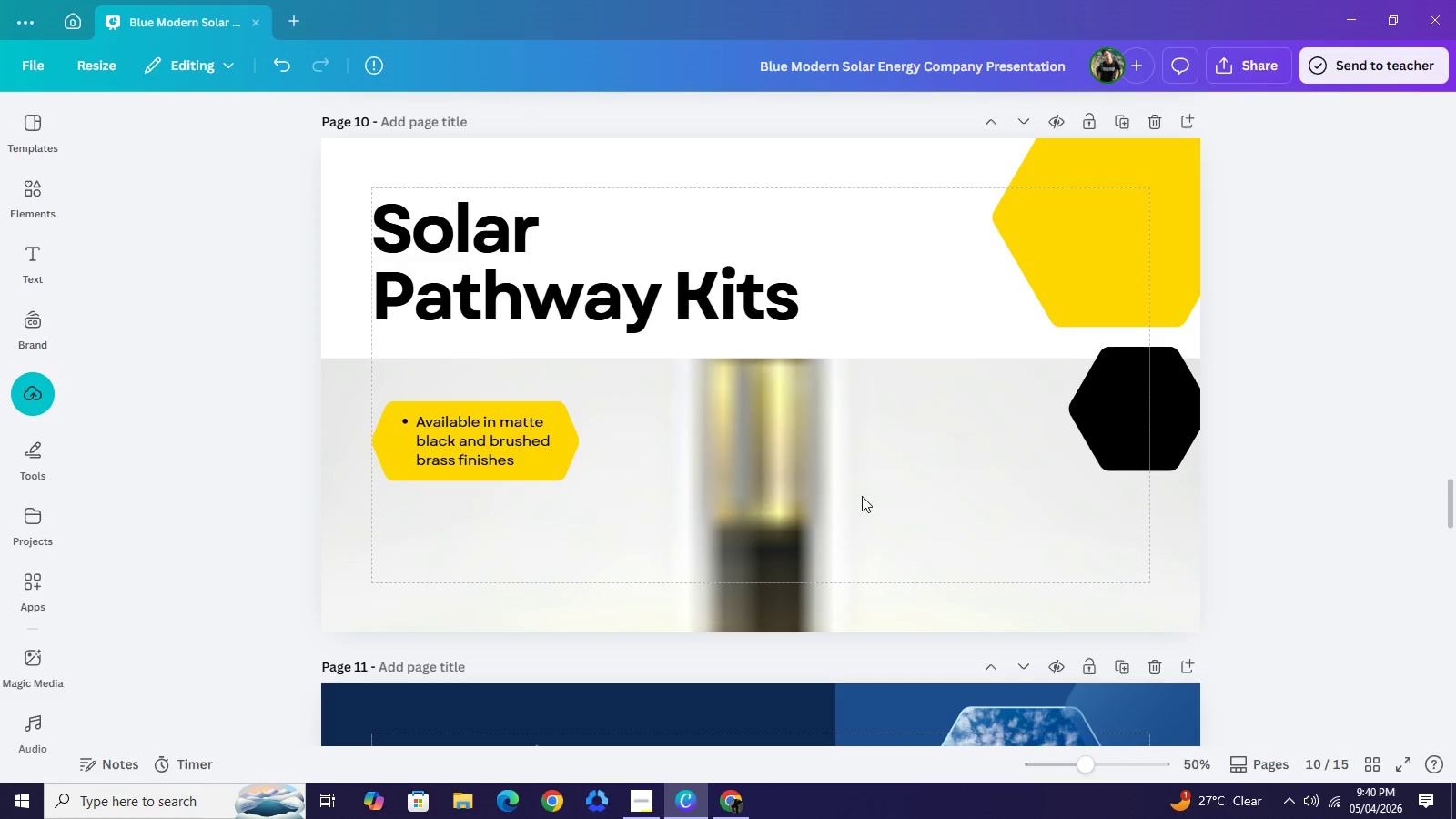 
left_click([858, 483])
 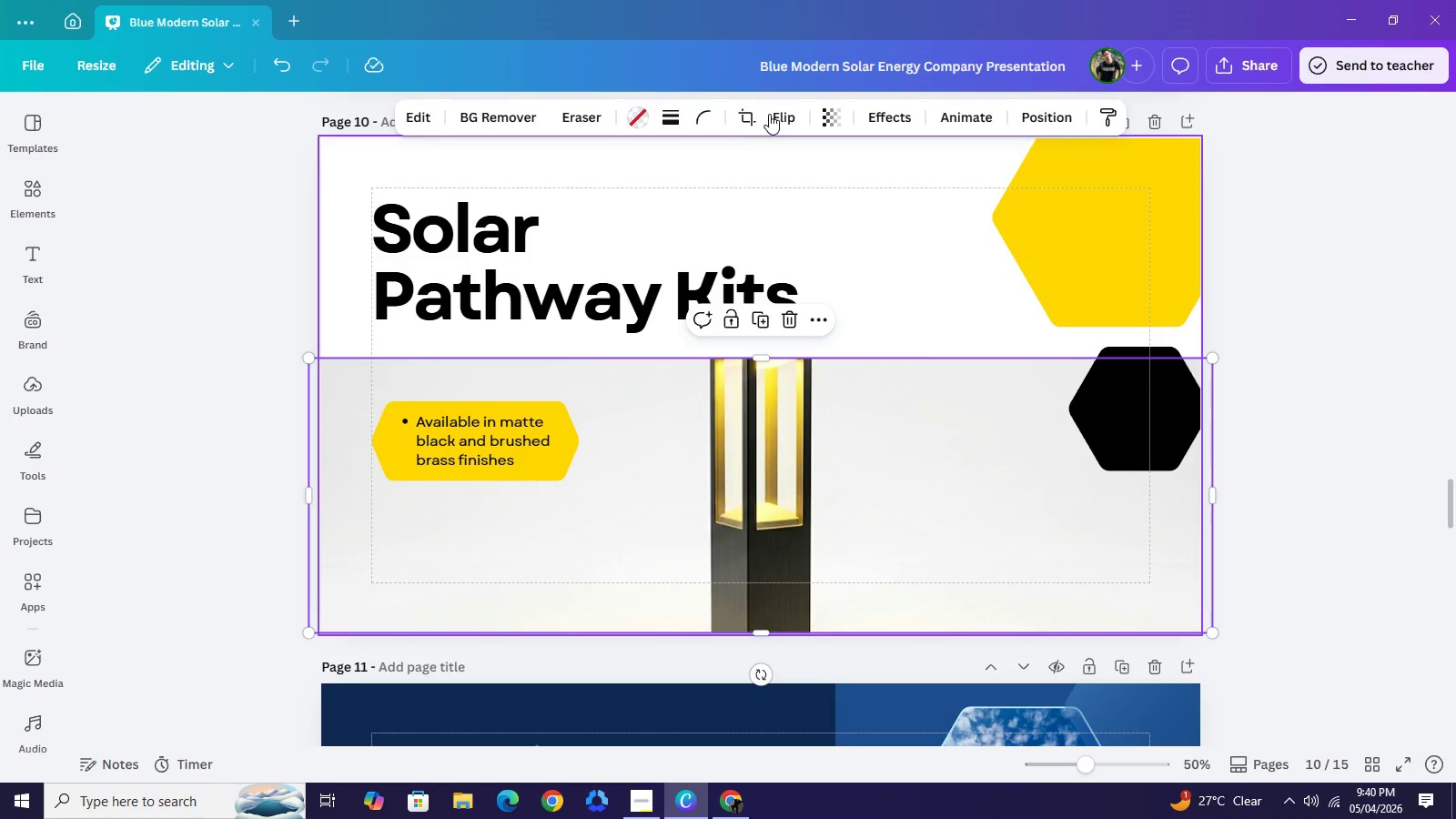 
left_click([750, 116])
 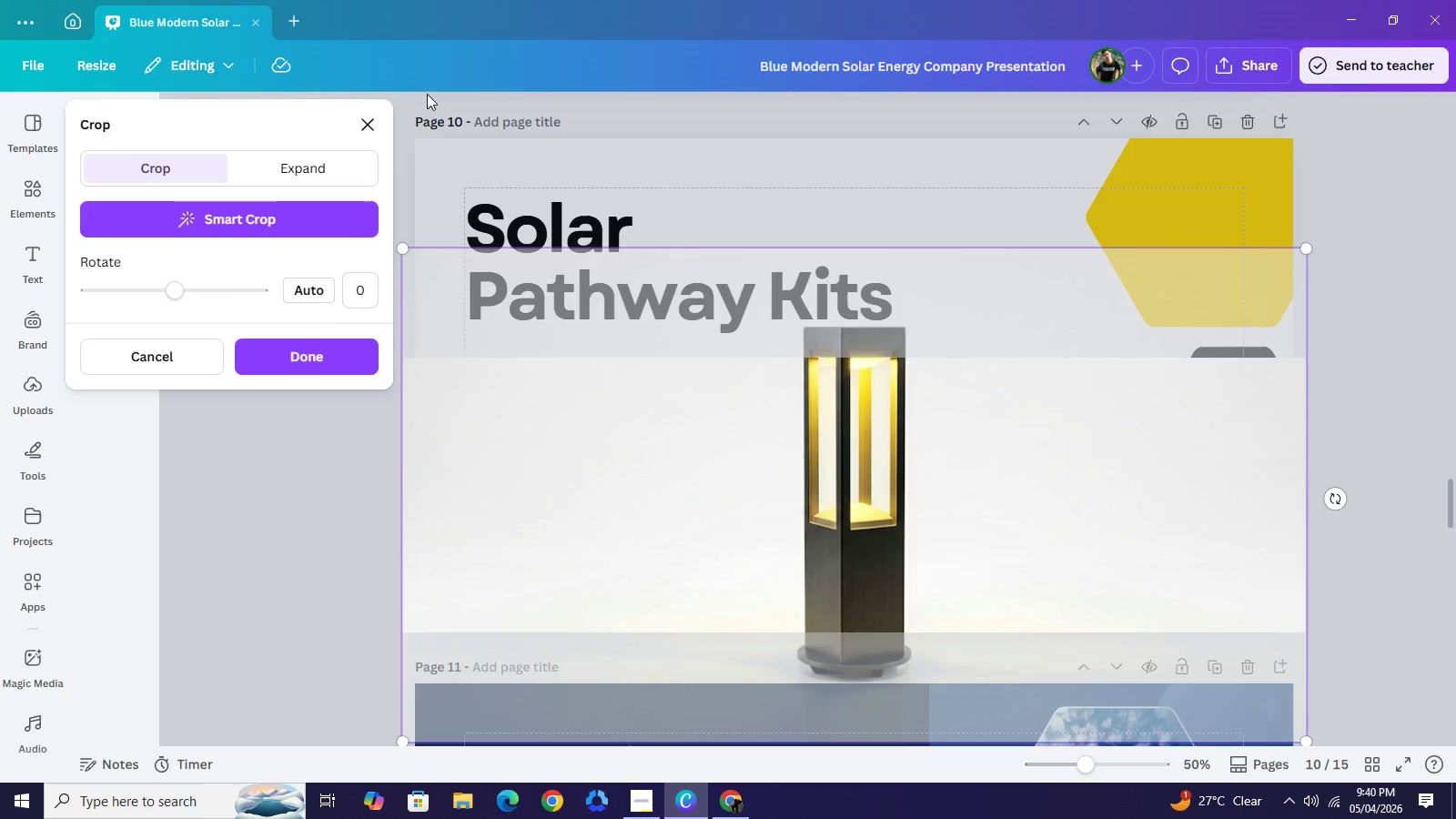 
left_click([376, 126])
 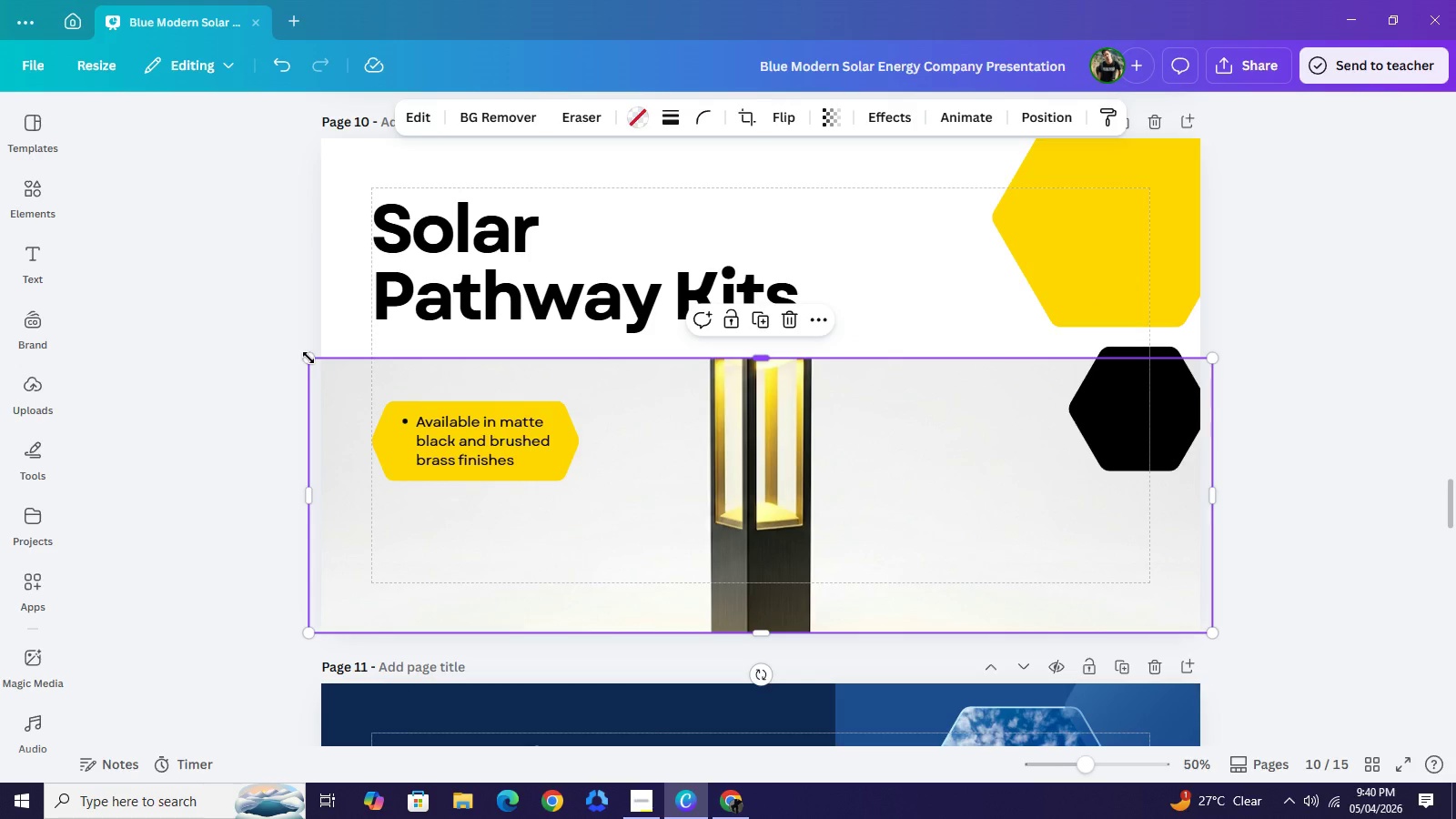 
left_click_drag(start_coordinate=[307, 357], to_coordinate=[524, 466])
 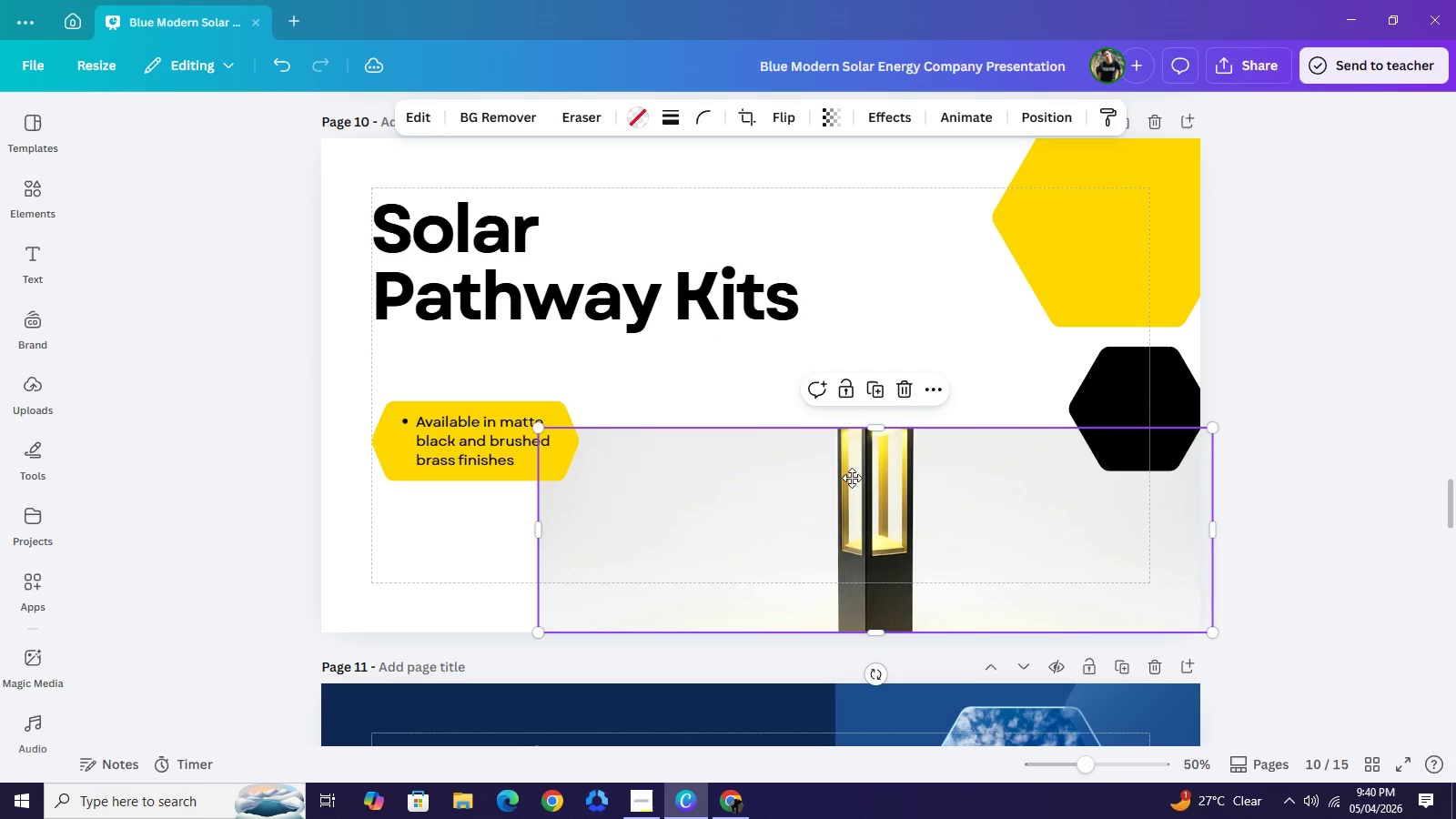 
left_click_drag(start_coordinate=[937, 541], to_coordinate=[820, 490])
 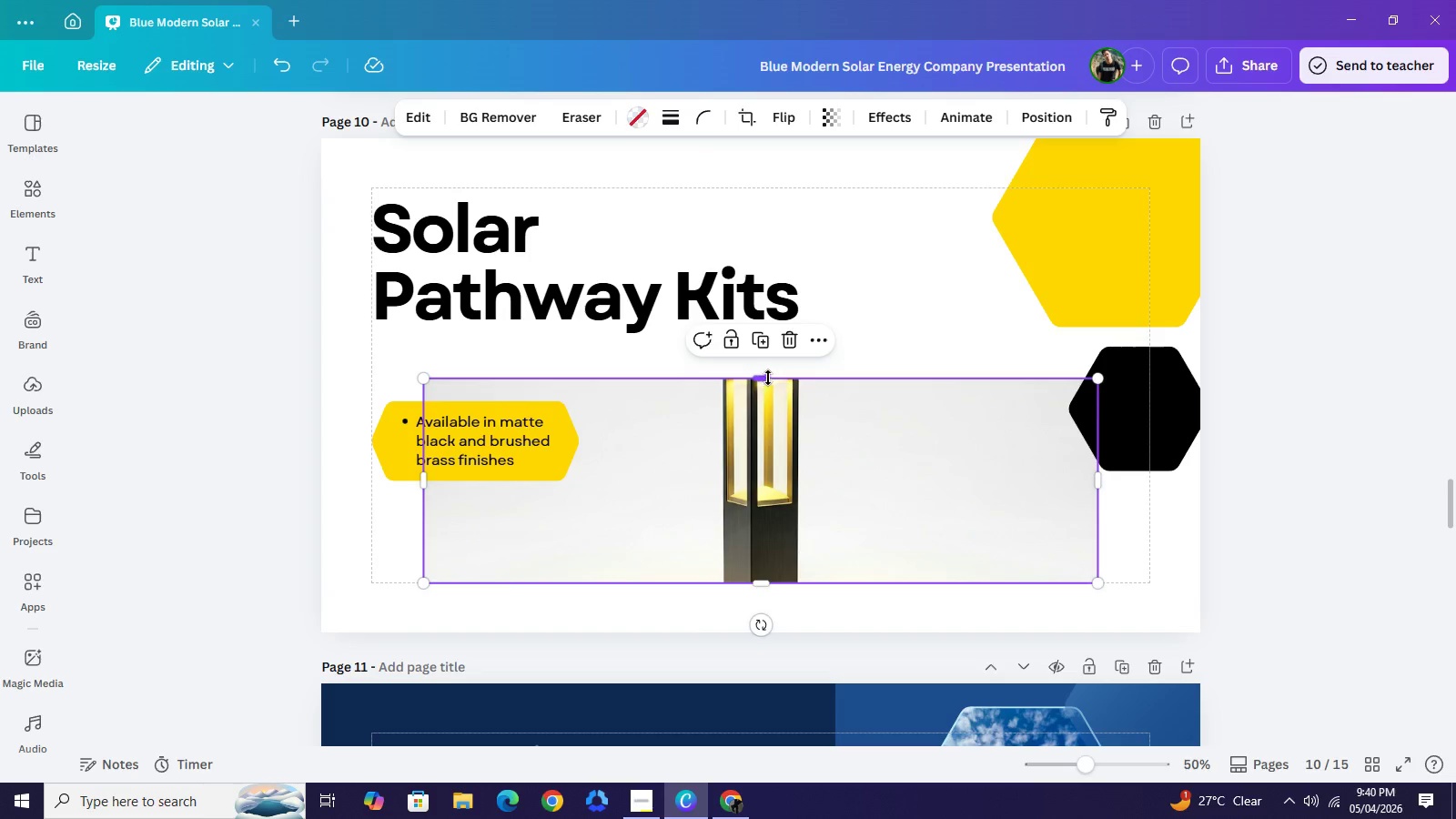 
left_click_drag(start_coordinate=[766, 379], to_coordinate=[819, 283])
 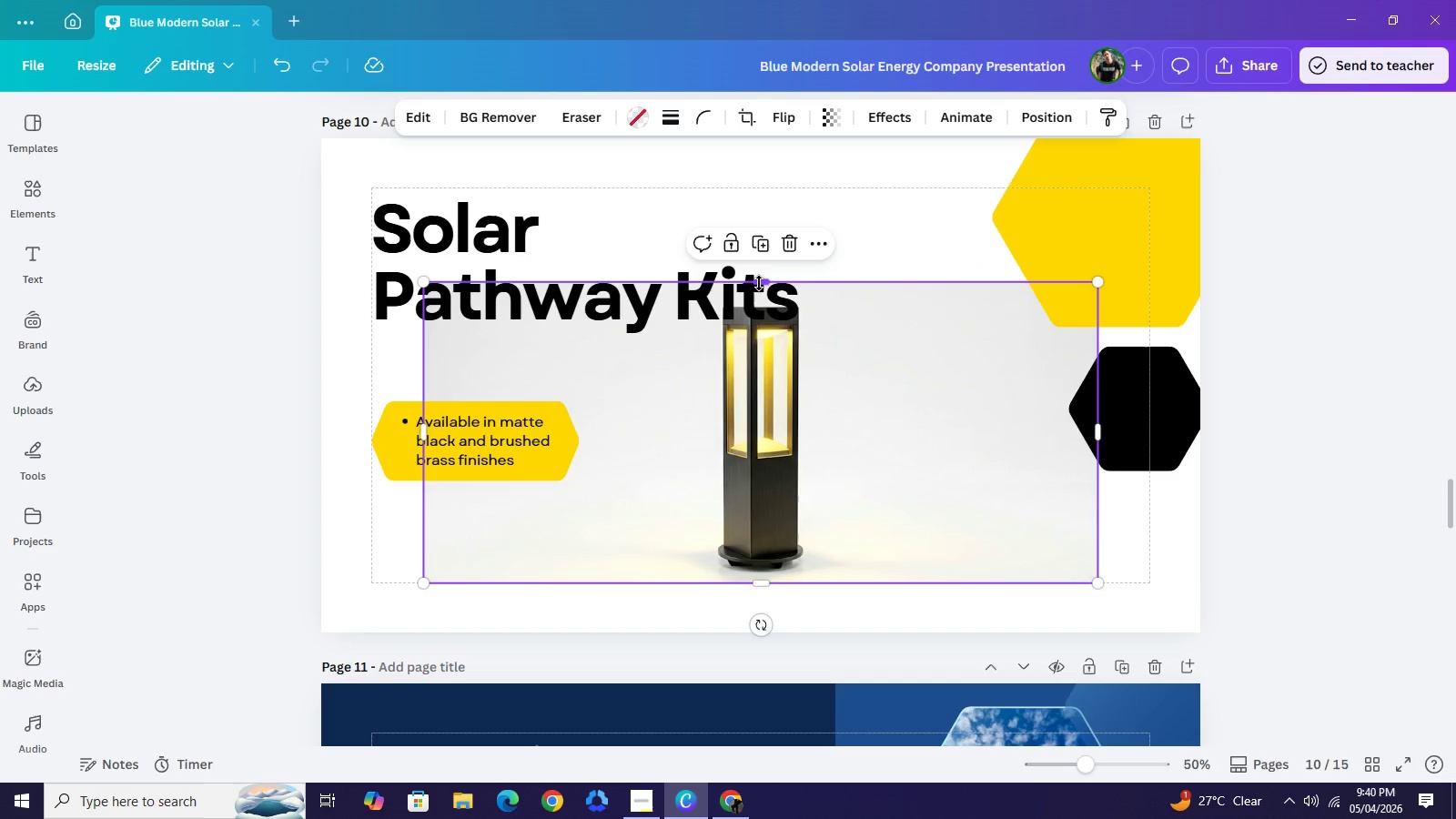 
left_click_drag(start_coordinate=[759, 283], to_coordinate=[769, 245])
 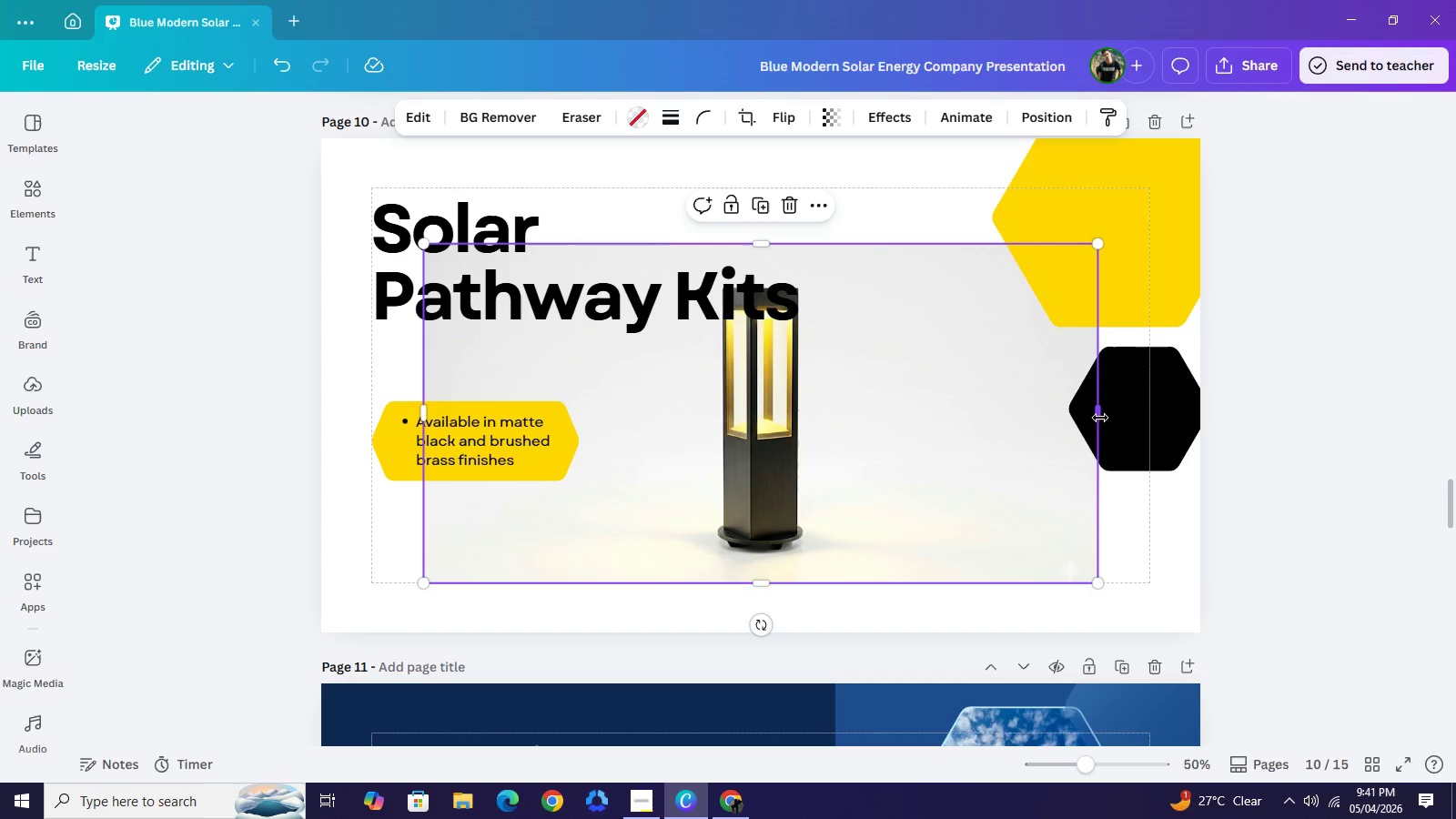 
left_click_drag(start_coordinate=[1100, 418], to_coordinate=[1201, 416])
 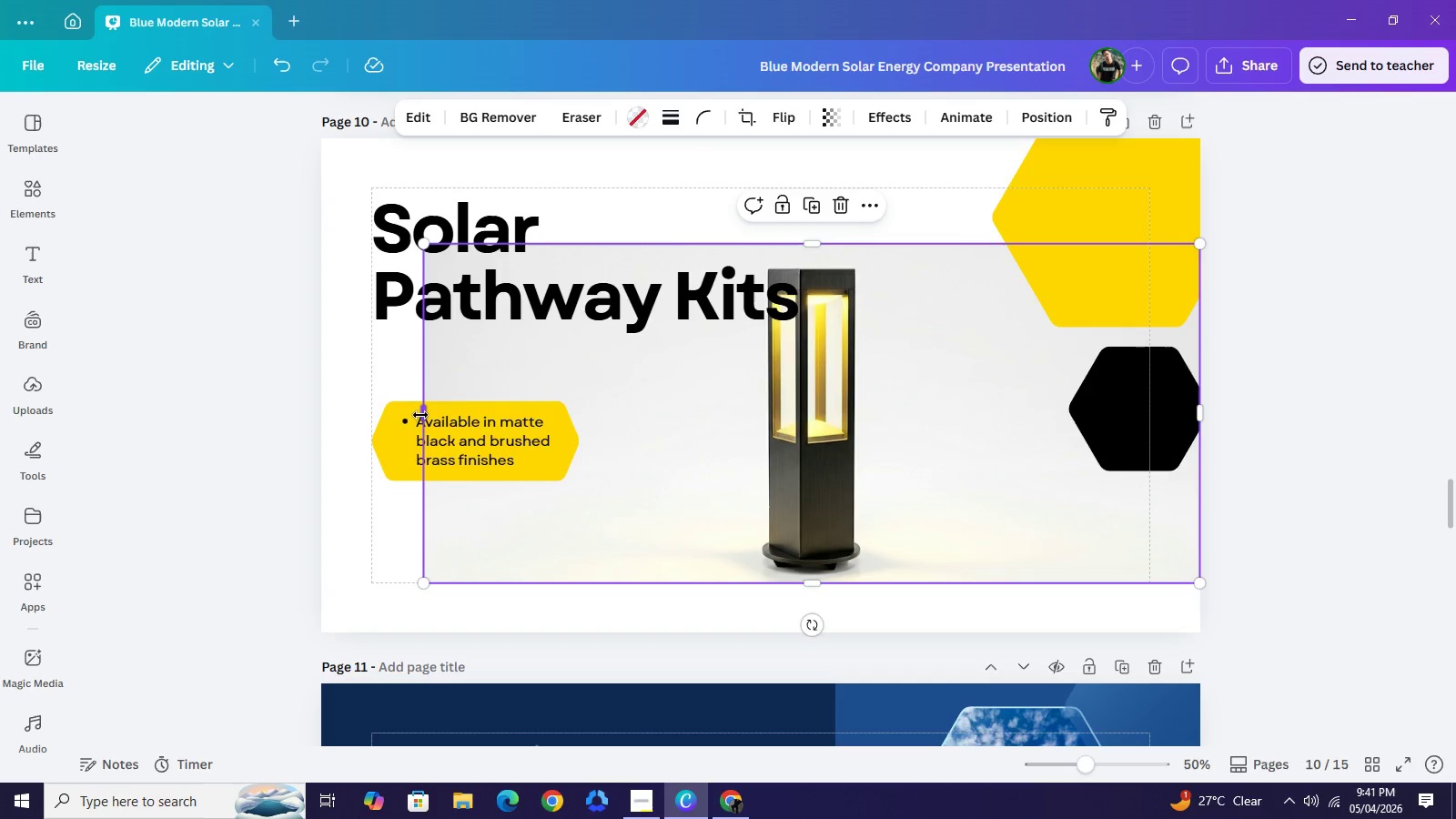 
left_click_drag(start_coordinate=[424, 416], to_coordinate=[326, 404])
 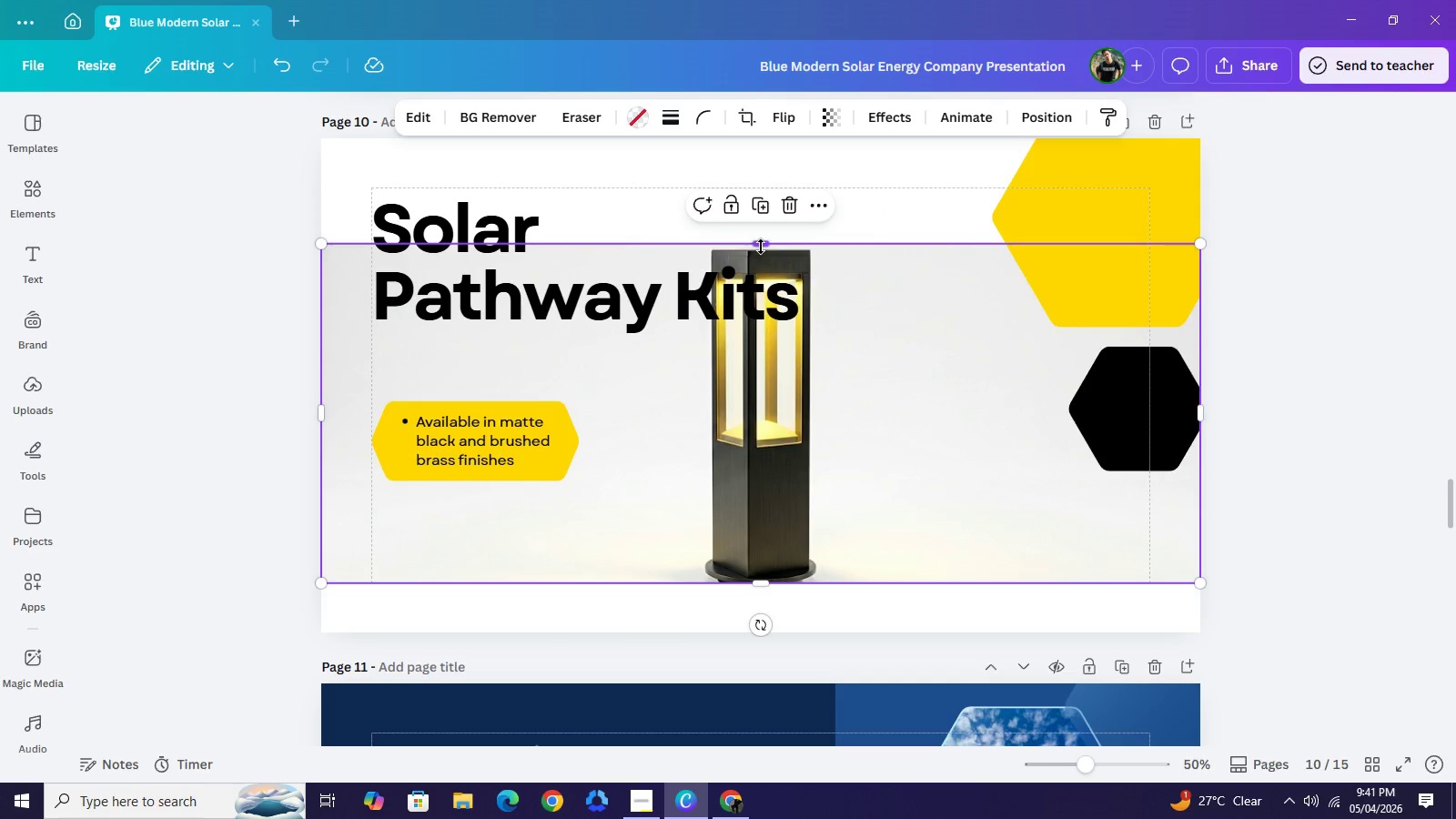 
left_click_drag(start_coordinate=[760, 247], to_coordinate=[777, 202])
 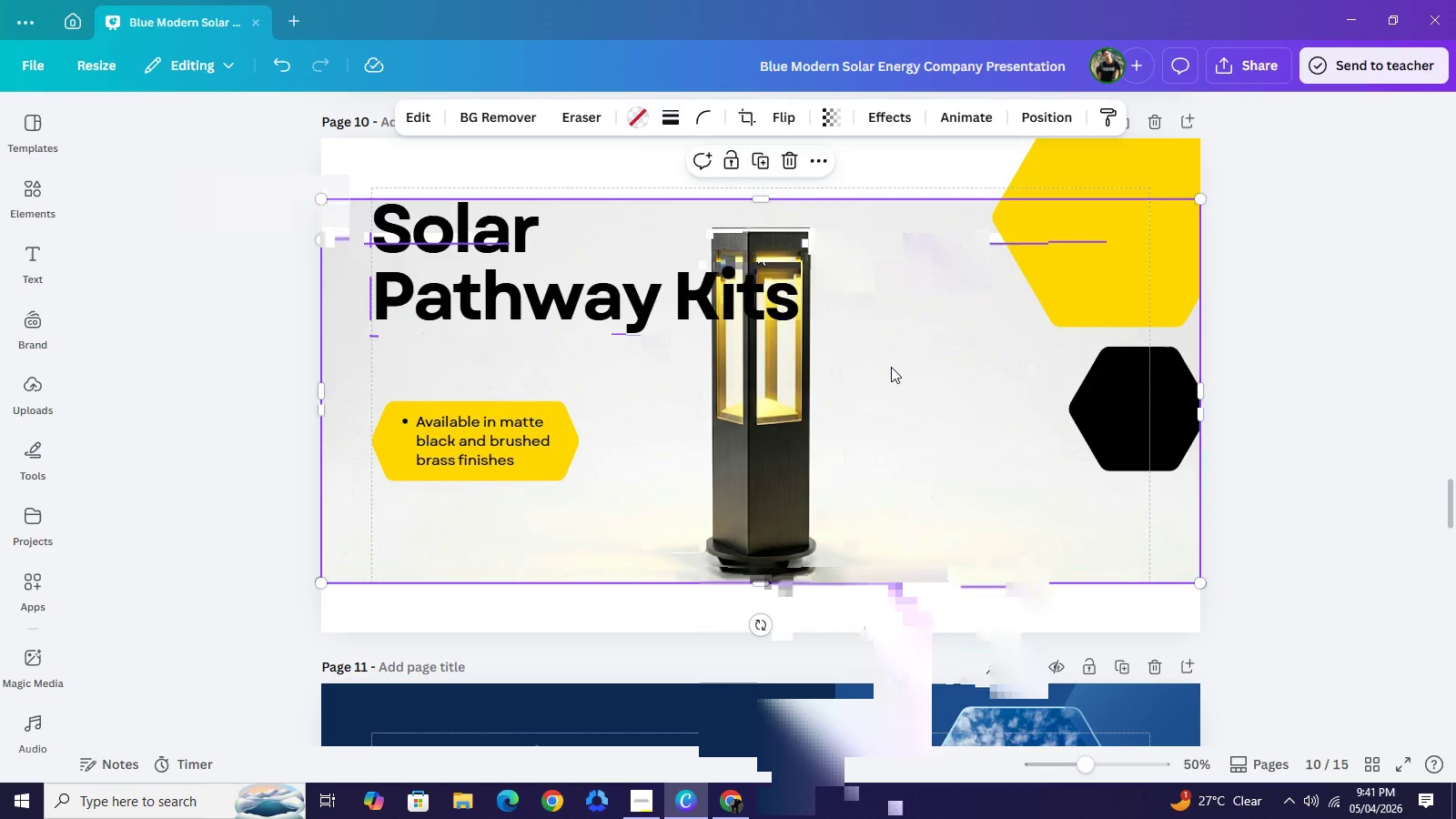 
left_click_drag(start_coordinate=[890, 367], to_coordinate=[890, 415])
 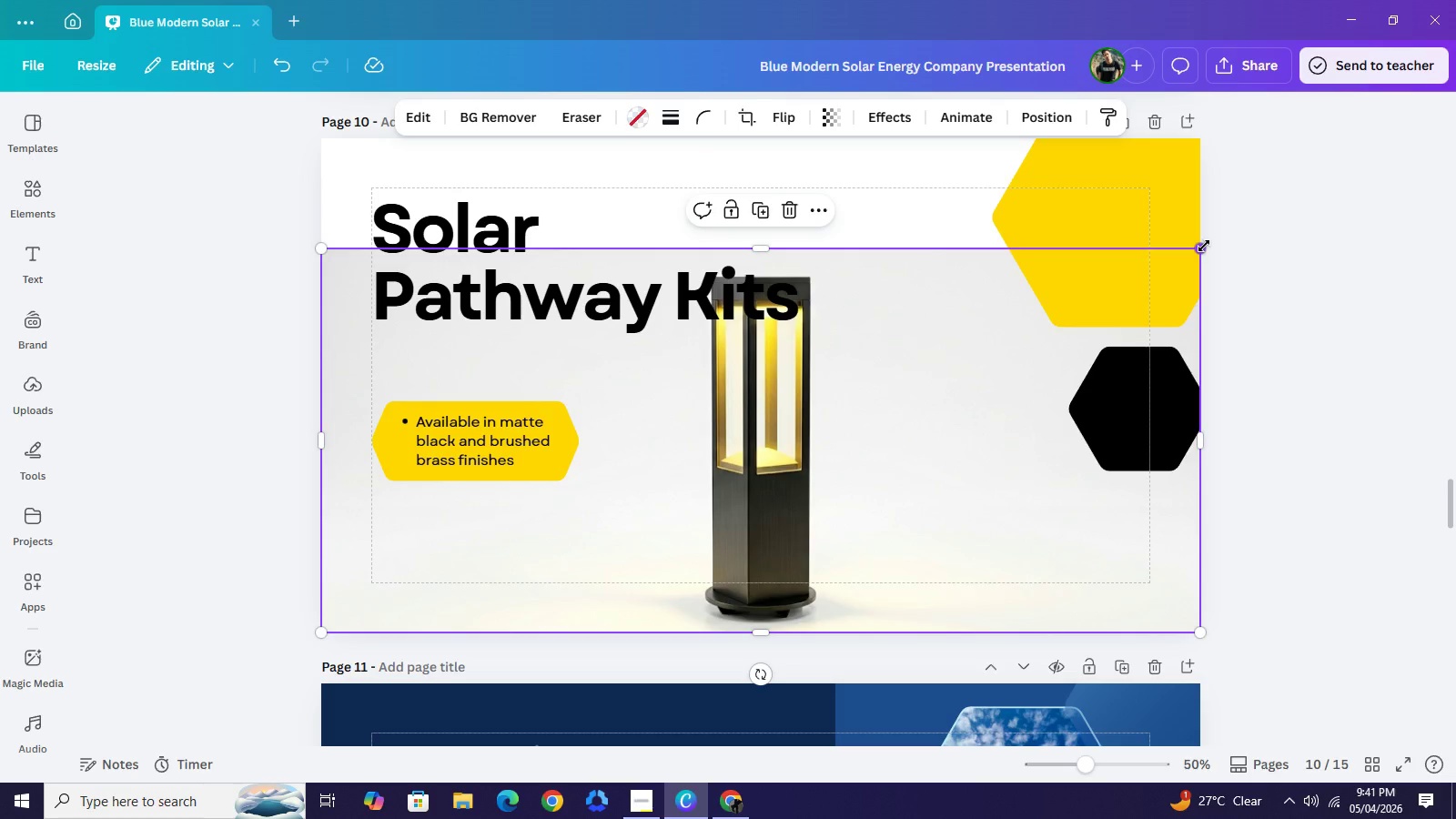 
left_click_drag(start_coordinate=[1204, 246], to_coordinate=[984, 363])
 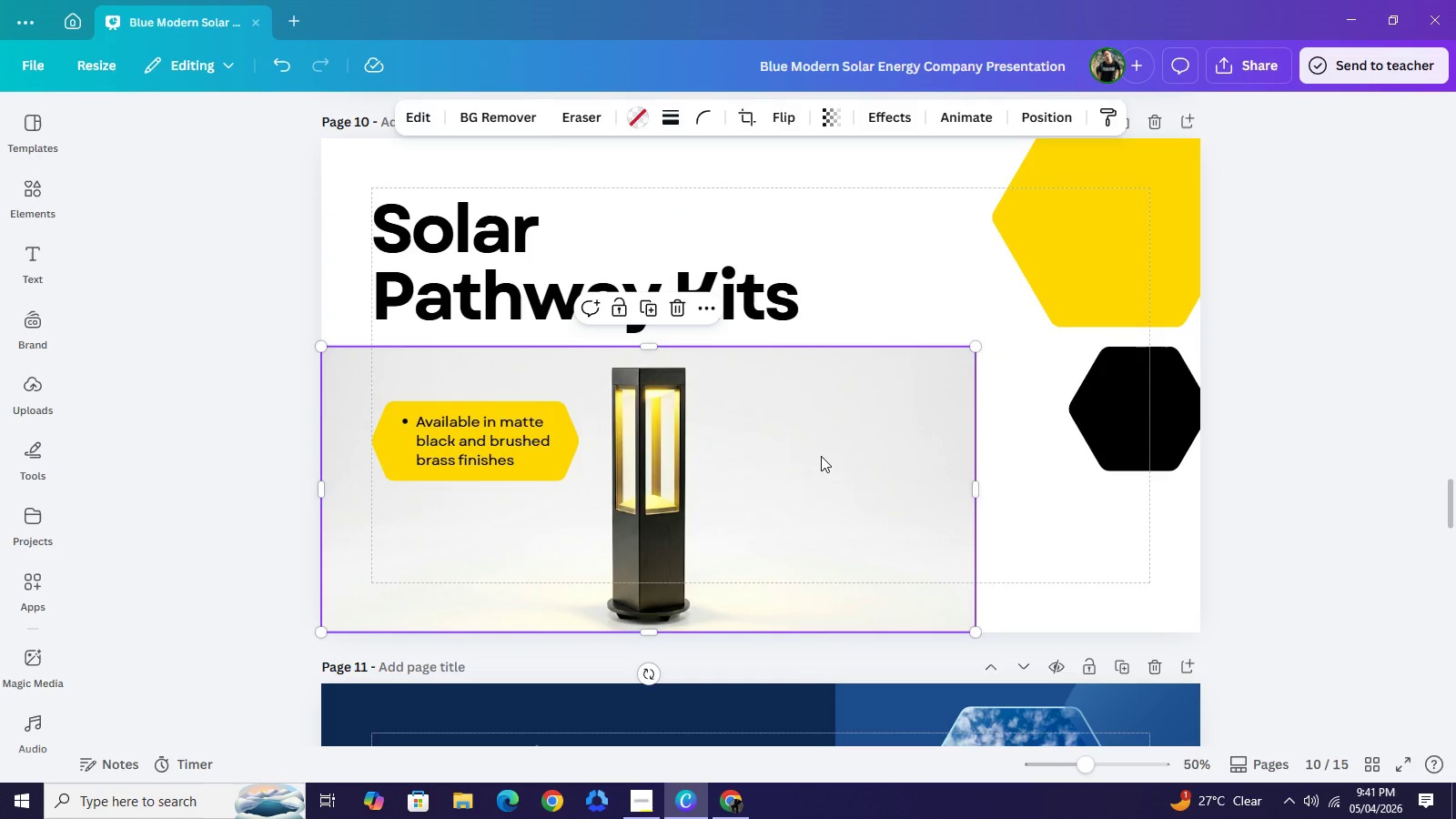 
key(Backspace)
 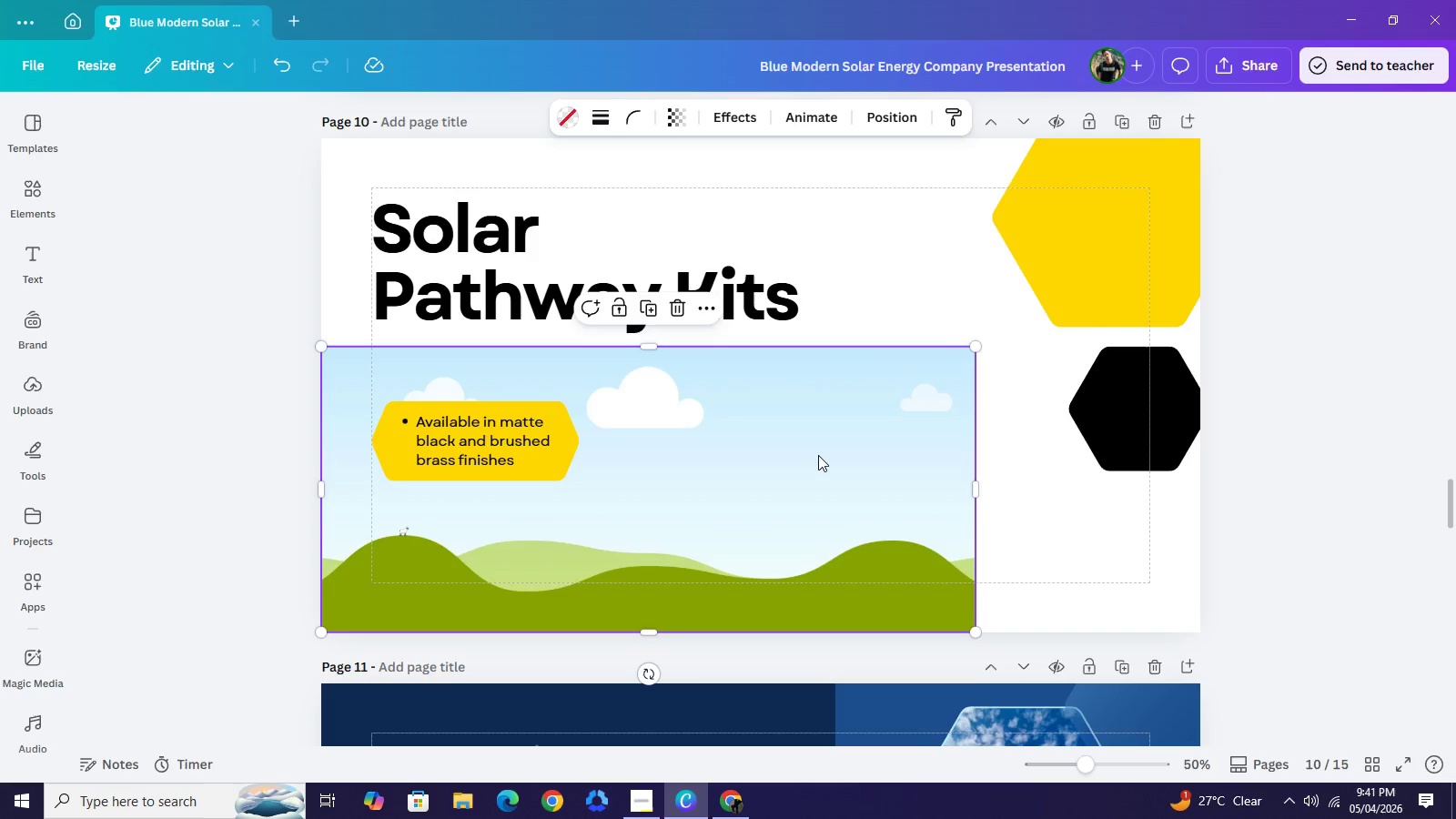 
scroll: coordinate [818, 455], scroll_direction: up, amount: 1.0
 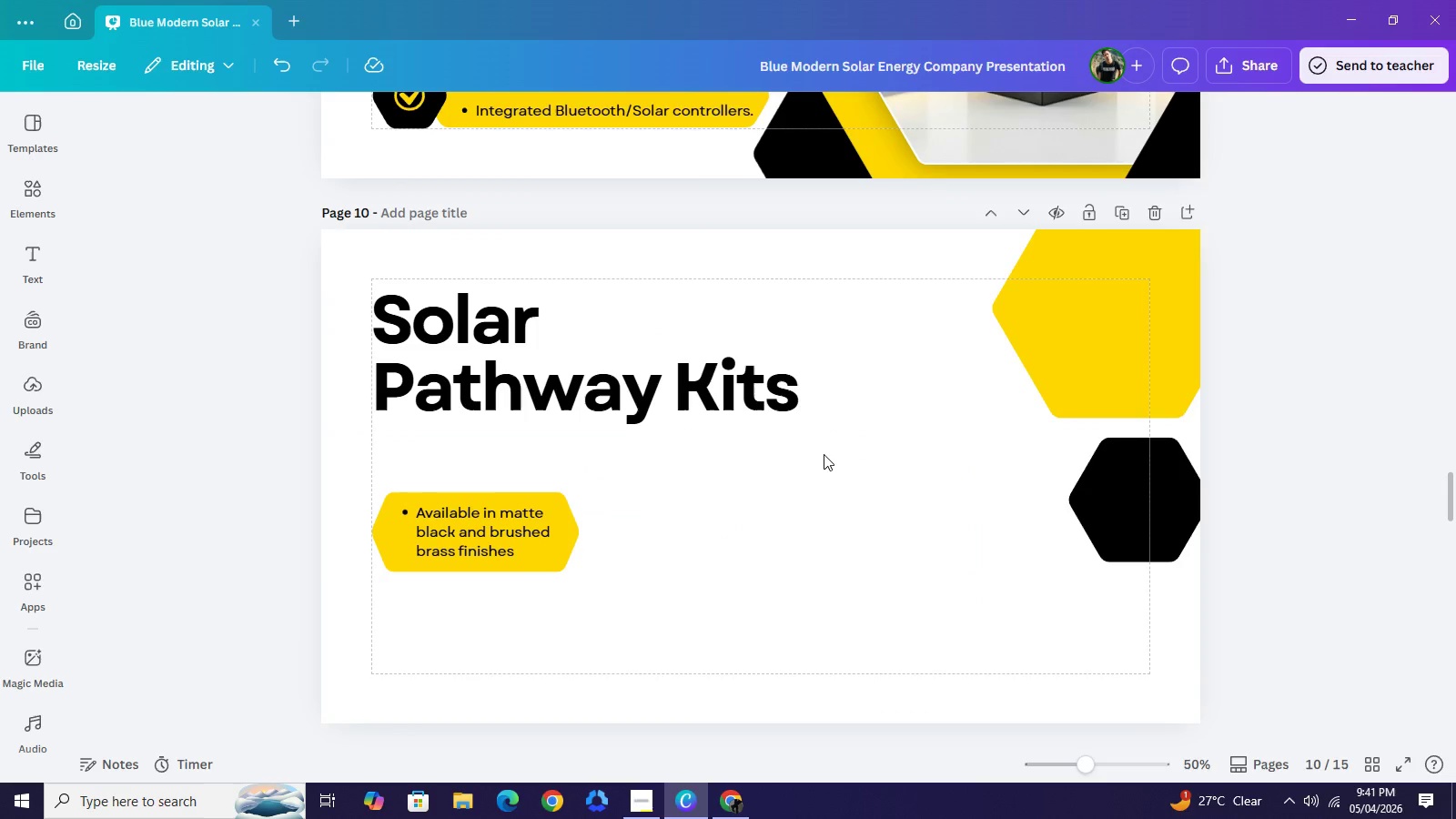 
key(Backspace)
 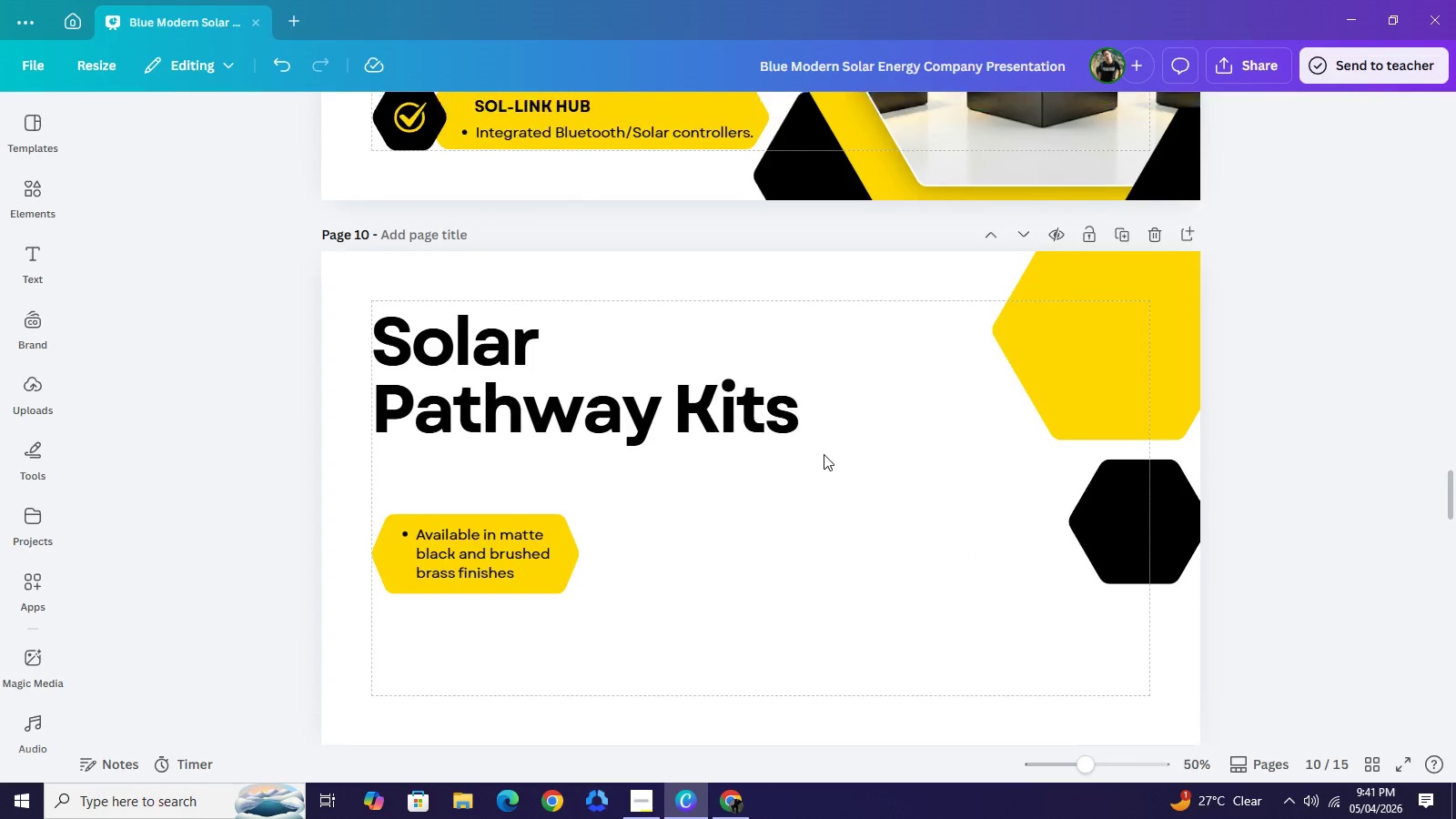 
scroll: coordinate [824, 454], scroll_direction: up, amount: 4.0
 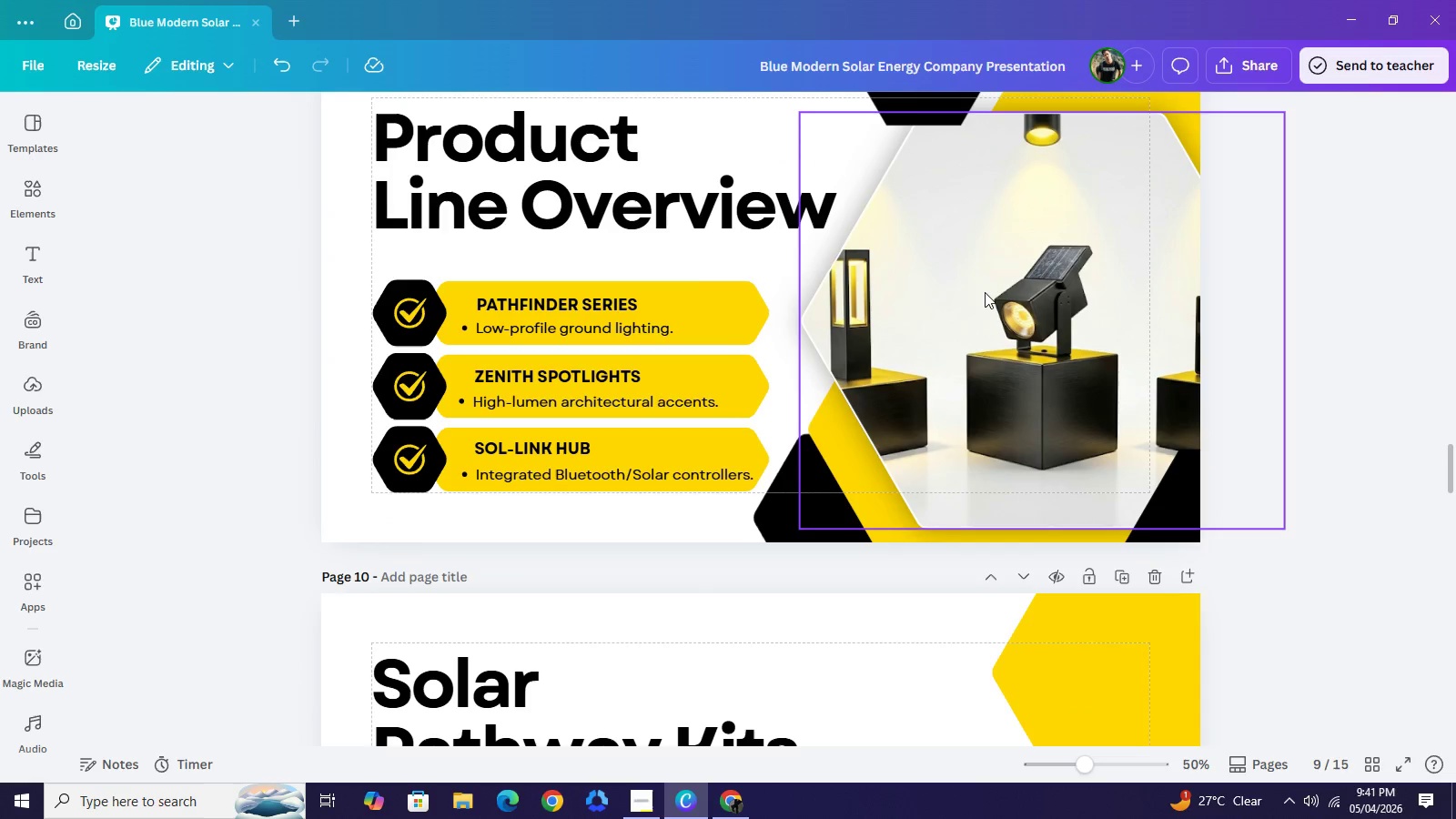 
left_click([985, 292])
 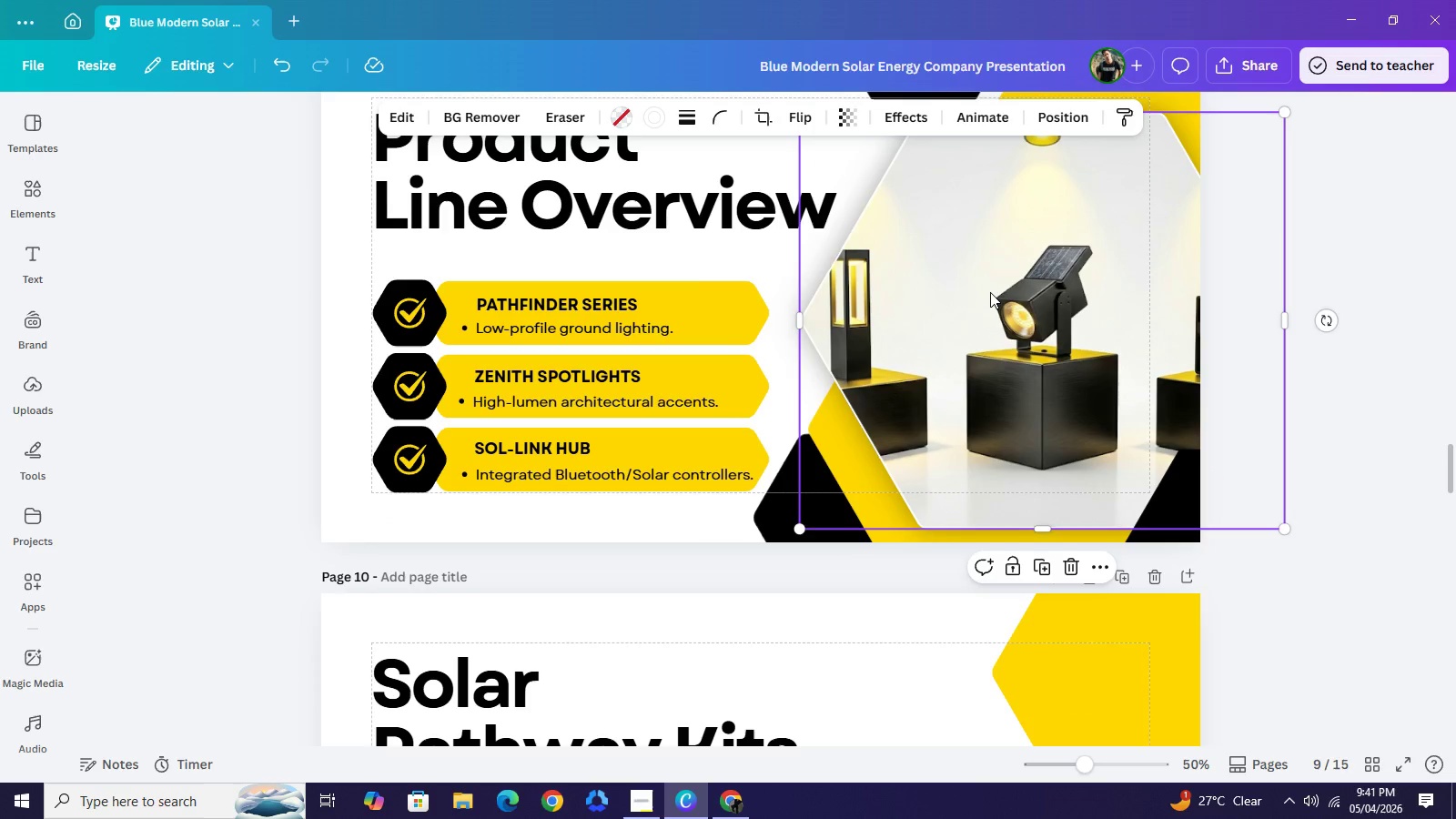 
key(Control+C)
 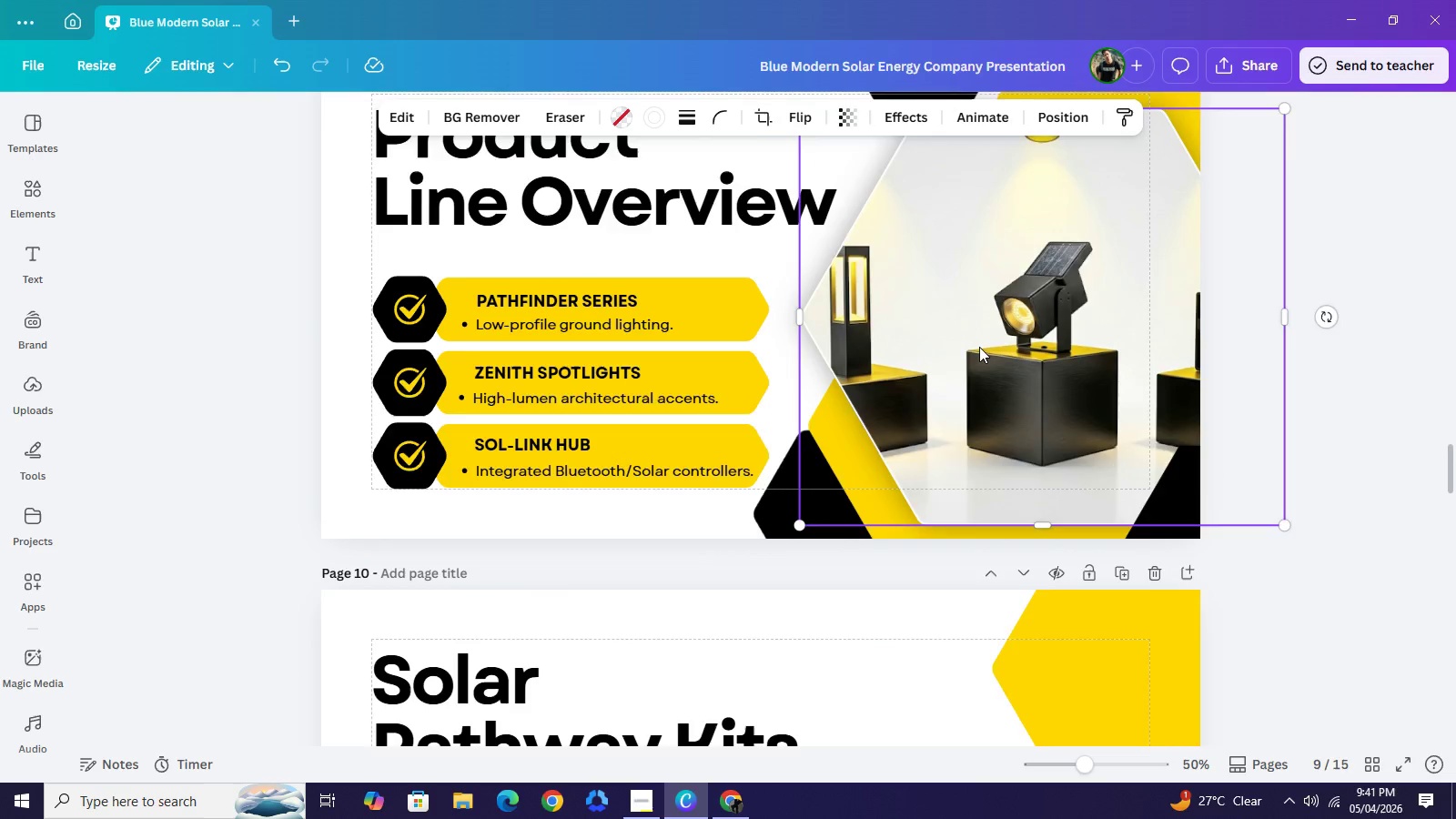 
scroll: coordinate [979, 349], scroll_direction: down, amount: 5.0
 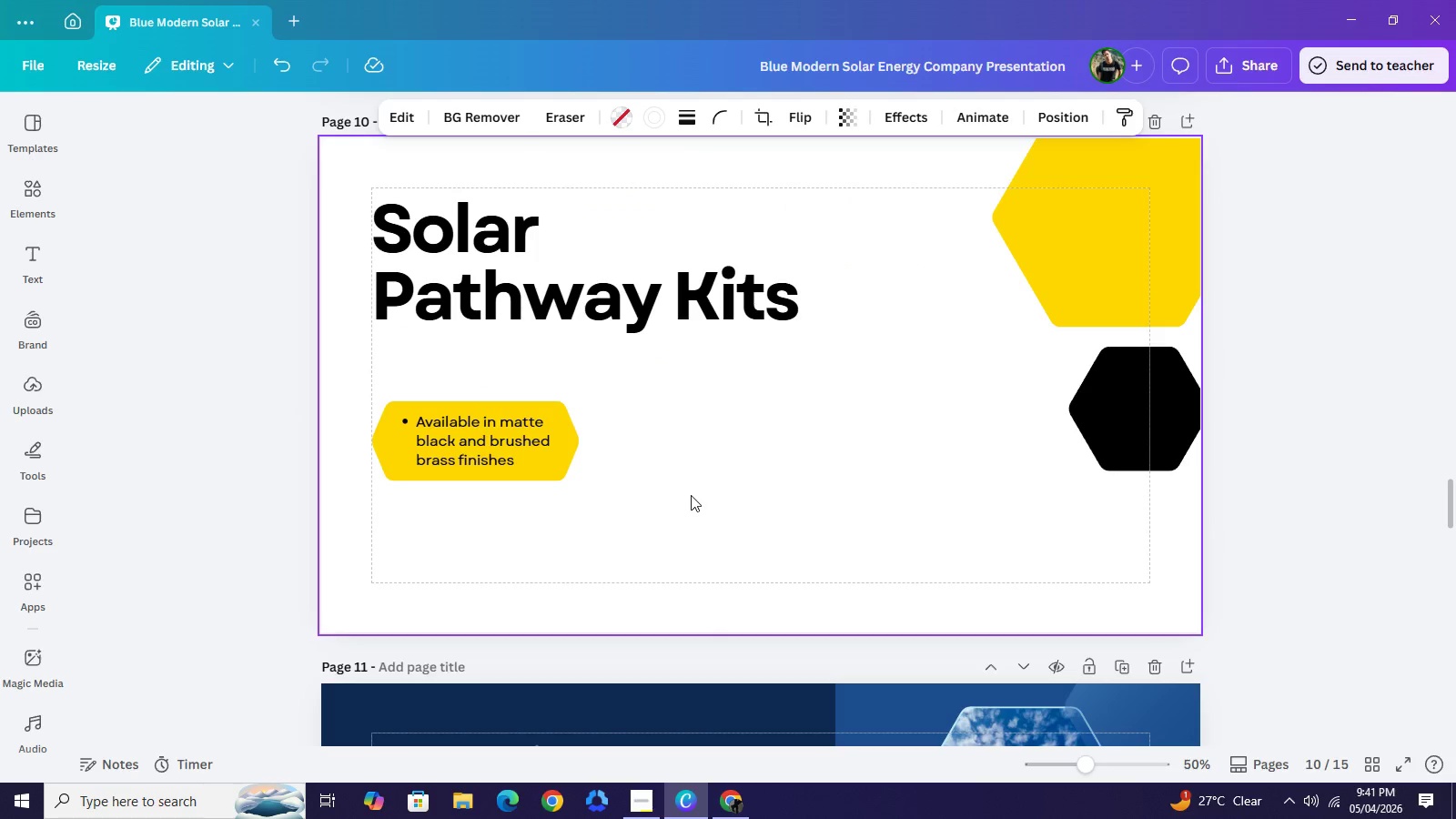 
key(Control+V)
 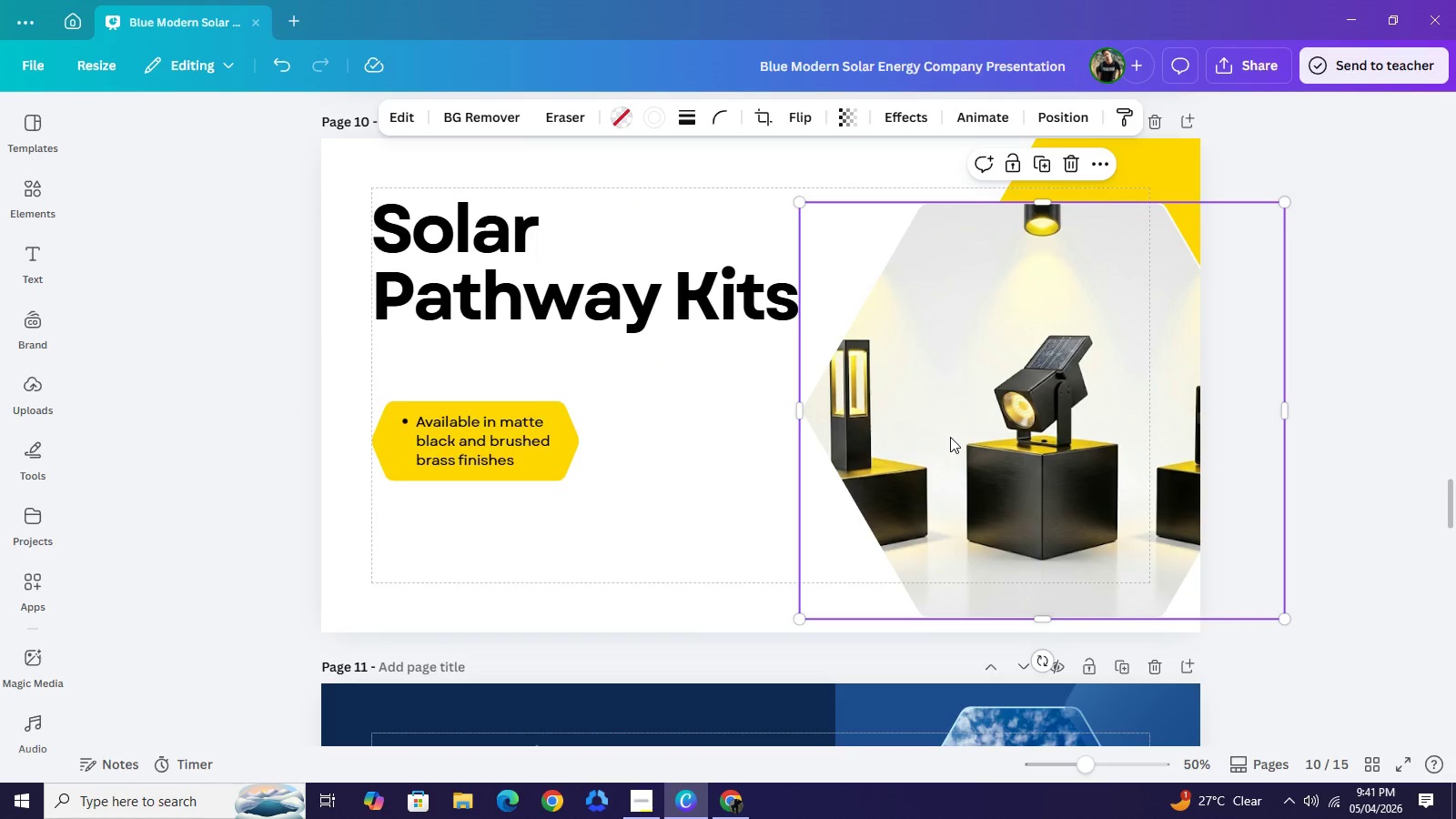 
left_click_drag(start_coordinate=[950, 437], to_coordinate=[853, 523])
 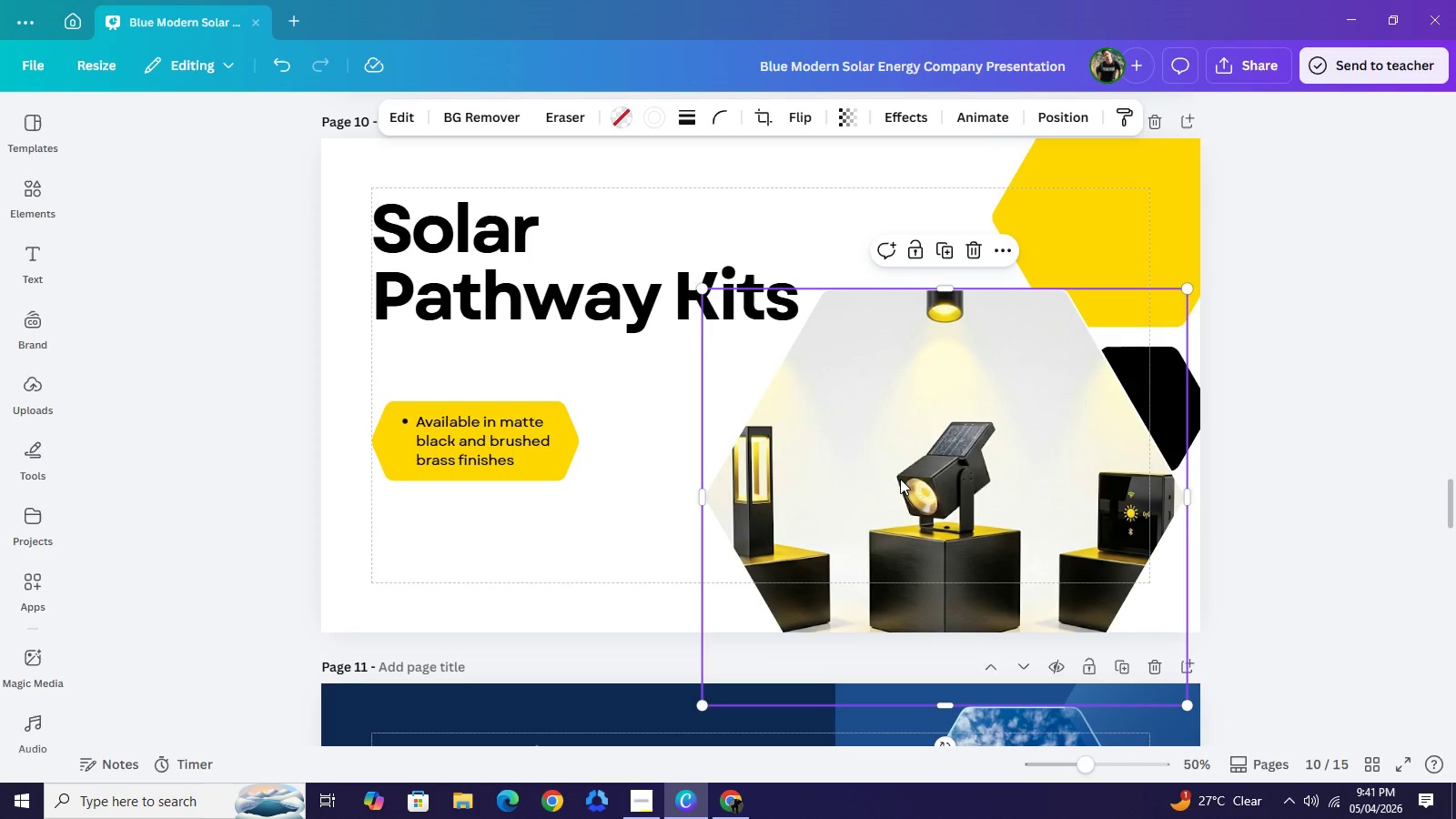 
left_click([900, 479])
 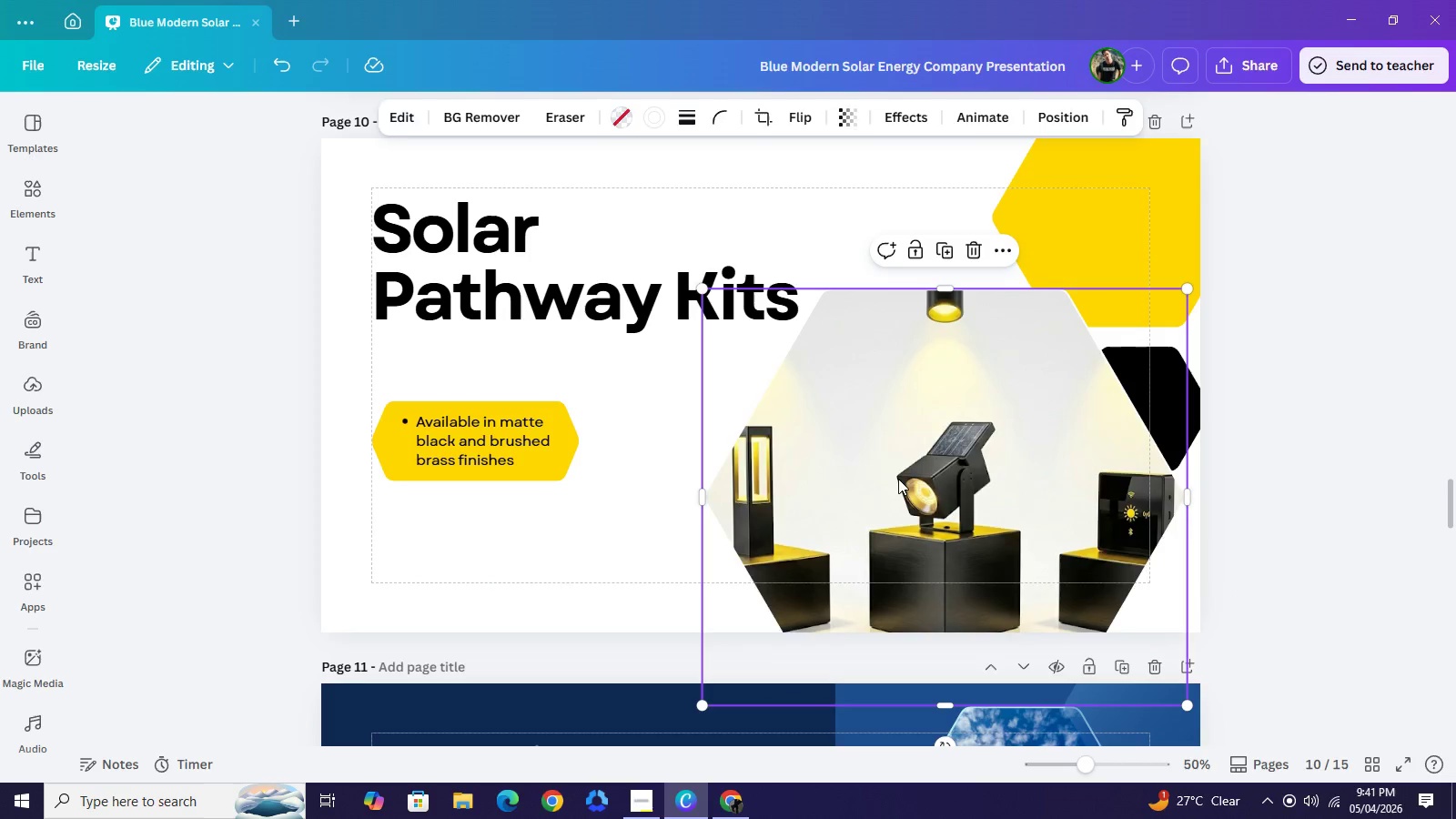 
key(Backspace)
 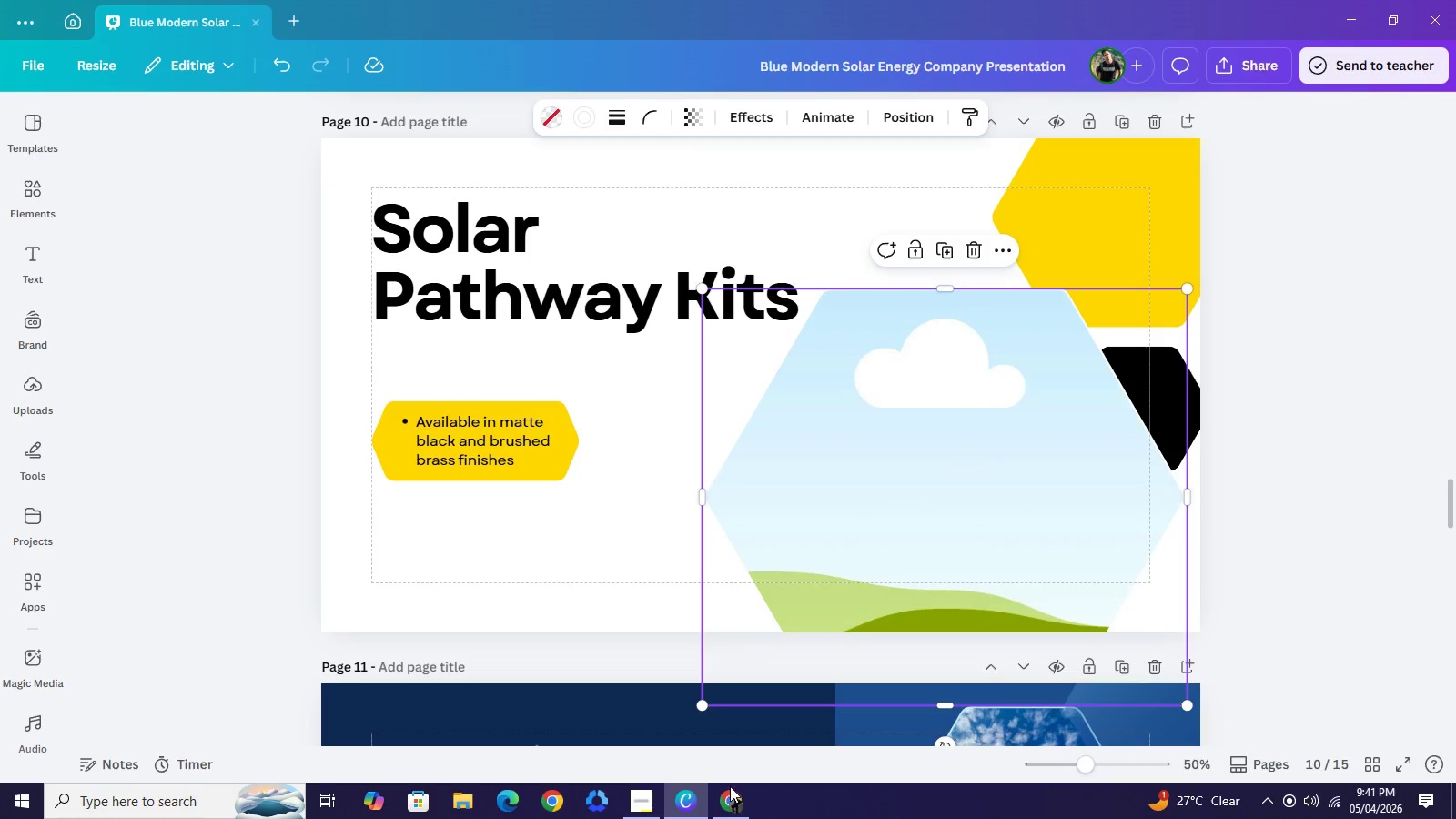 
left_click([731, 795])
 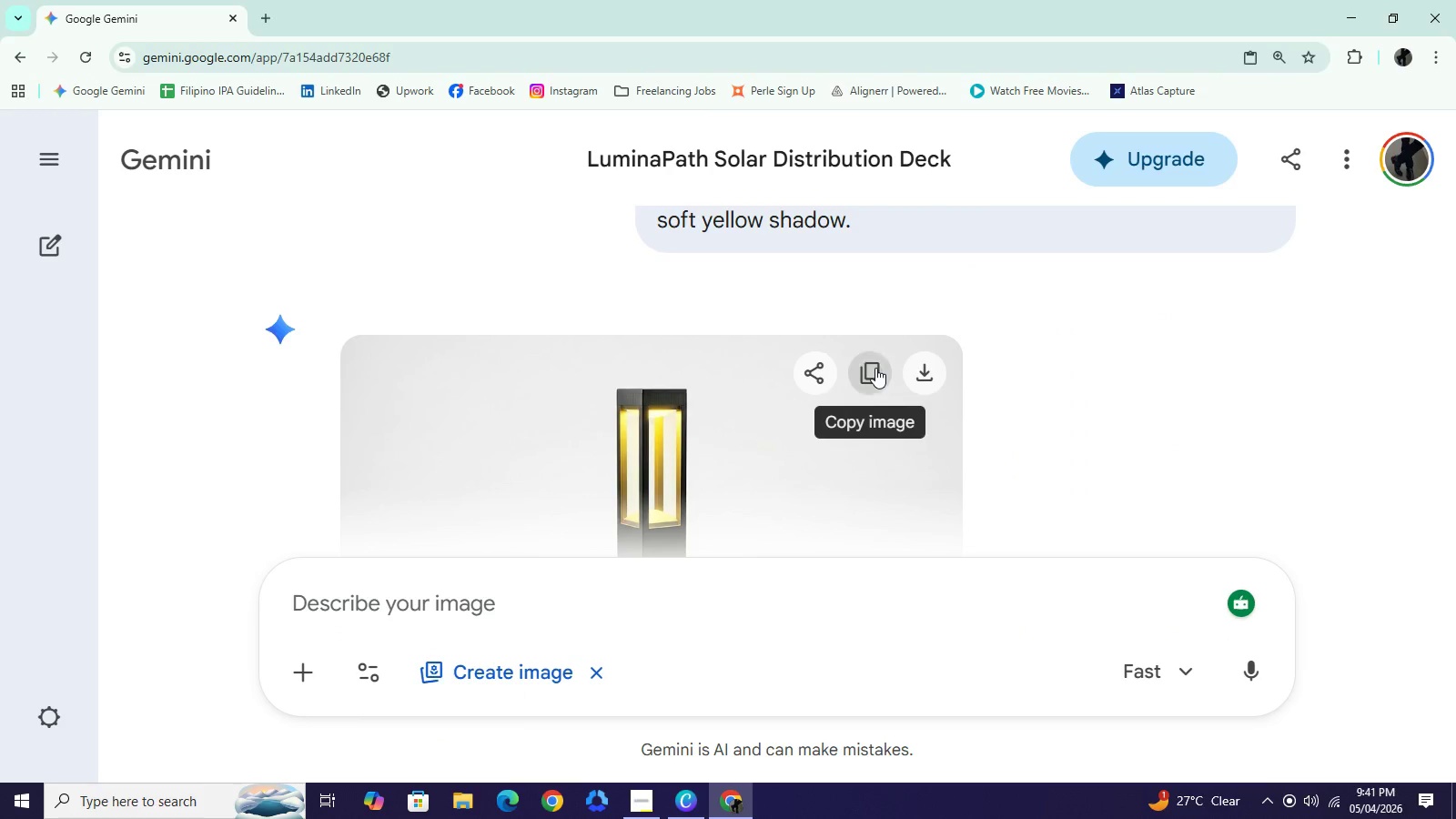 
left_click([875, 368])
 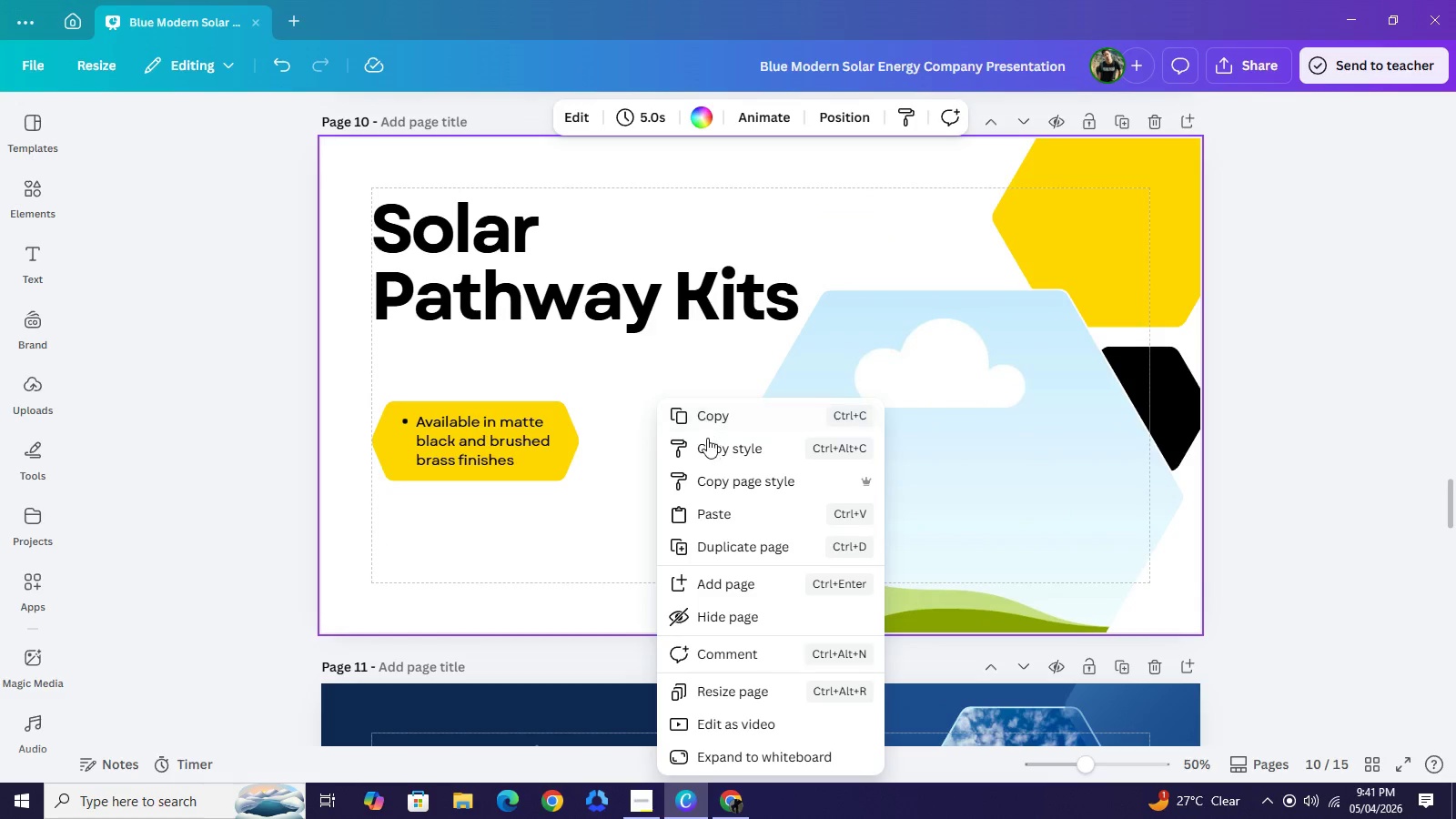 
wait(5.5)
 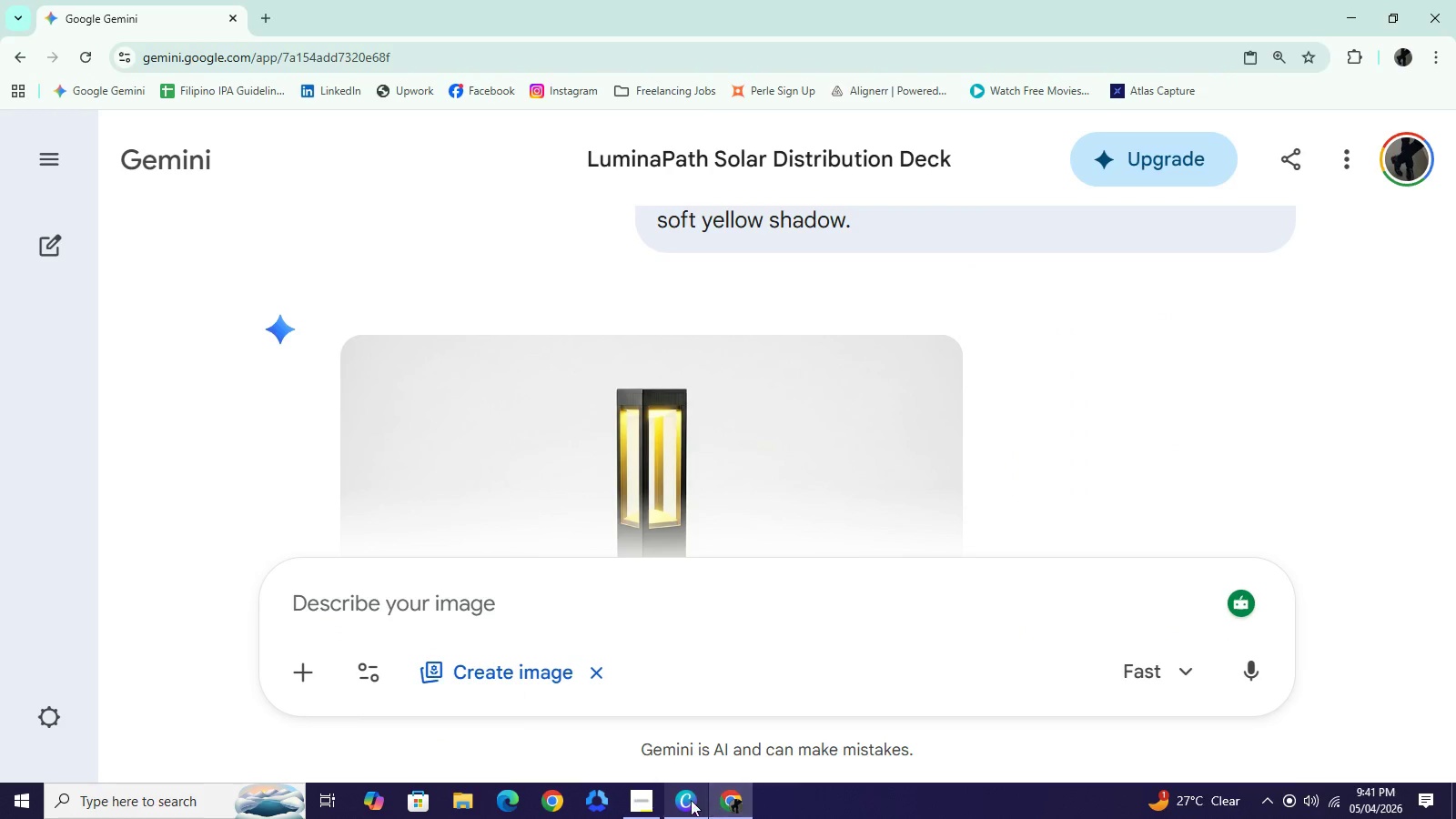 
left_click([35, 395])
 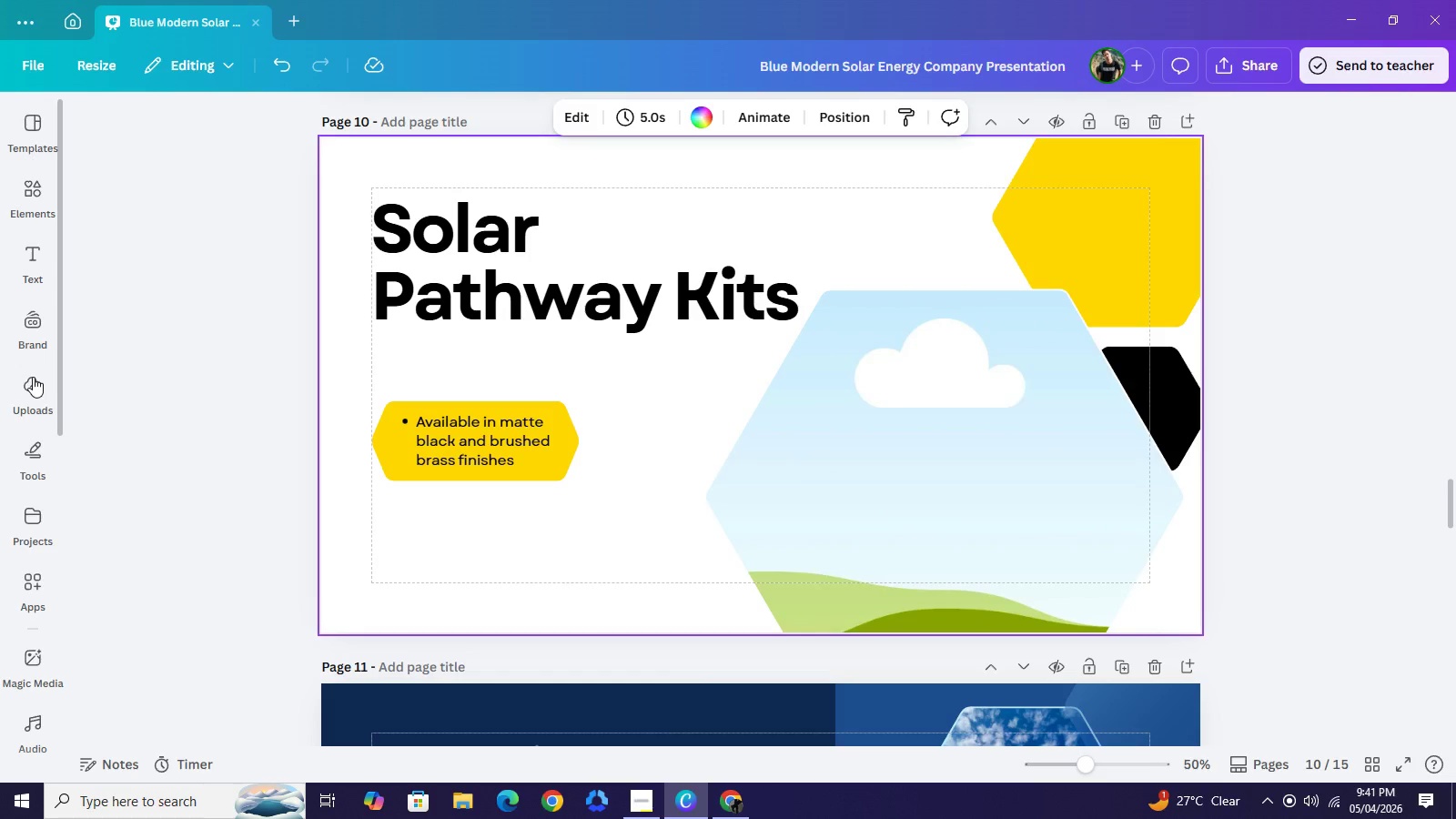 
left_click([33, 379])
 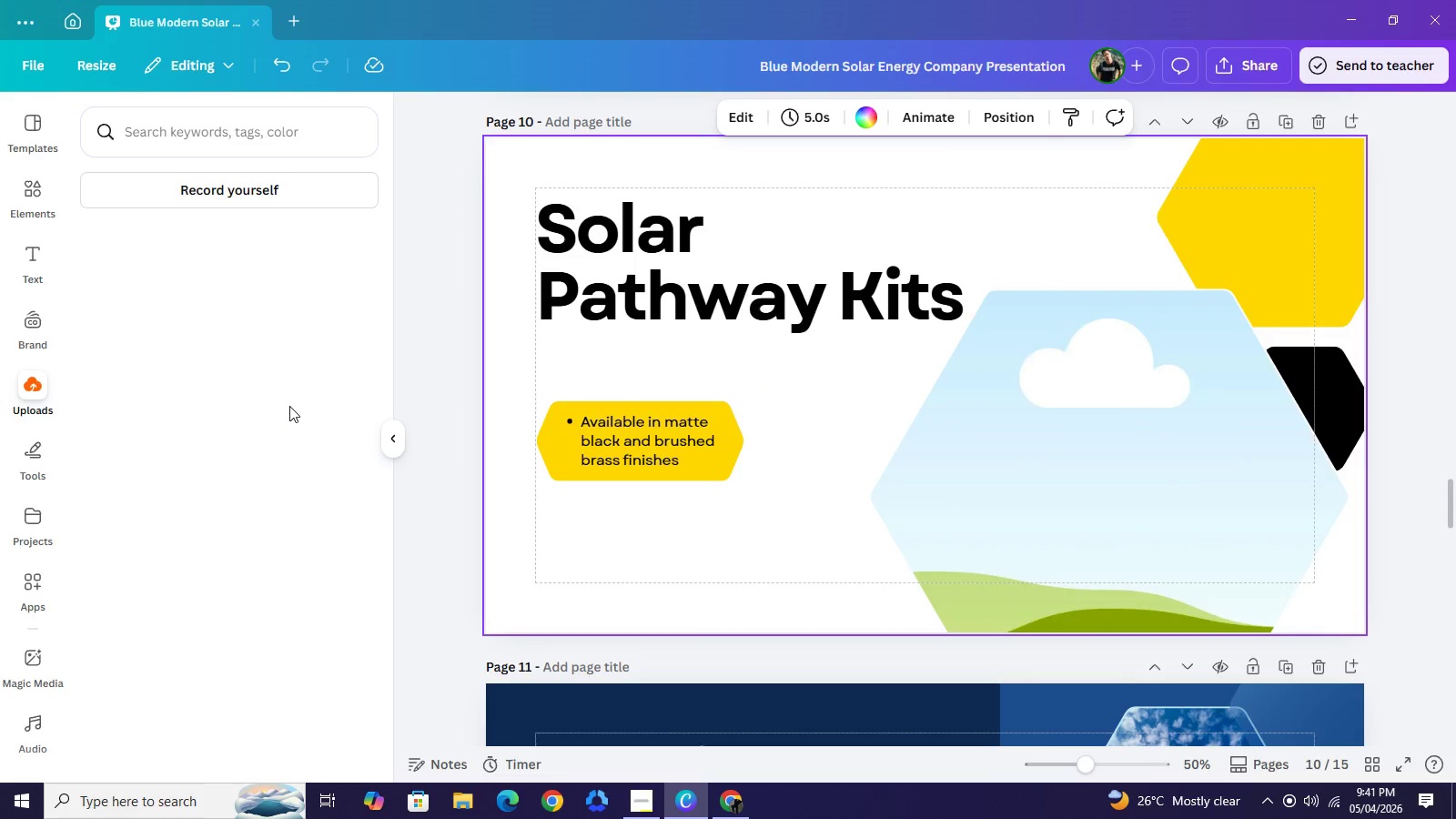 
mouse_move([249, 402])
 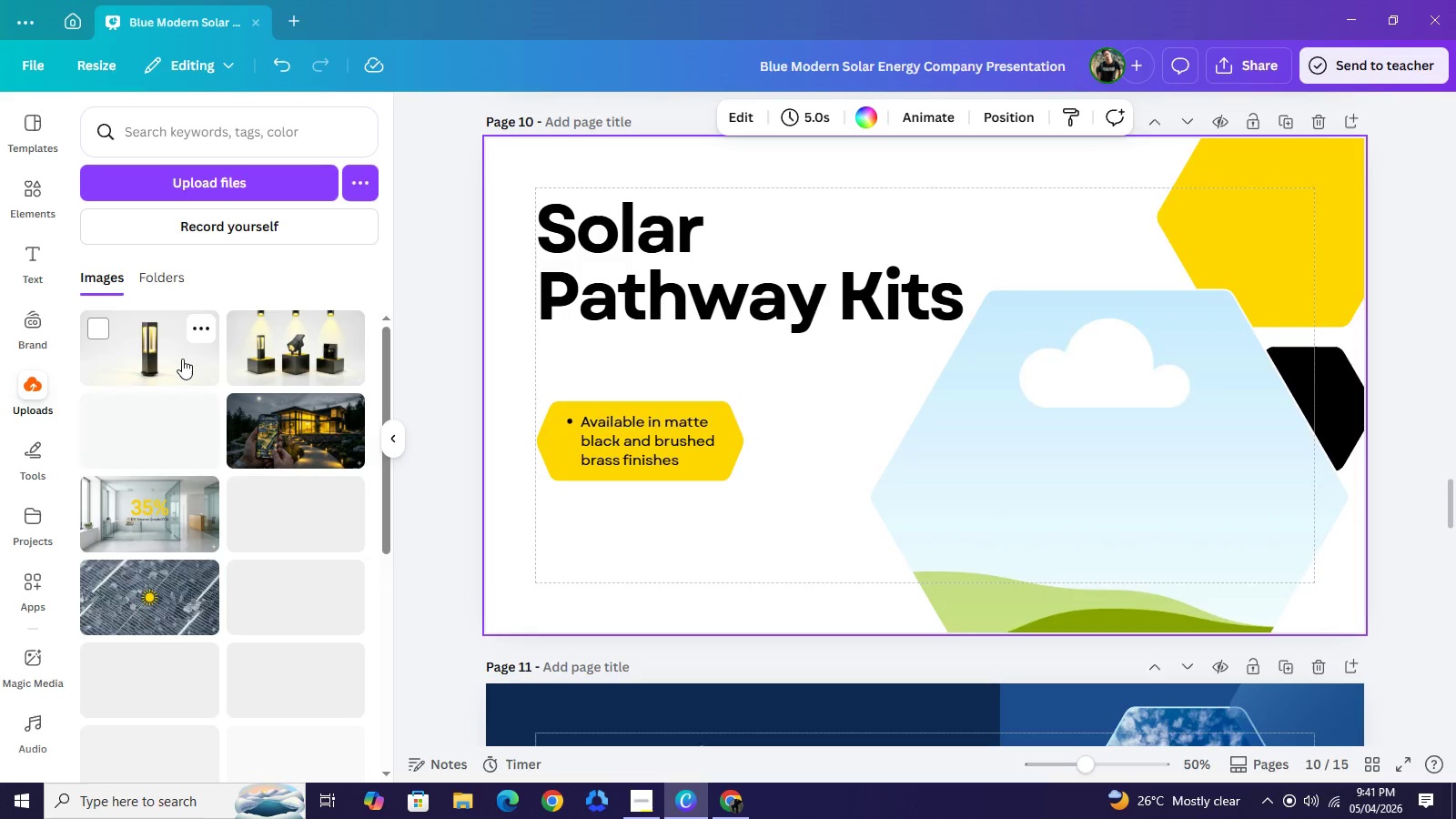 
left_click([182, 359])
 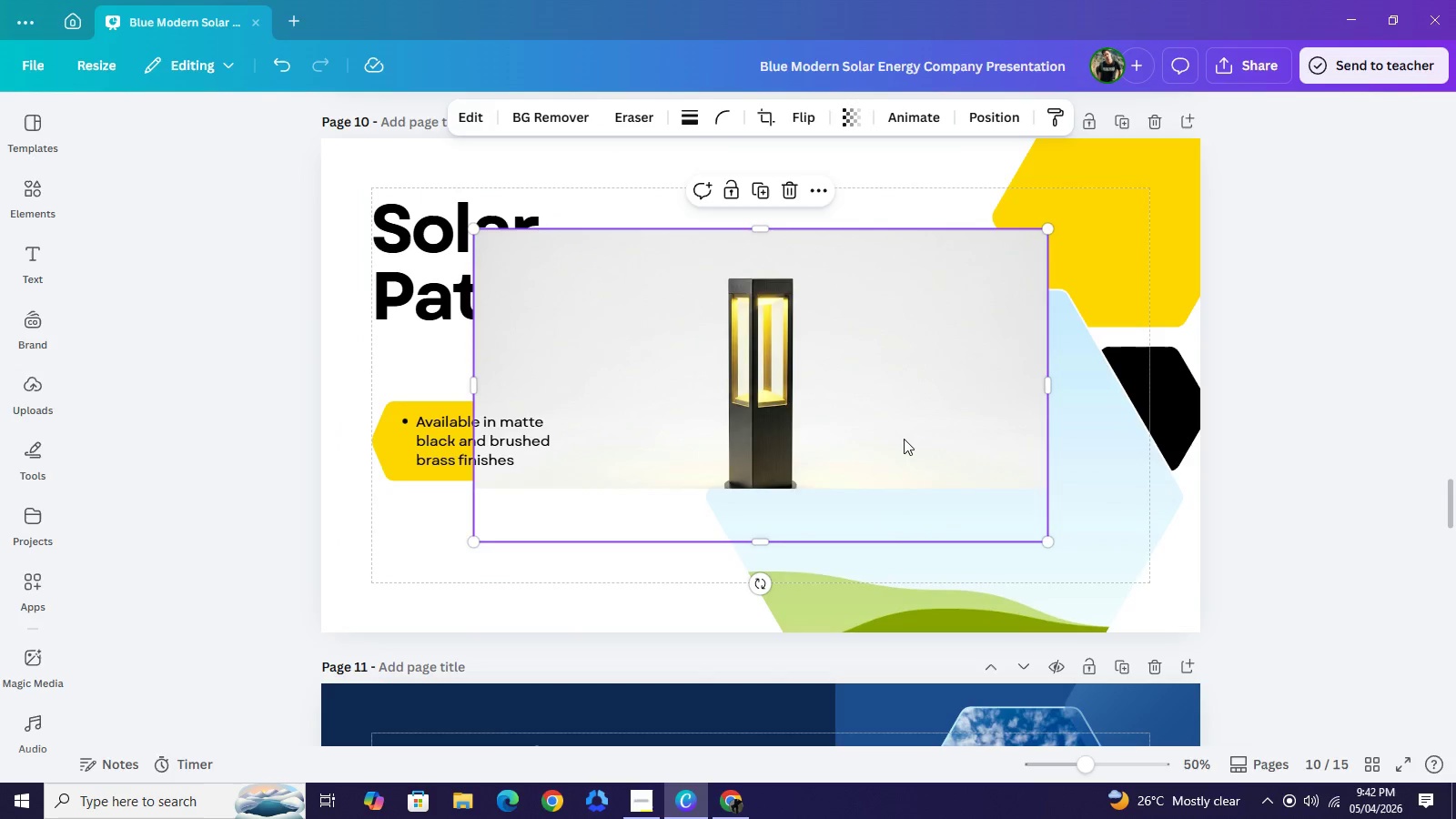 
left_click_drag(start_coordinate=[818, 430], to_coordinate=[937, 490])
 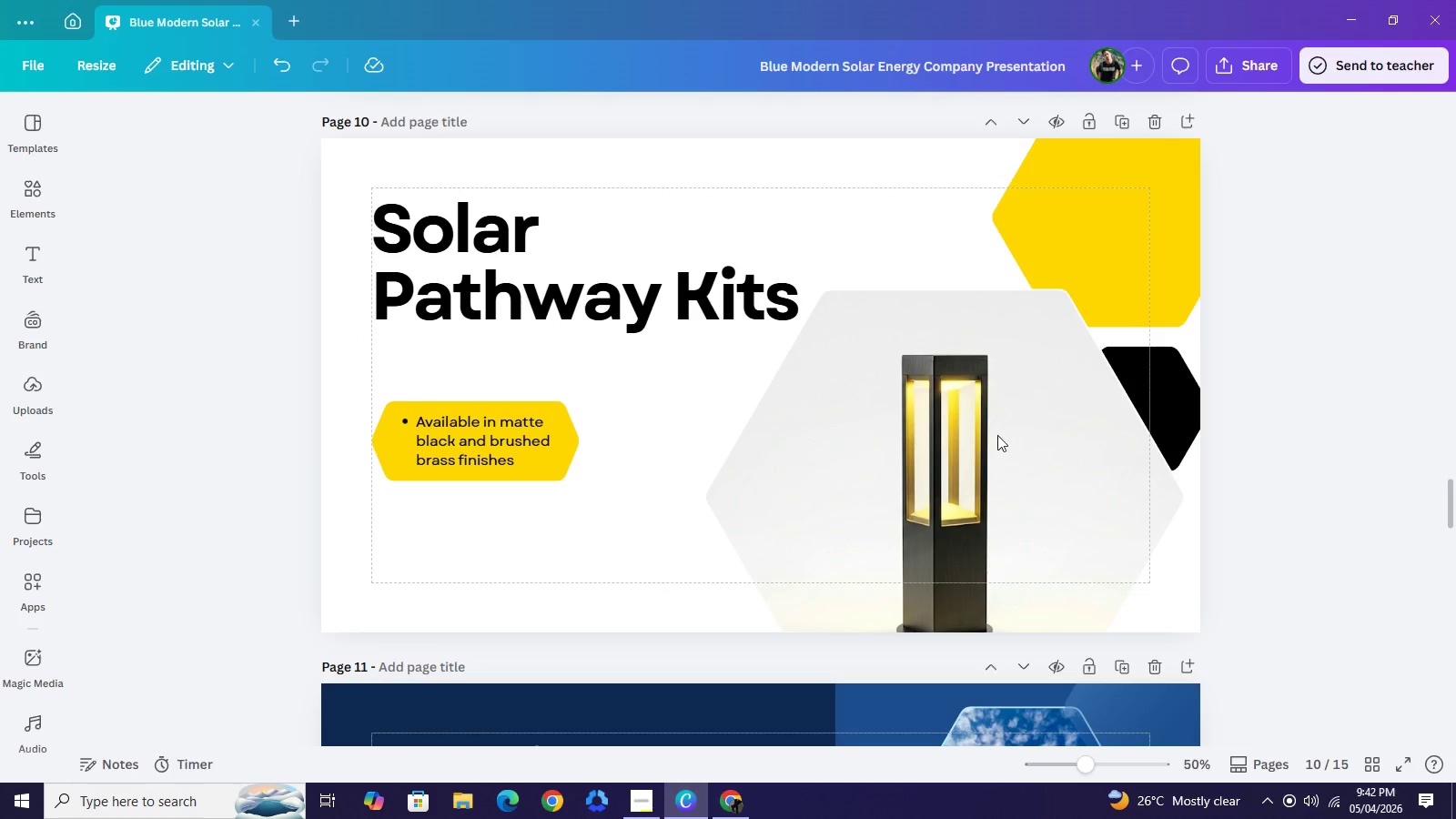 
left_click_drag(start_coordinate=[997, 453], to_coordinate=[996, 393])
 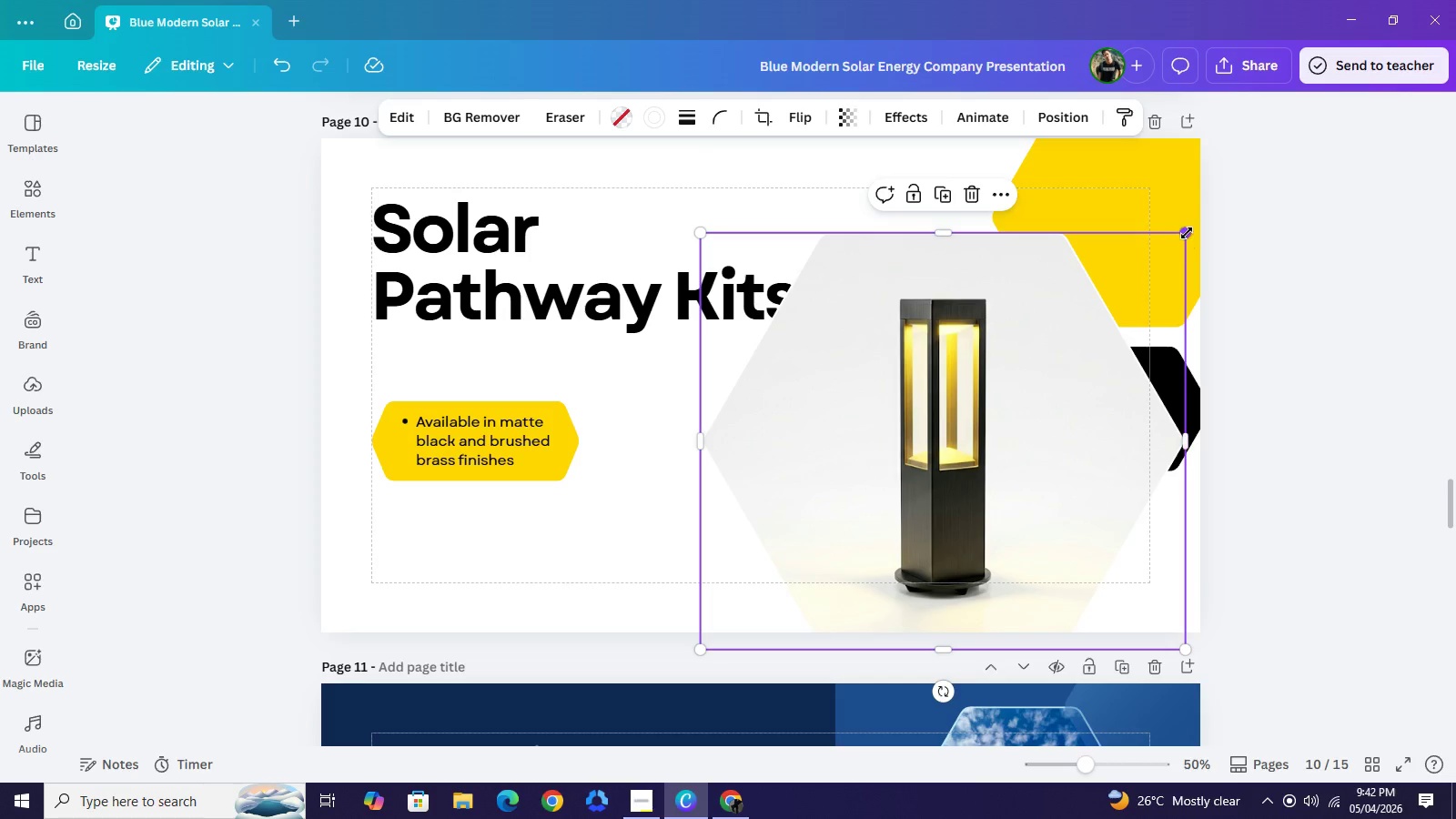 
left_click_drag(start_coordinate=[1187, 233], to_coordinate=[1122, 296])
 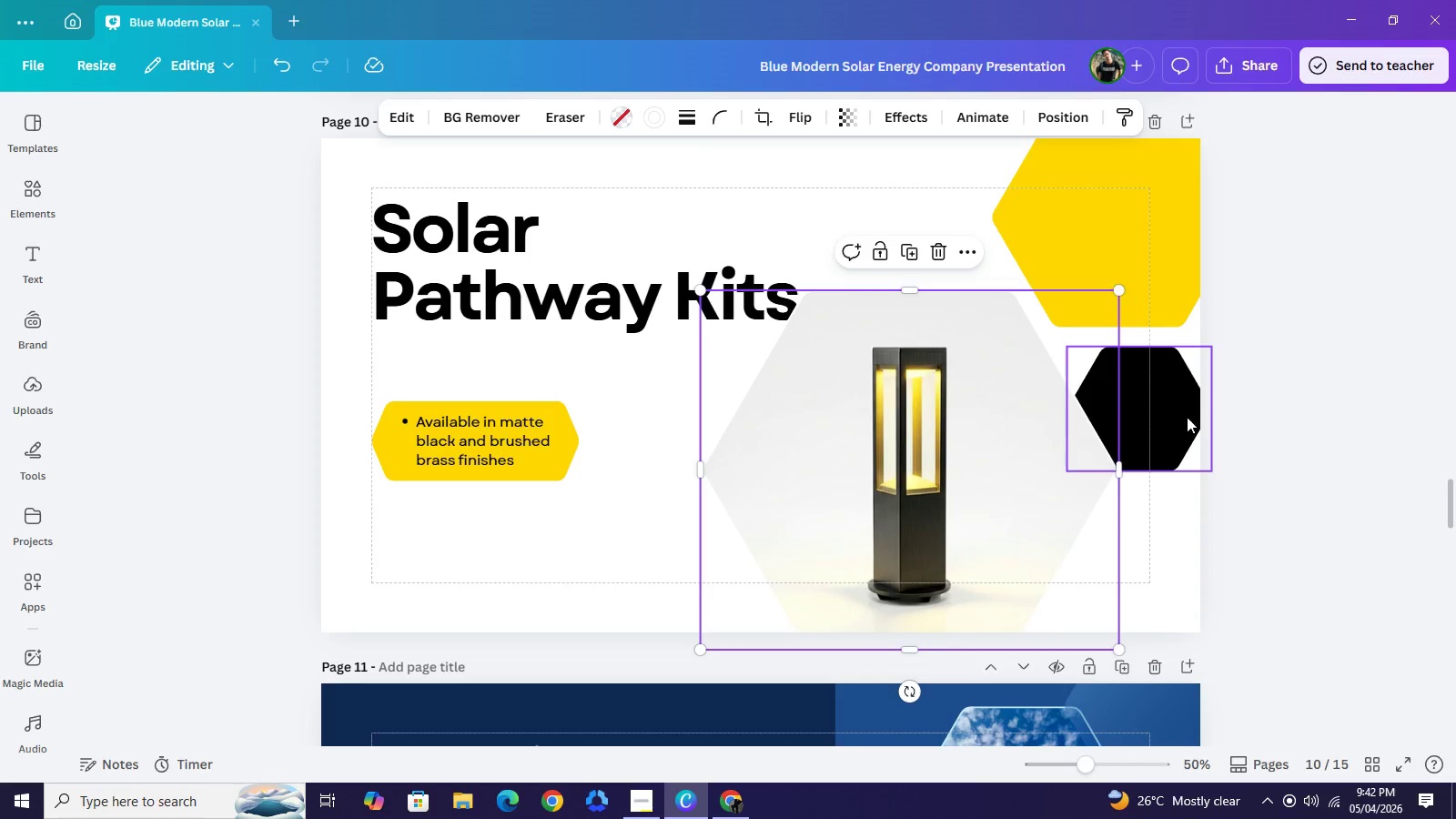 
left_click_drag(start_coordinate=[1187, 417], to_coordinate=[1047, 183])
 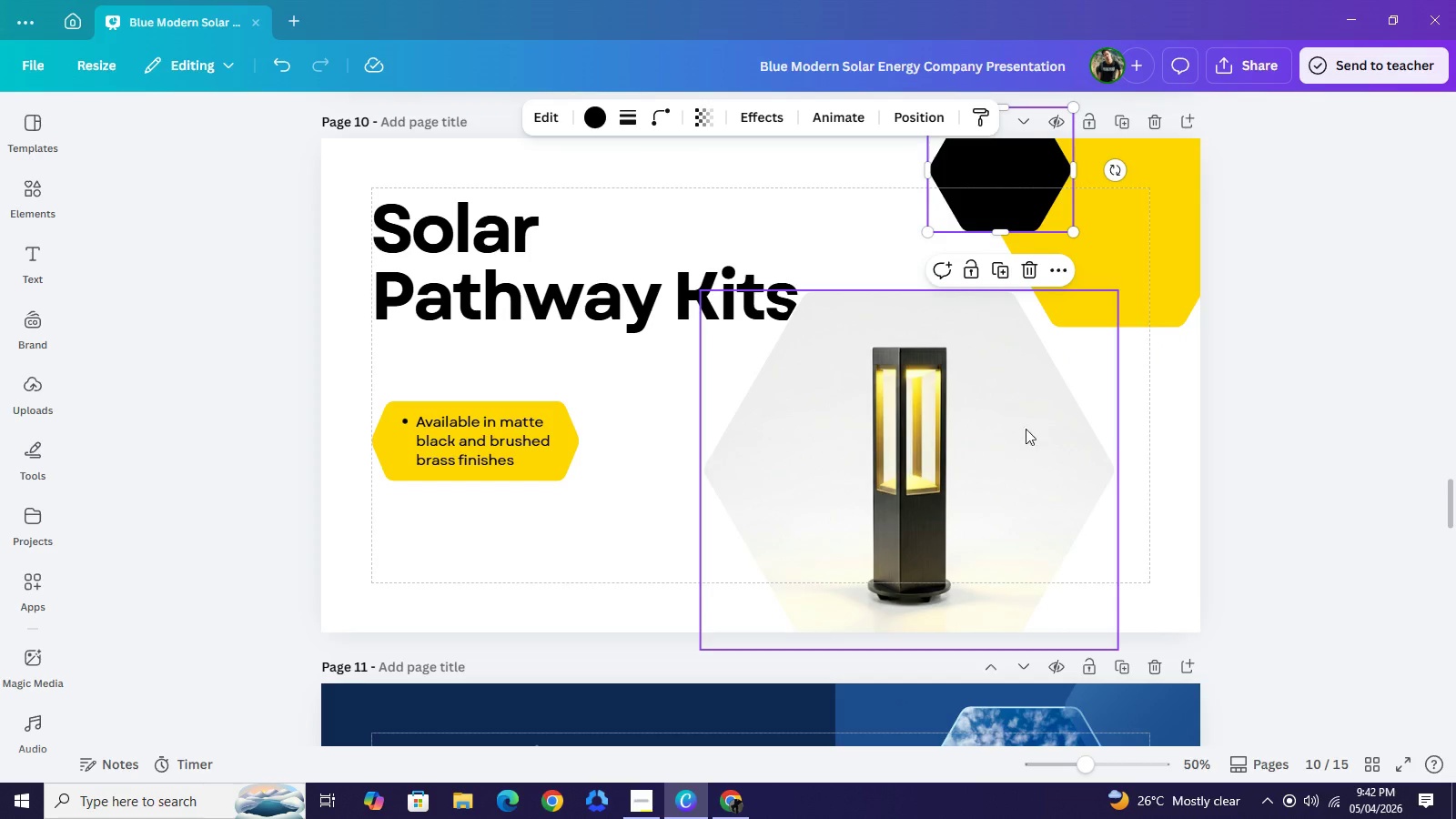 
left_click_drag(start_coordinate=[1000, 444], to_coordinate=[1059, 405])
 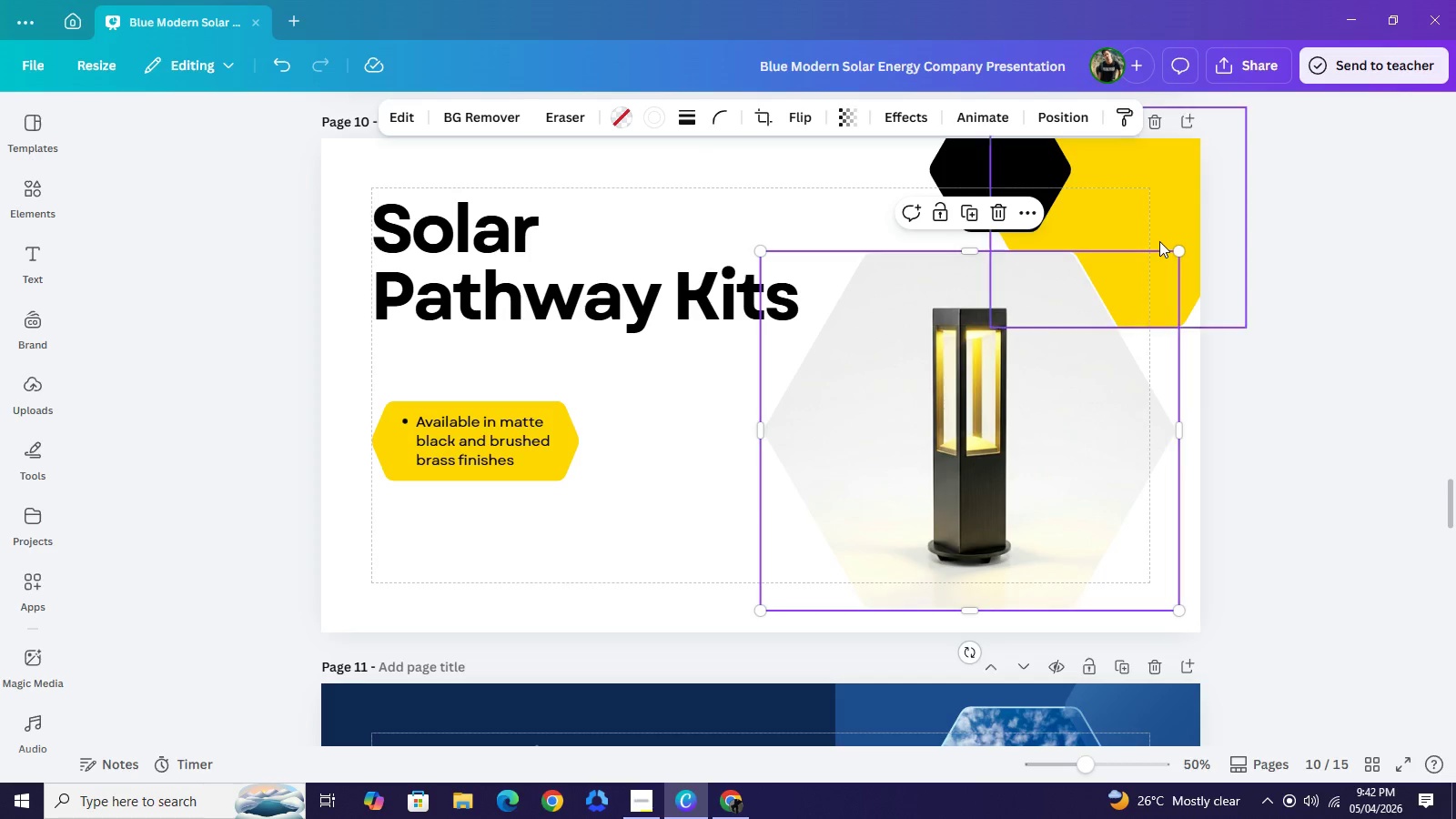 
left_click_drag(start_coordinate=[1065, 432], to_coordinate=[1140, 379])
 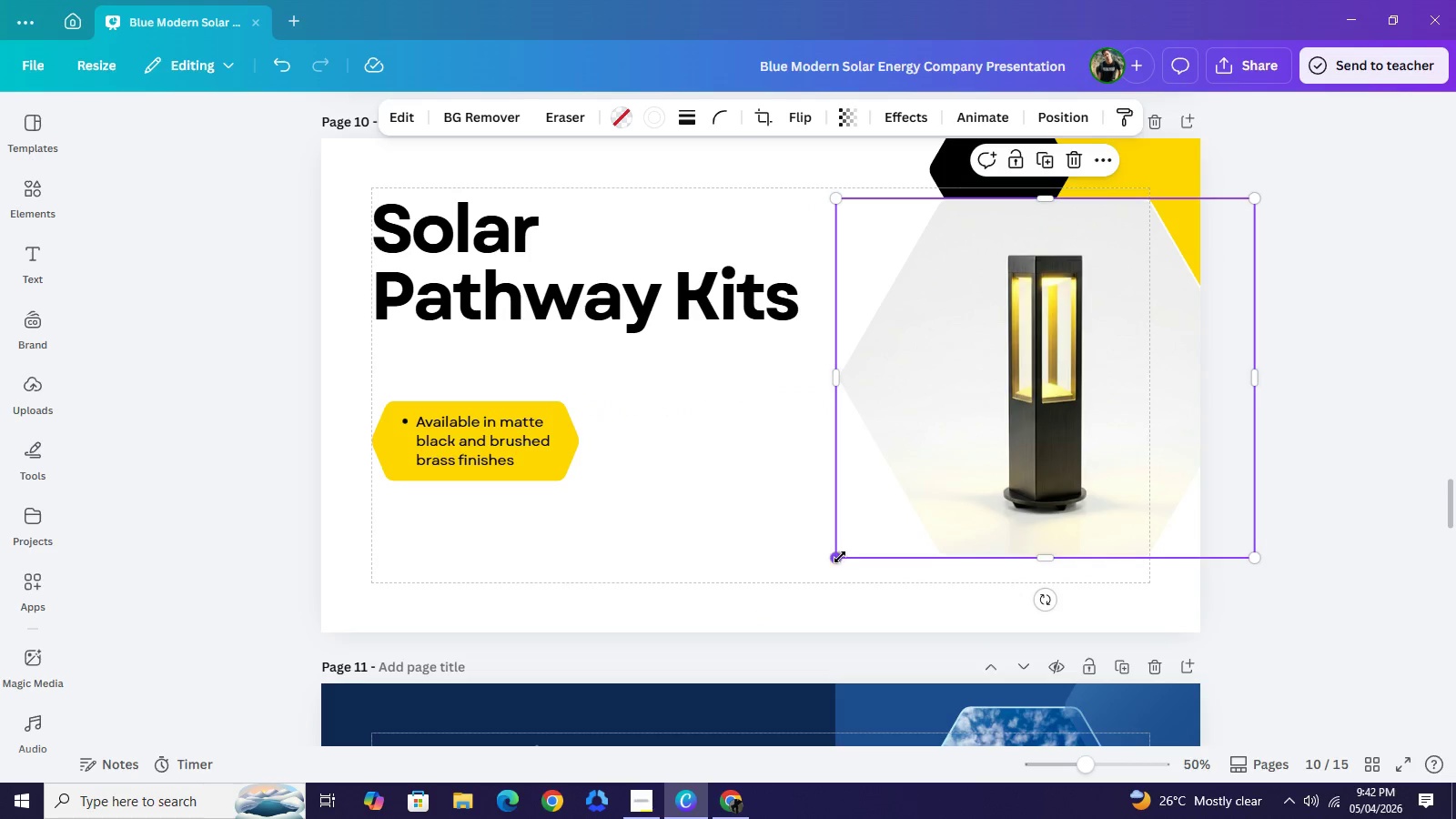 
left_click_drag(start_coordinate=[840, 557], to_coordinate=[766, 647])
 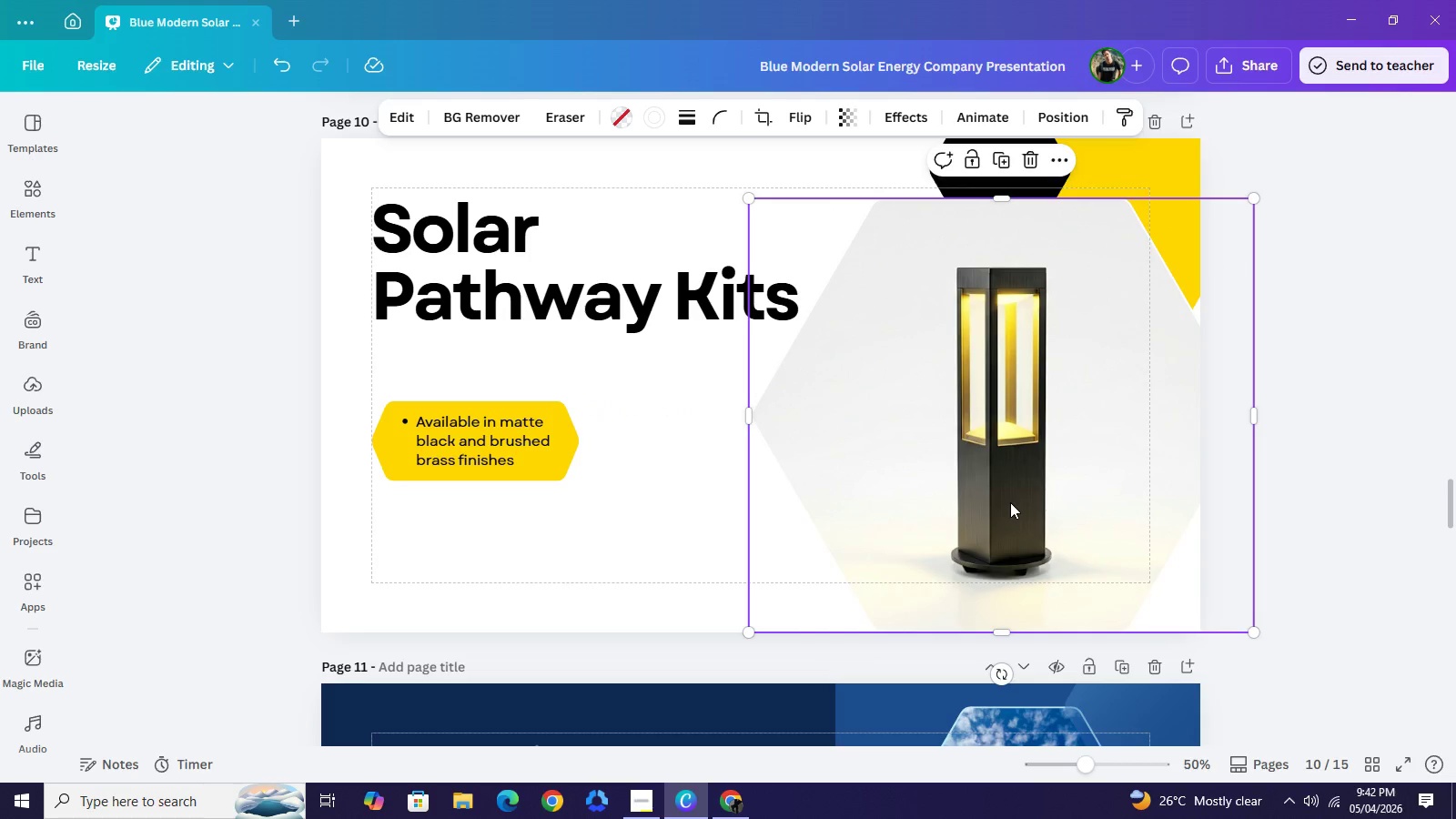 
left_click_drag(start_coordinate=[1009, 502], to_coordinate=[1043, 505])
 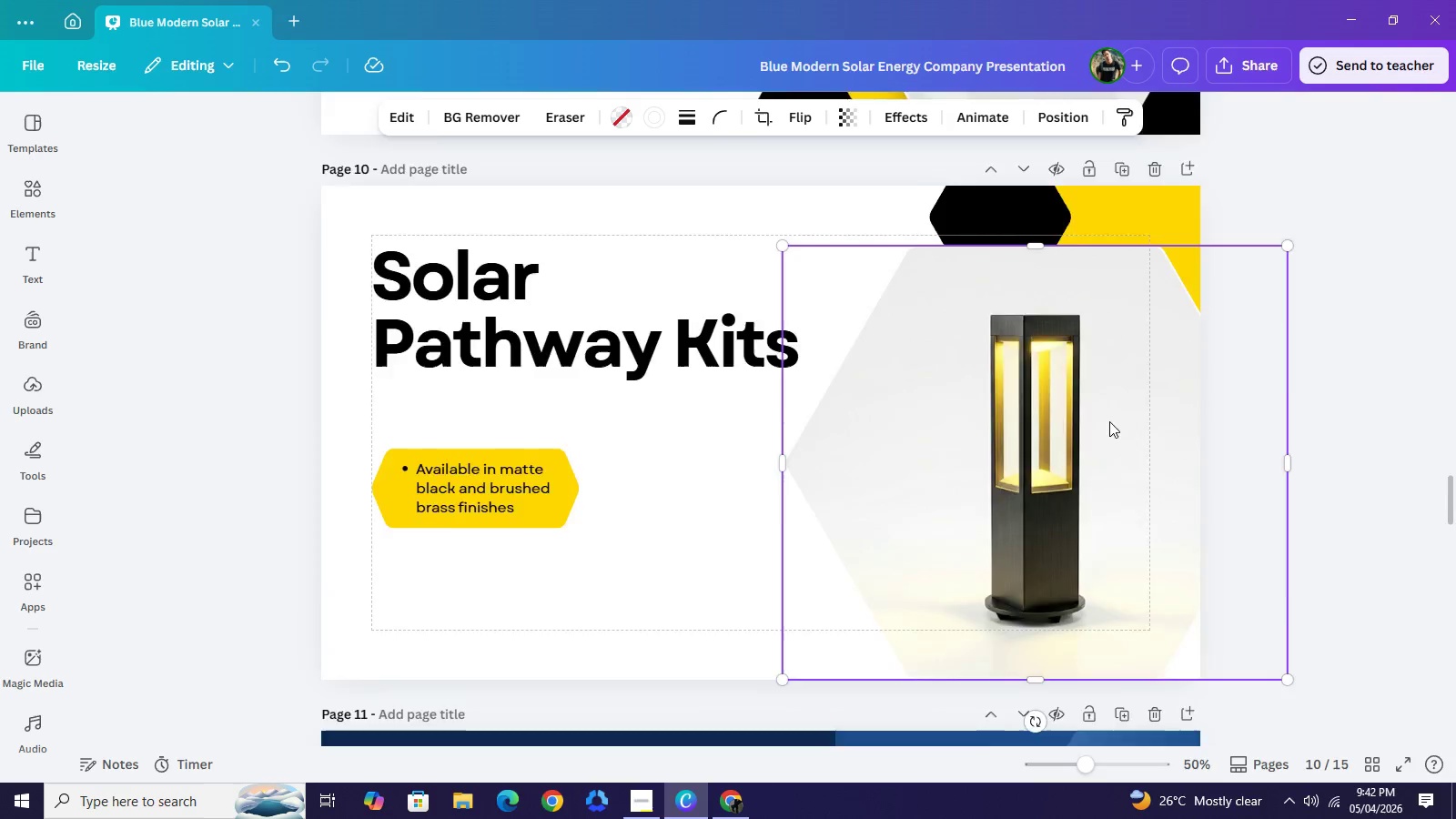 
scroll: coordinate [1108, 332], scroll_direction: up, amount: 10.0
 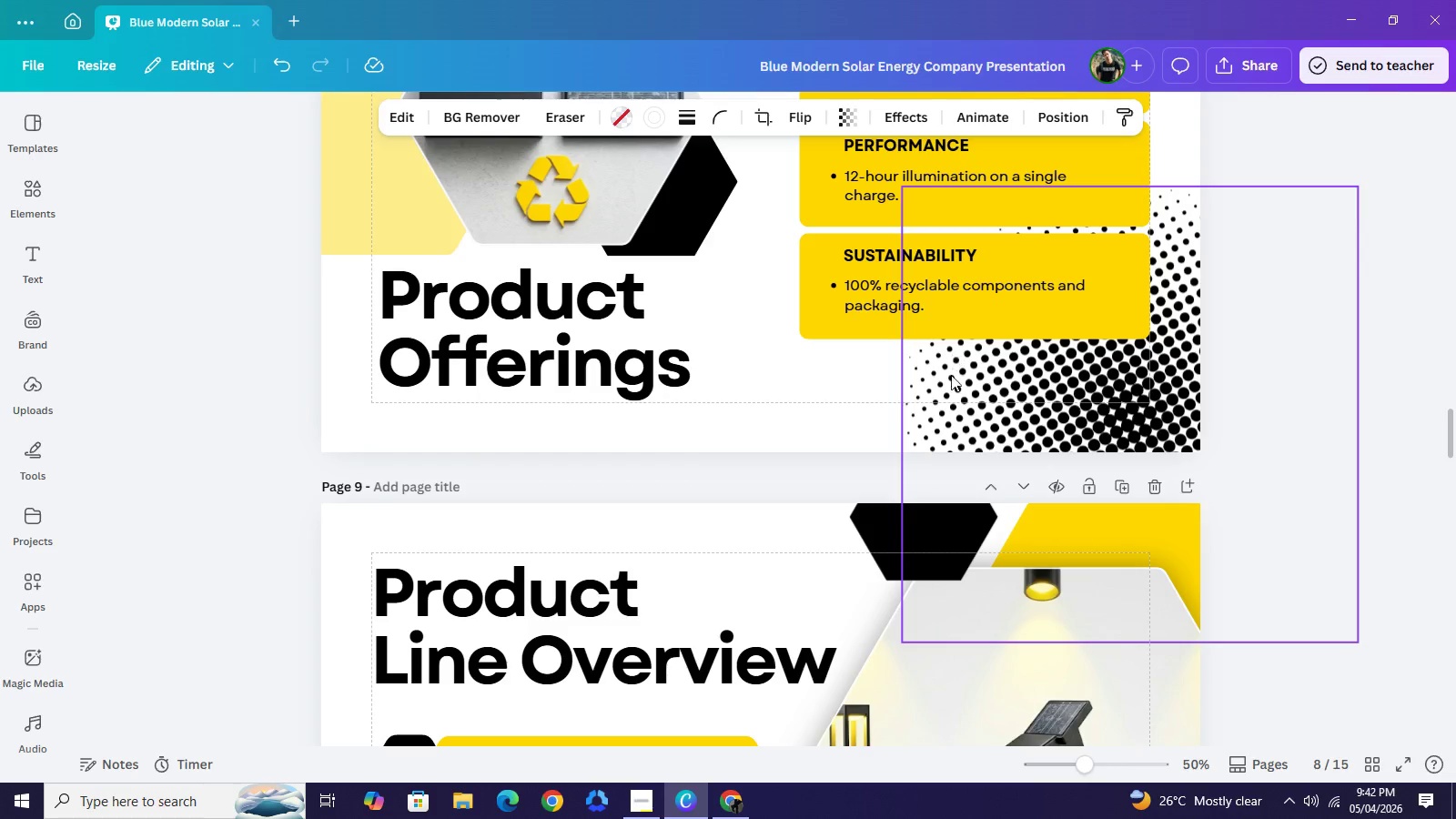 
scroll: coordinate [937, 509], scroll_direction: down, amount: 4.0
 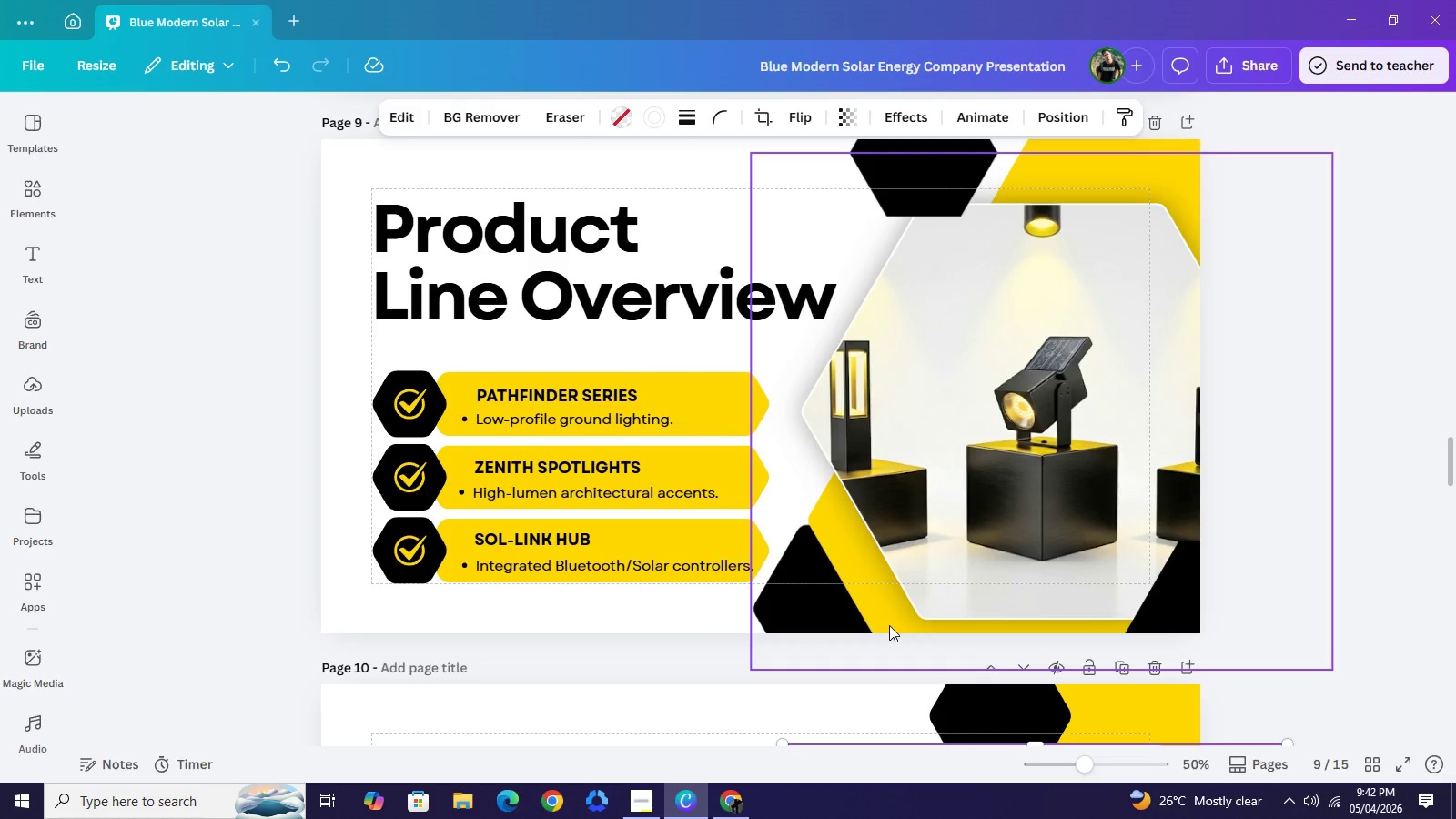 
left_click([889, 625])
 